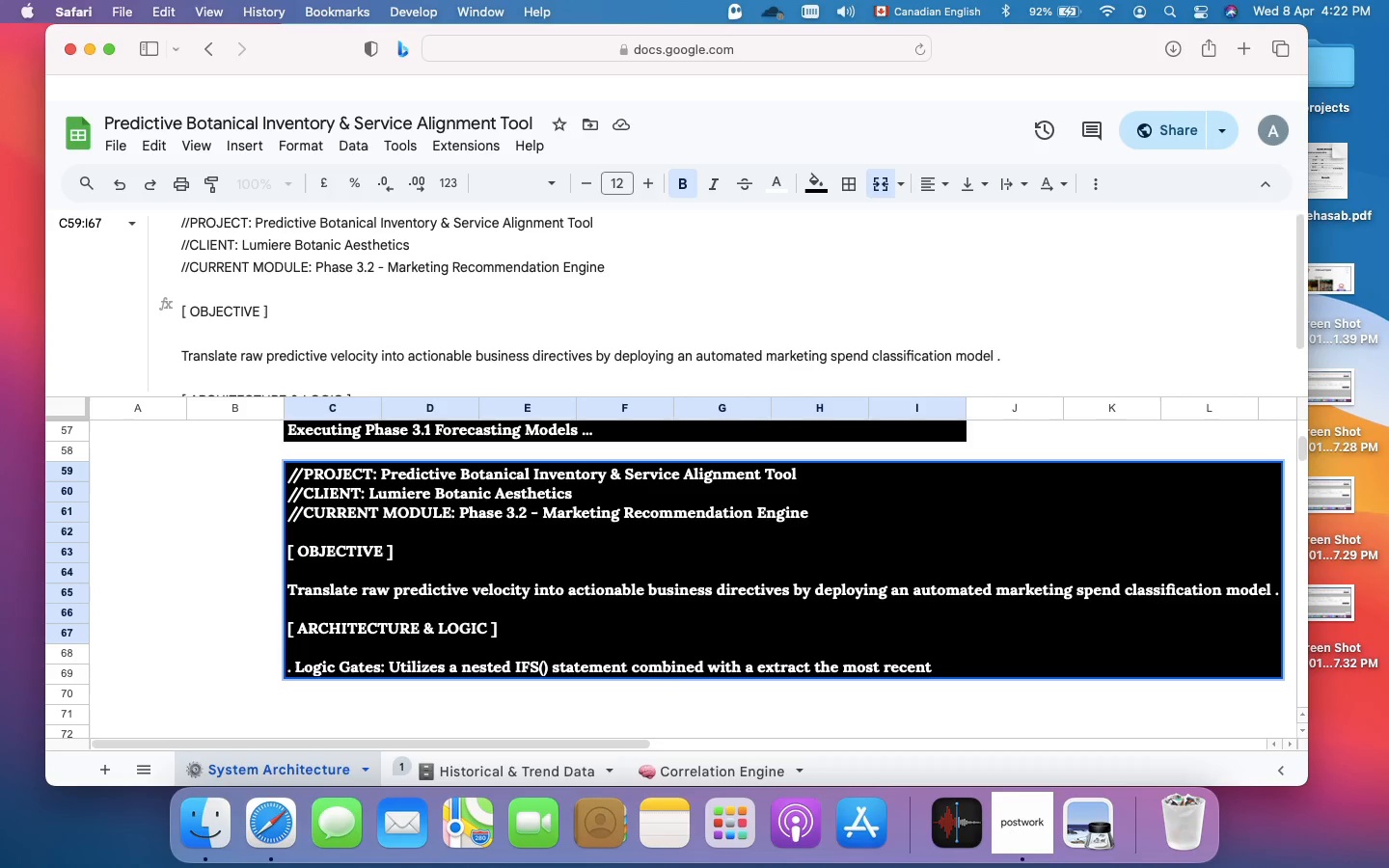 
wait(6.32)
 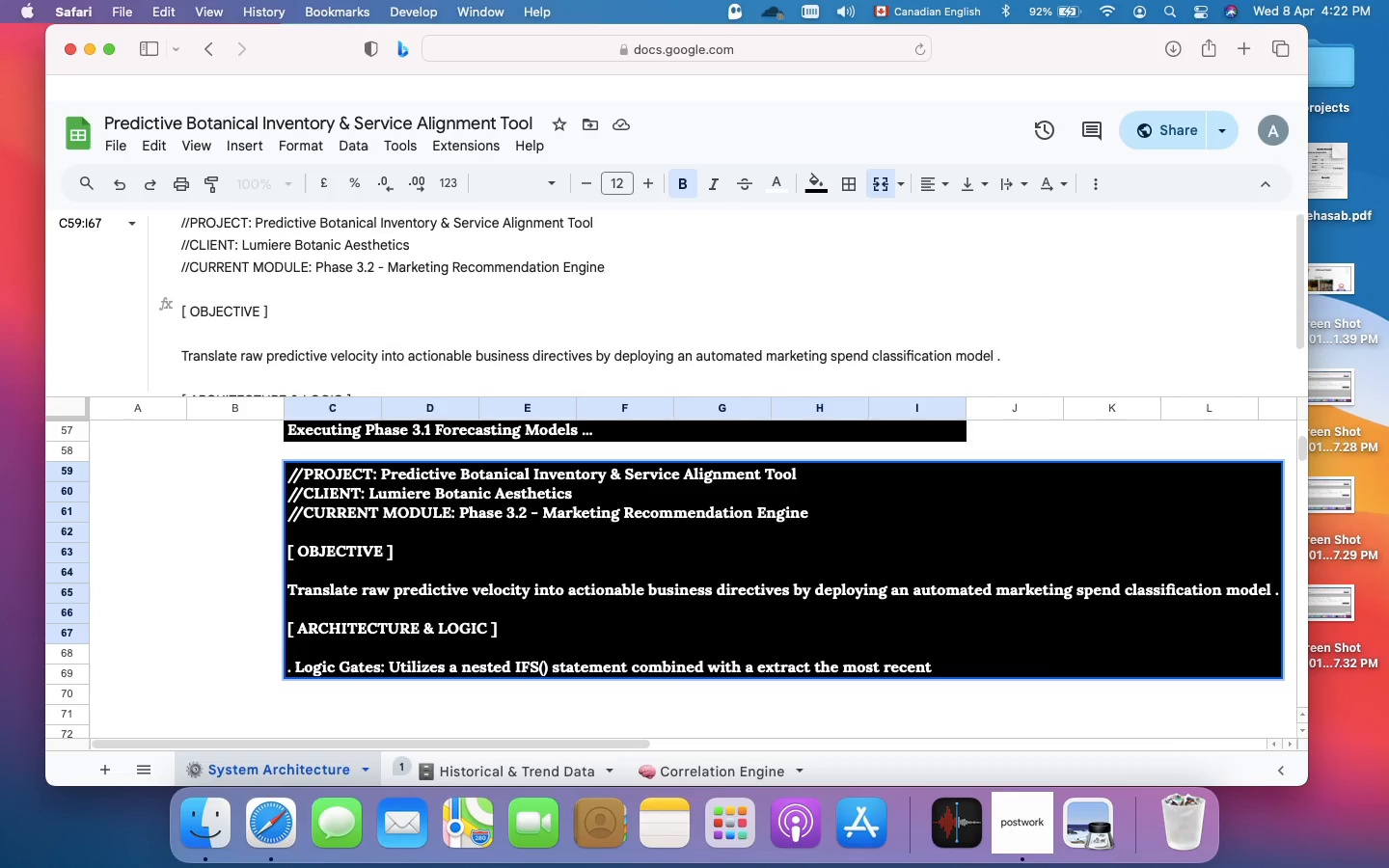 
hold_key(key=Backspace, duration=1.51)
 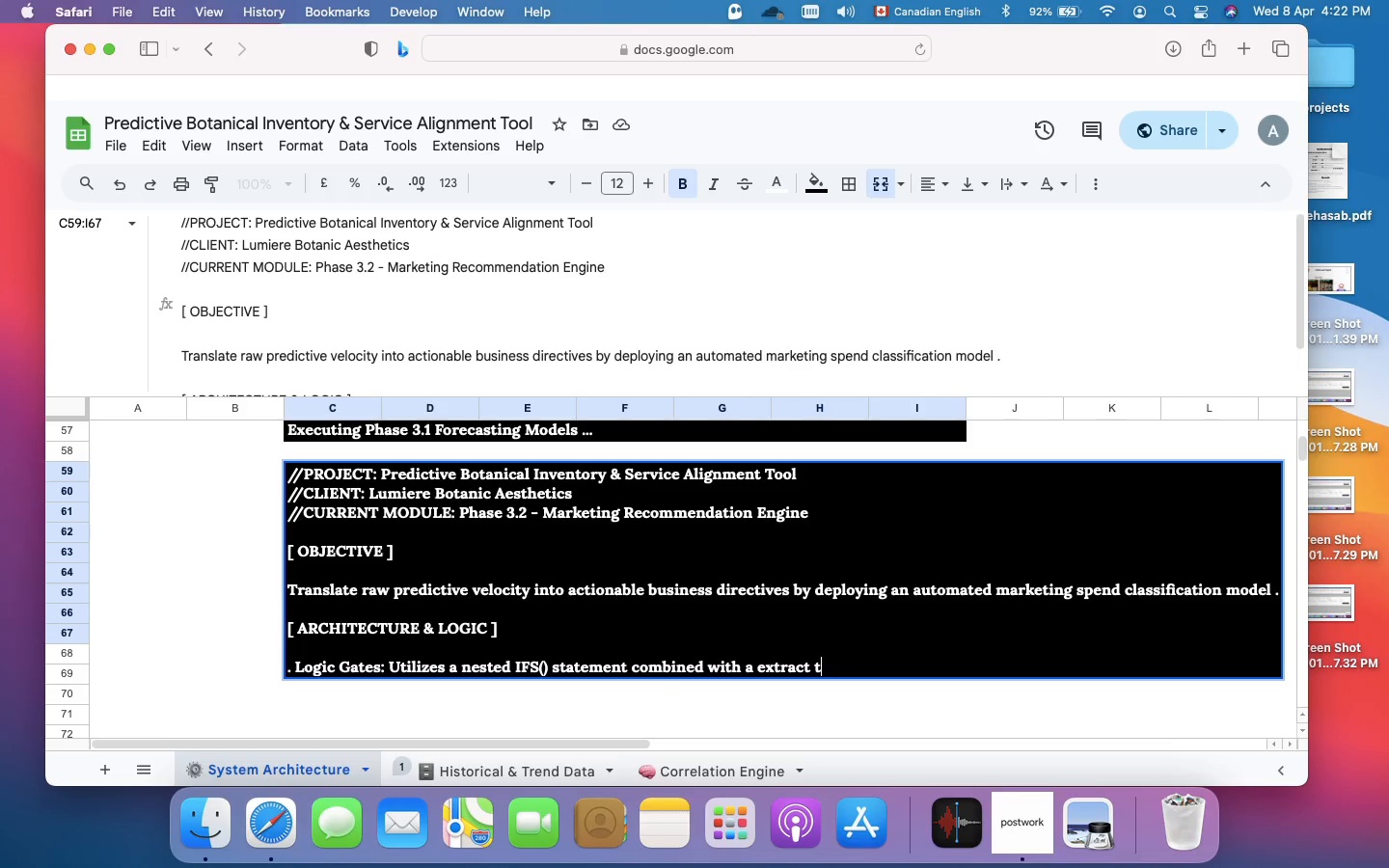 
key(Backspace)
 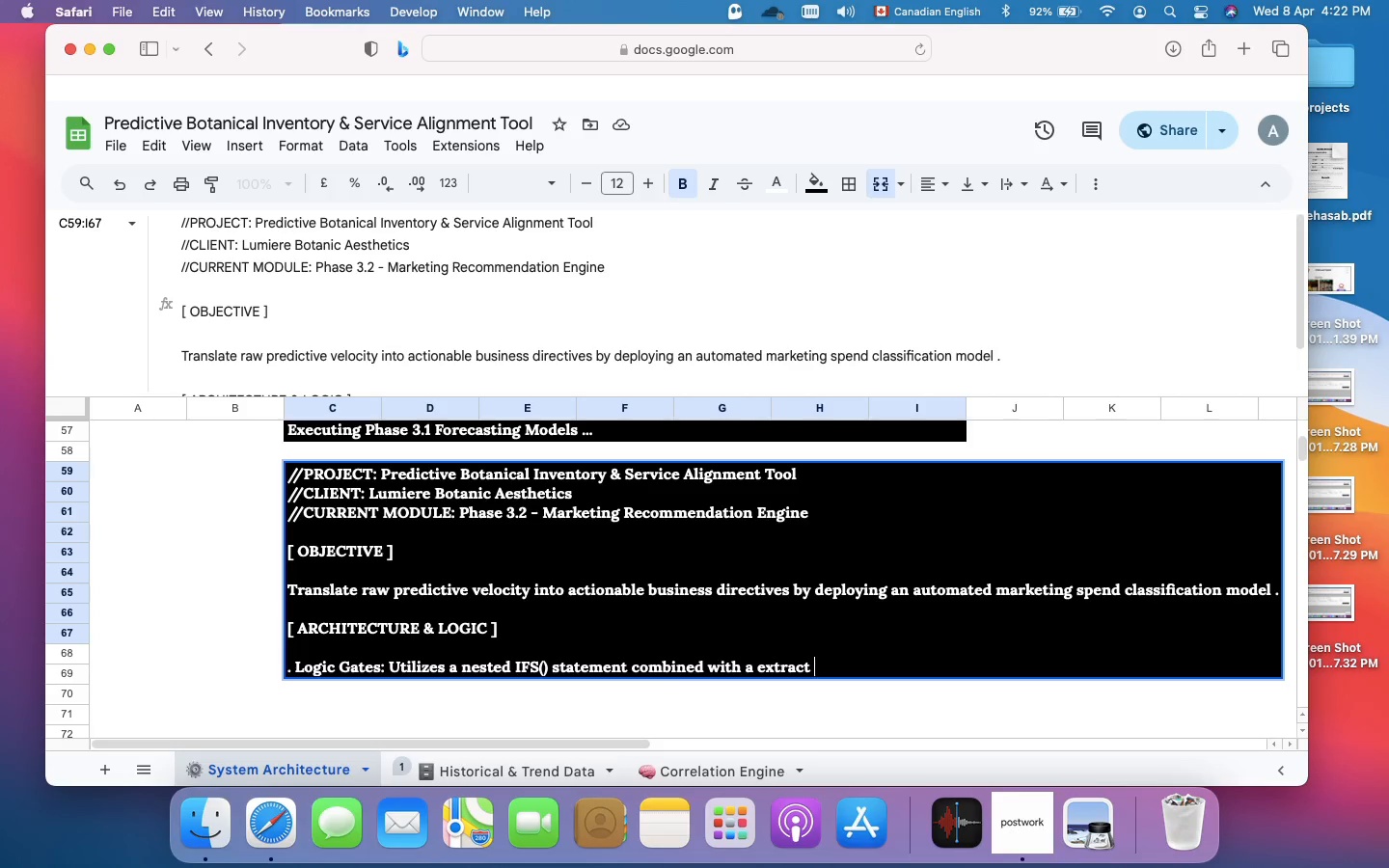 
key(Backspace)
 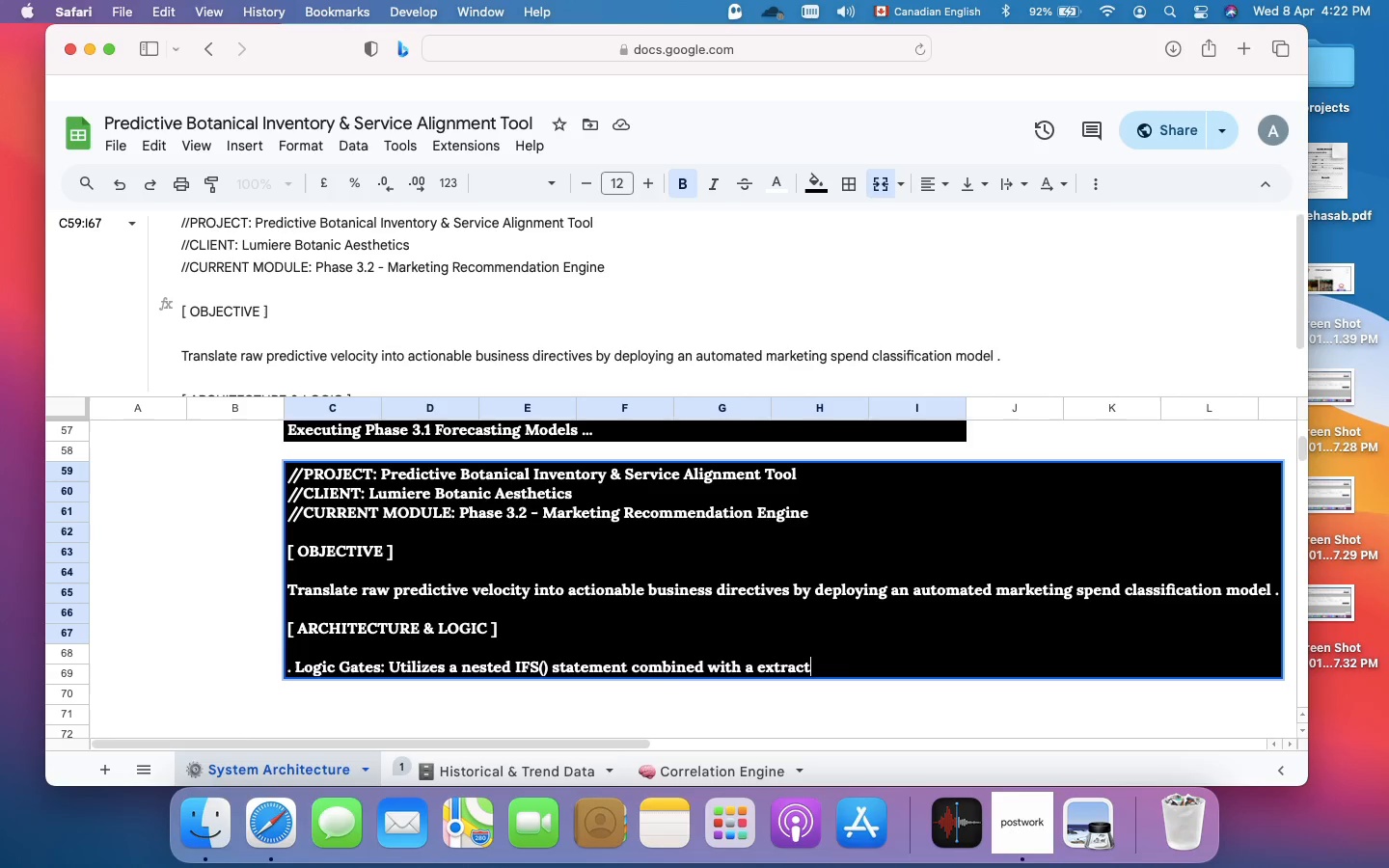 
key(Backspace)
 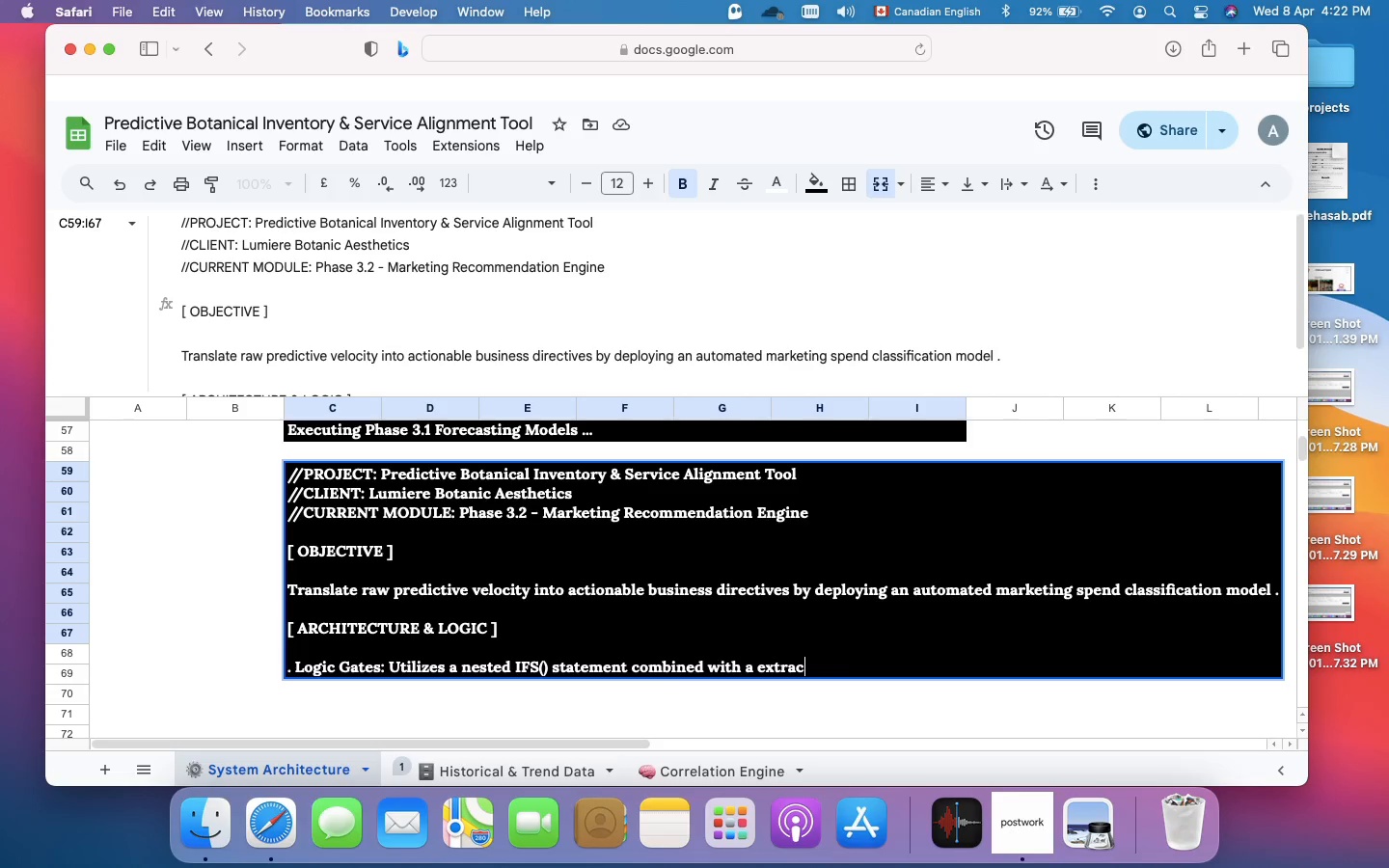 
key(Backspace)
 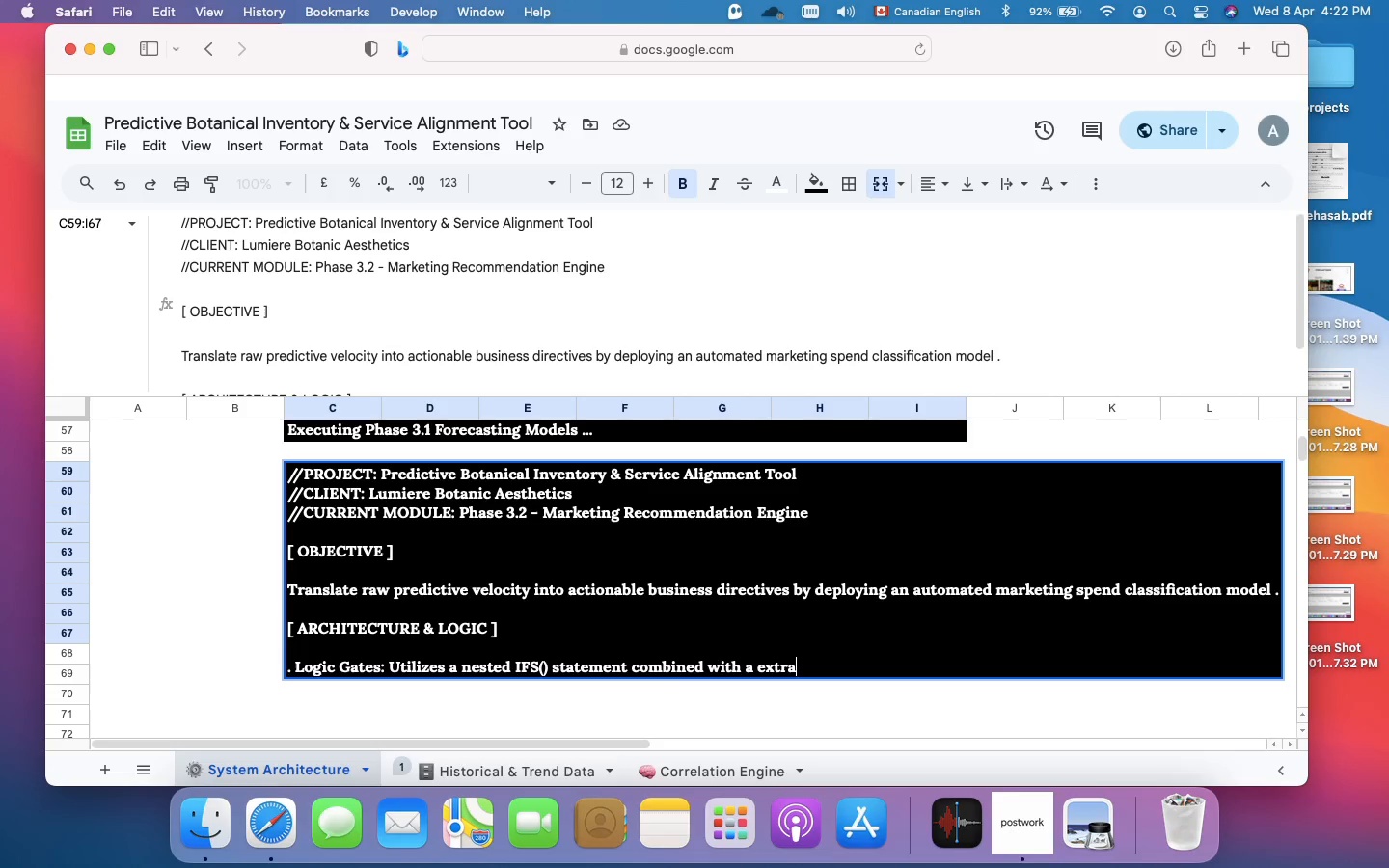 
key(Backspace)
 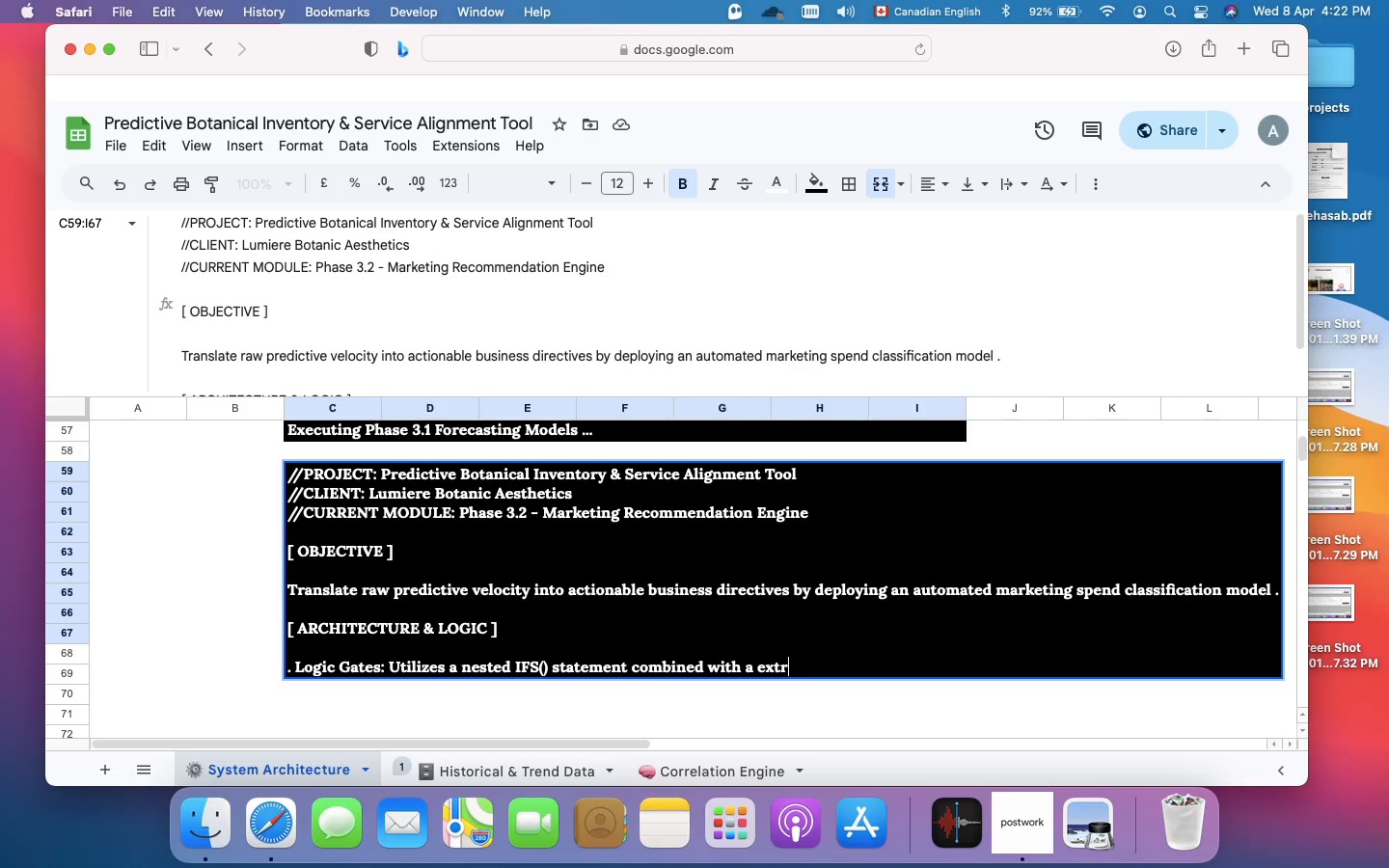 
key(Backspace)
 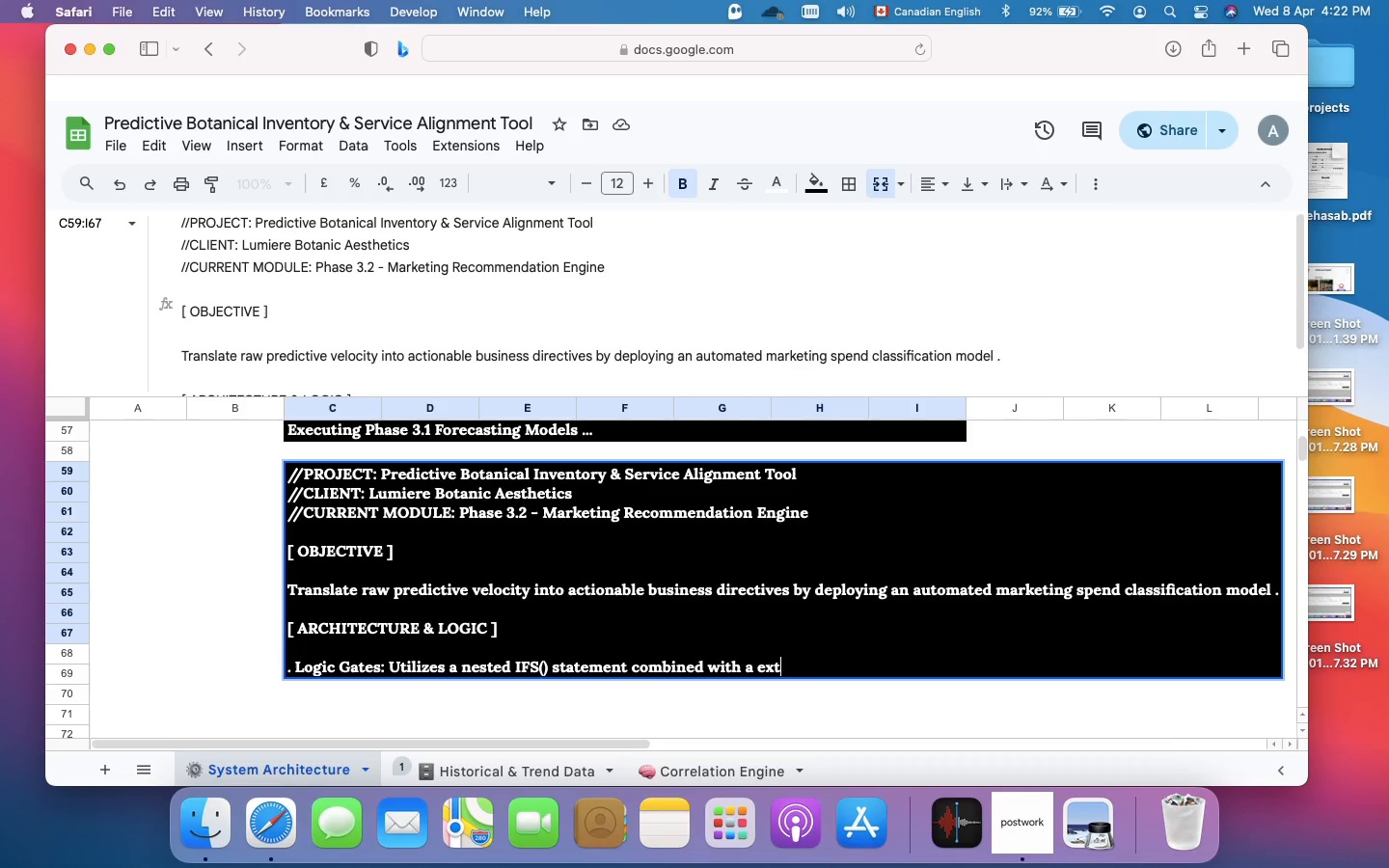 
key(Backspace)
 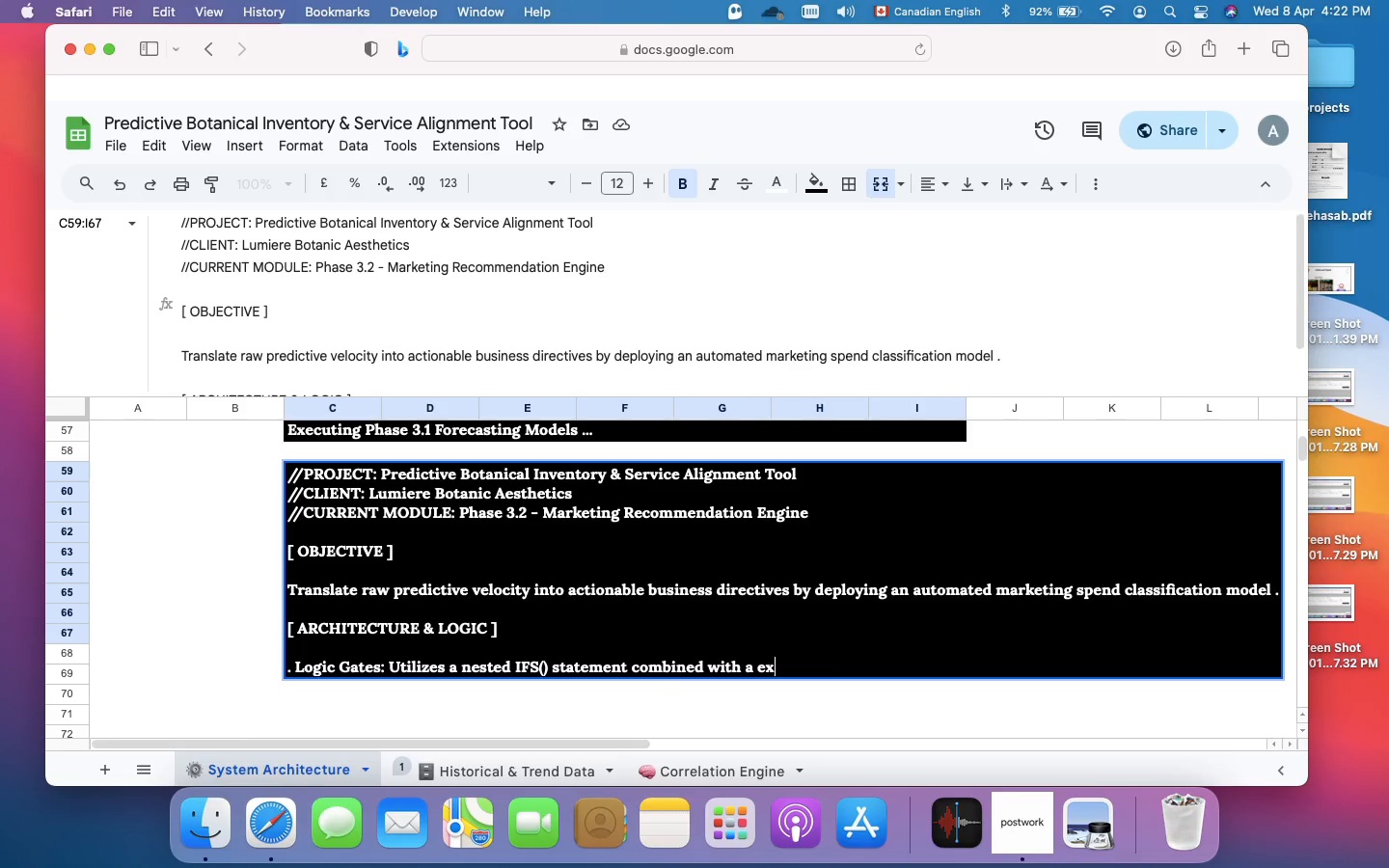 
key(Backspace)
 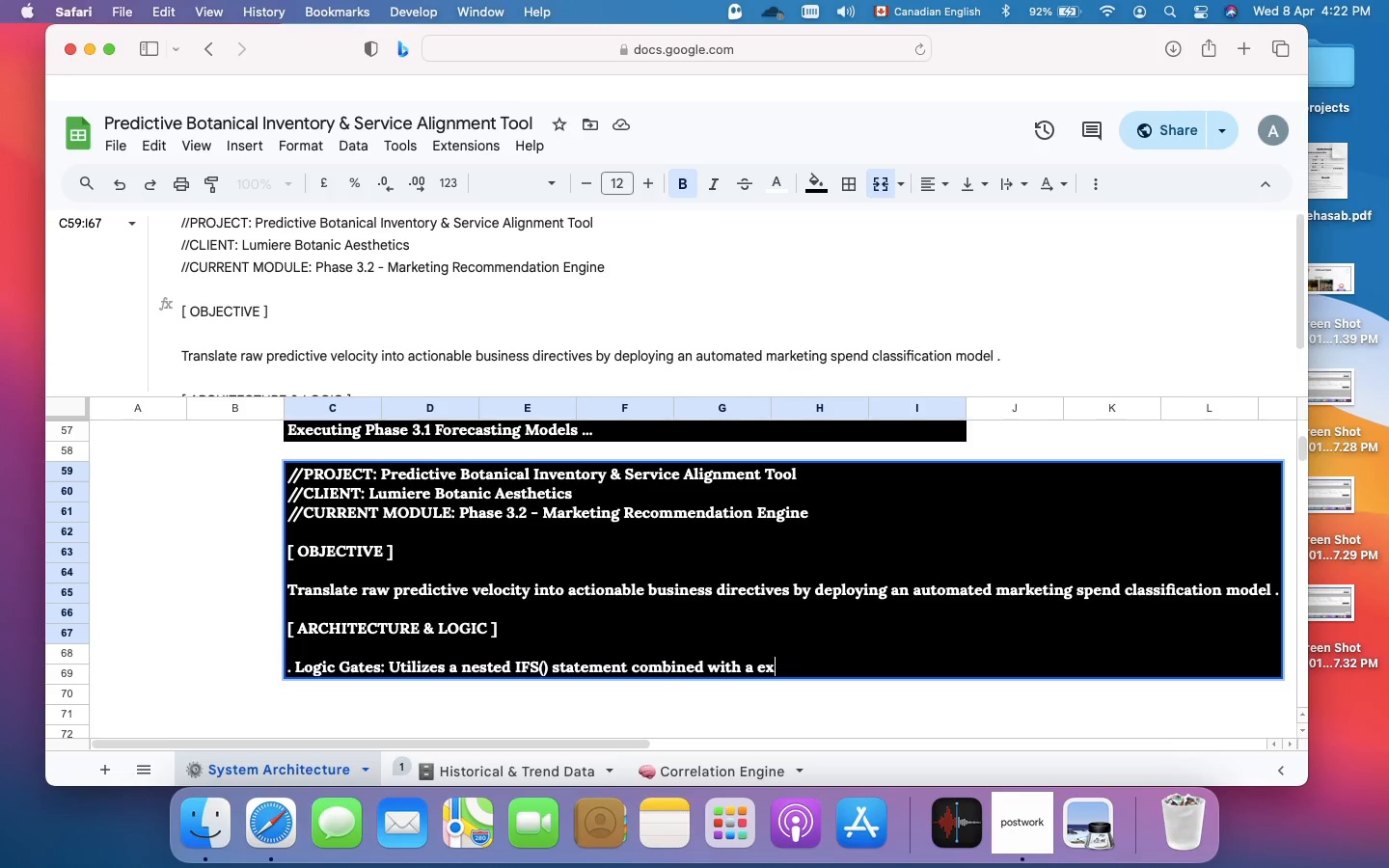 
key(Backspace)
 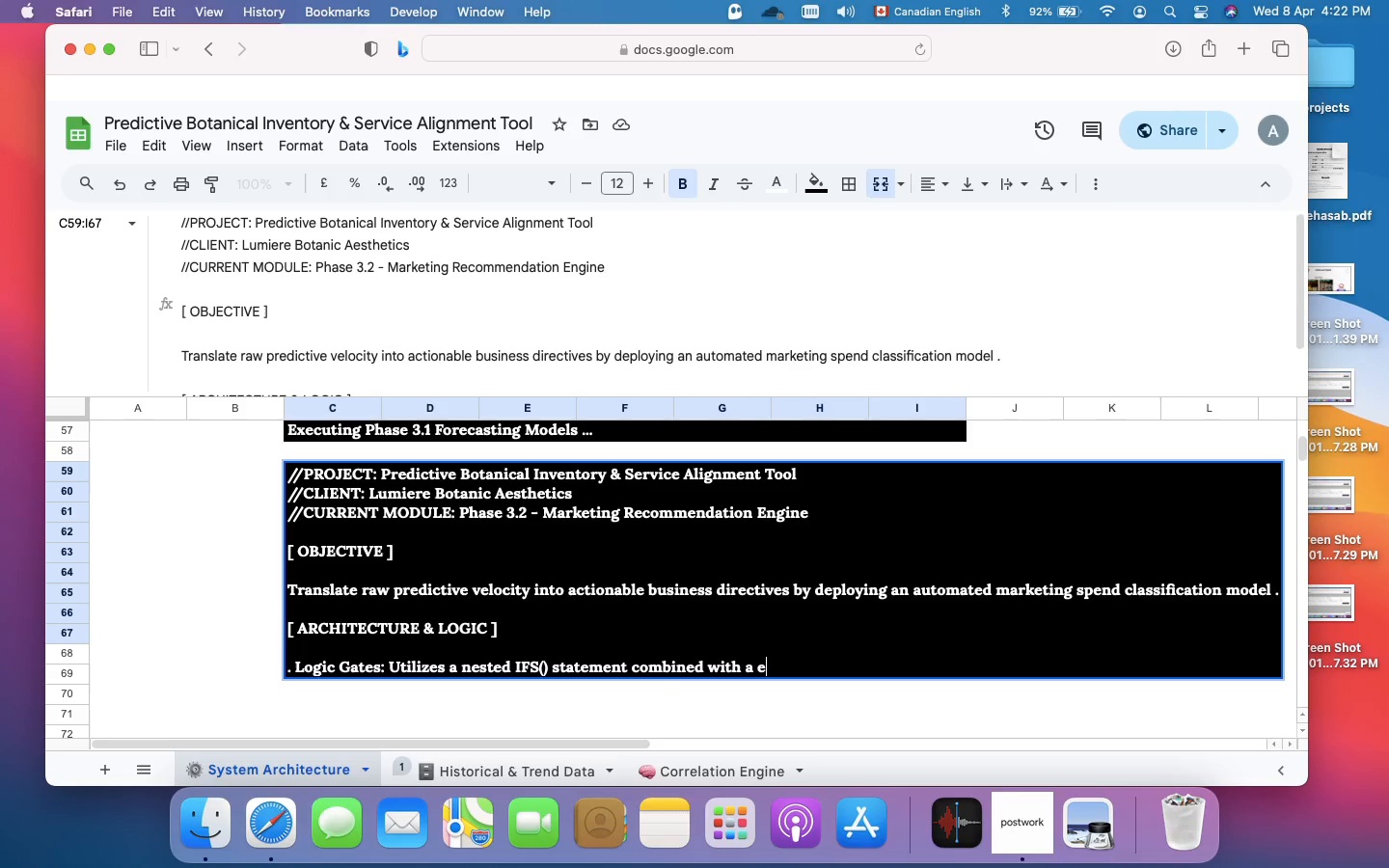 
key(Backspace)
 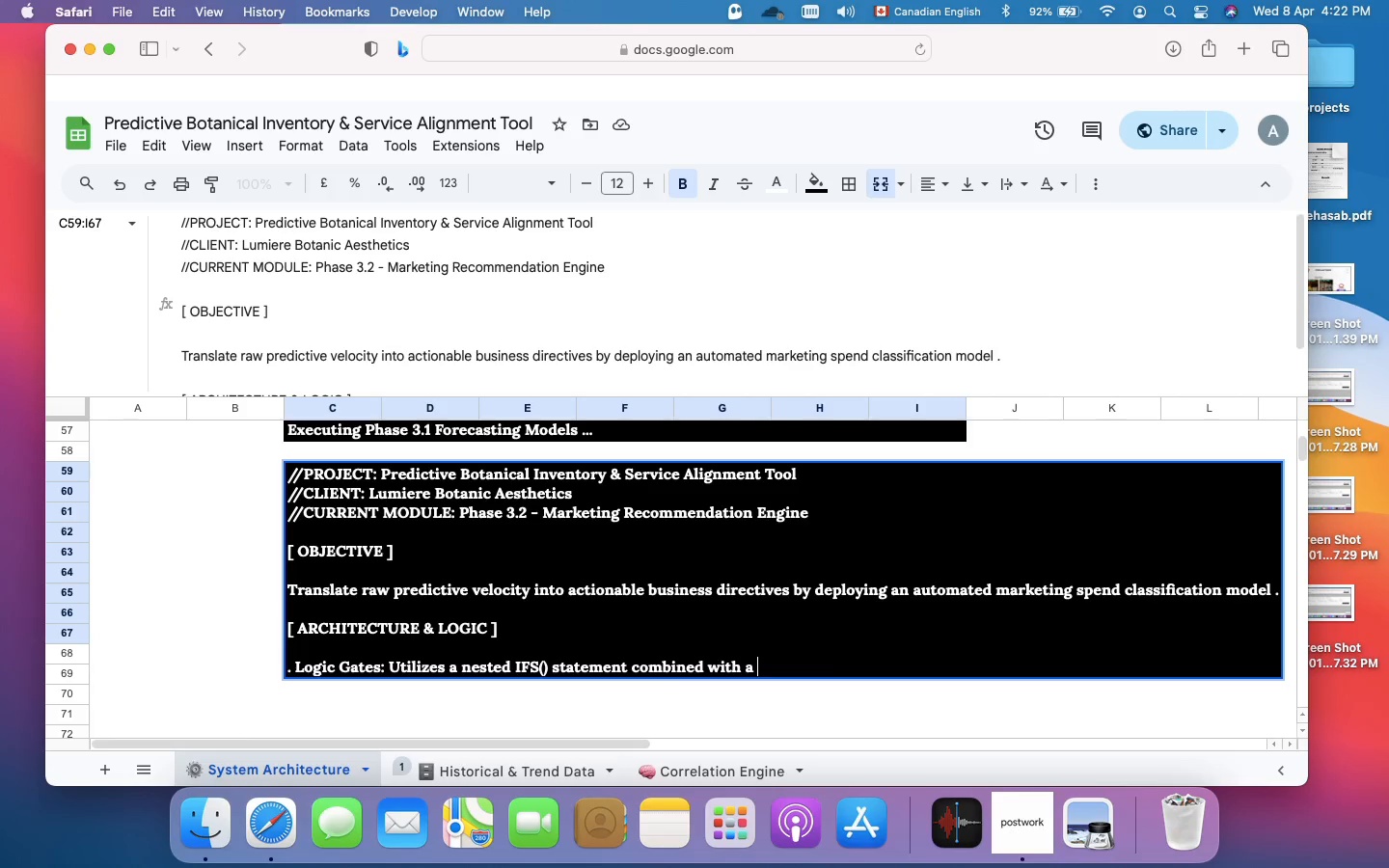 
type(multi-condition FILTER() array to extract the most recent (Month 12) Trend Velocity for each boa)
key(Backspace)
type(tanical active .)
 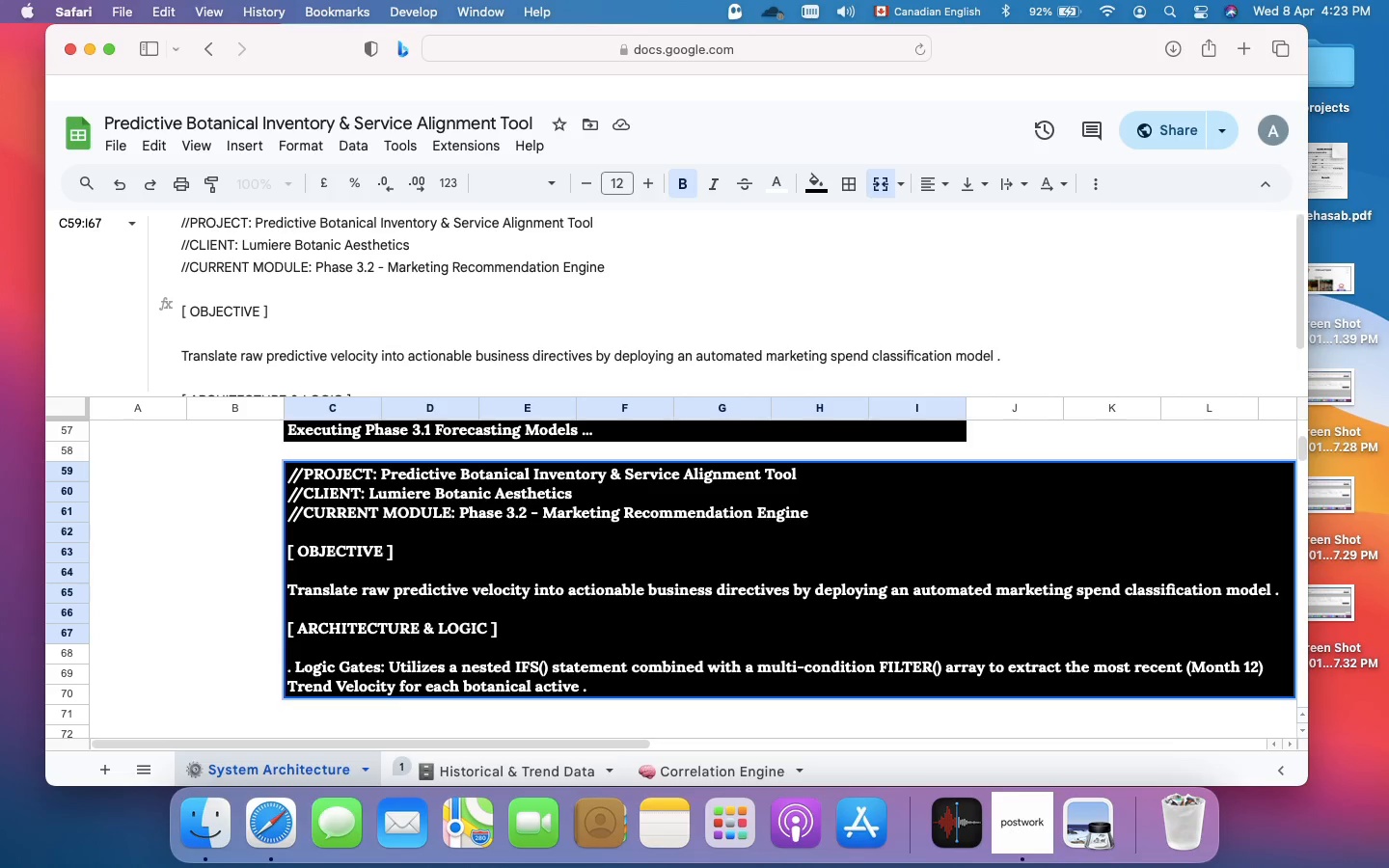 
key(Meta+Enter)
 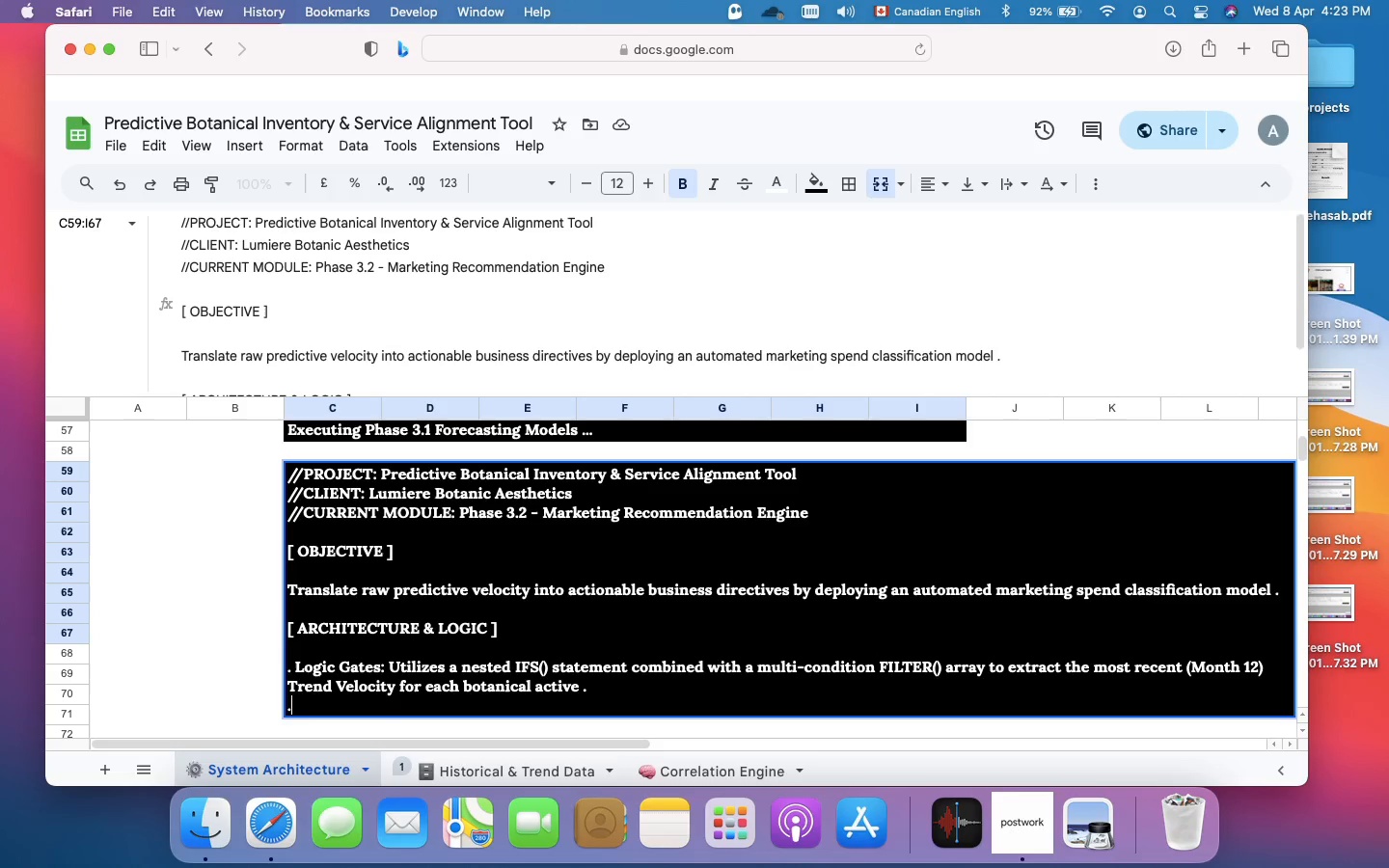 
key(Period)
 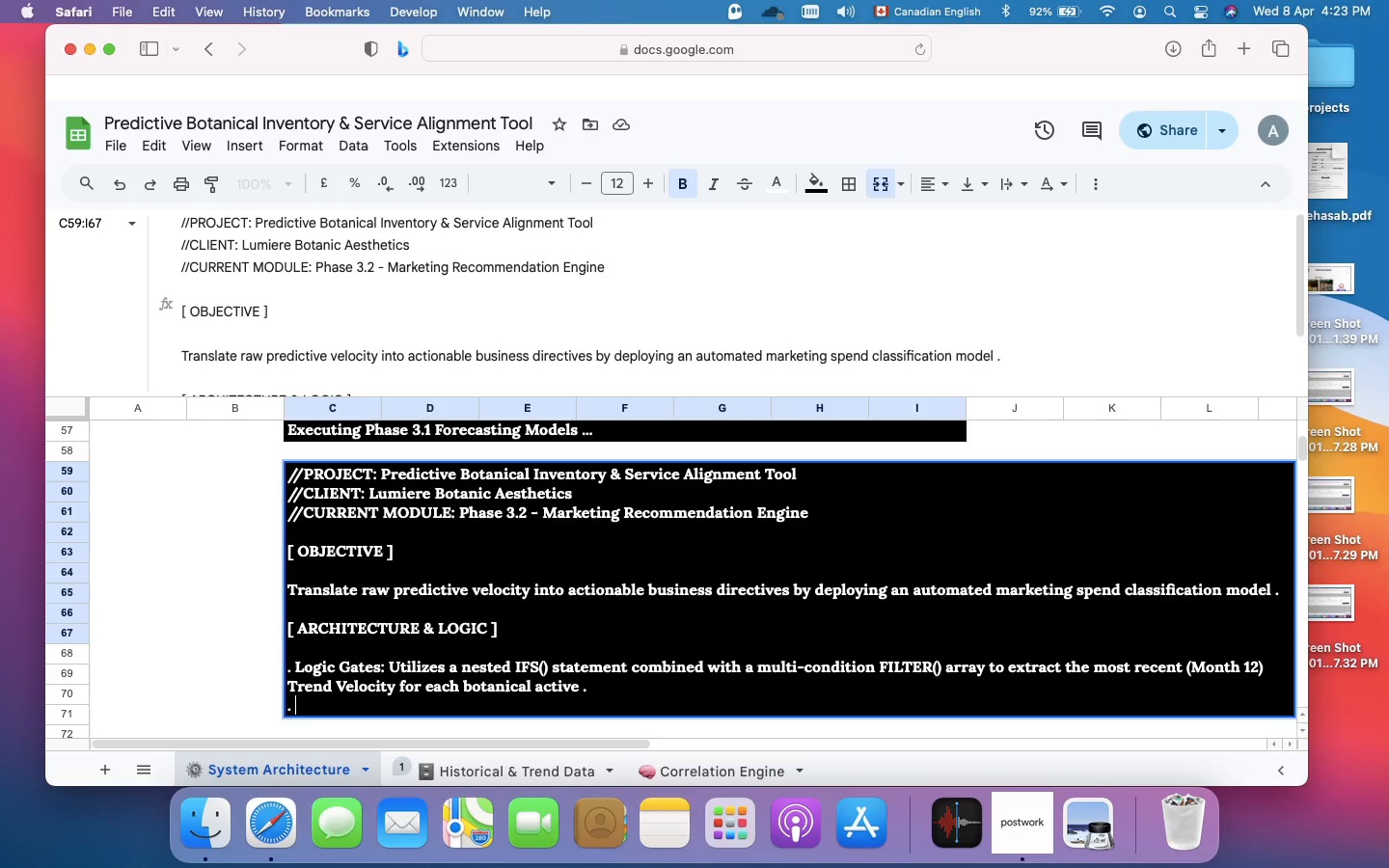 
key(Space)
 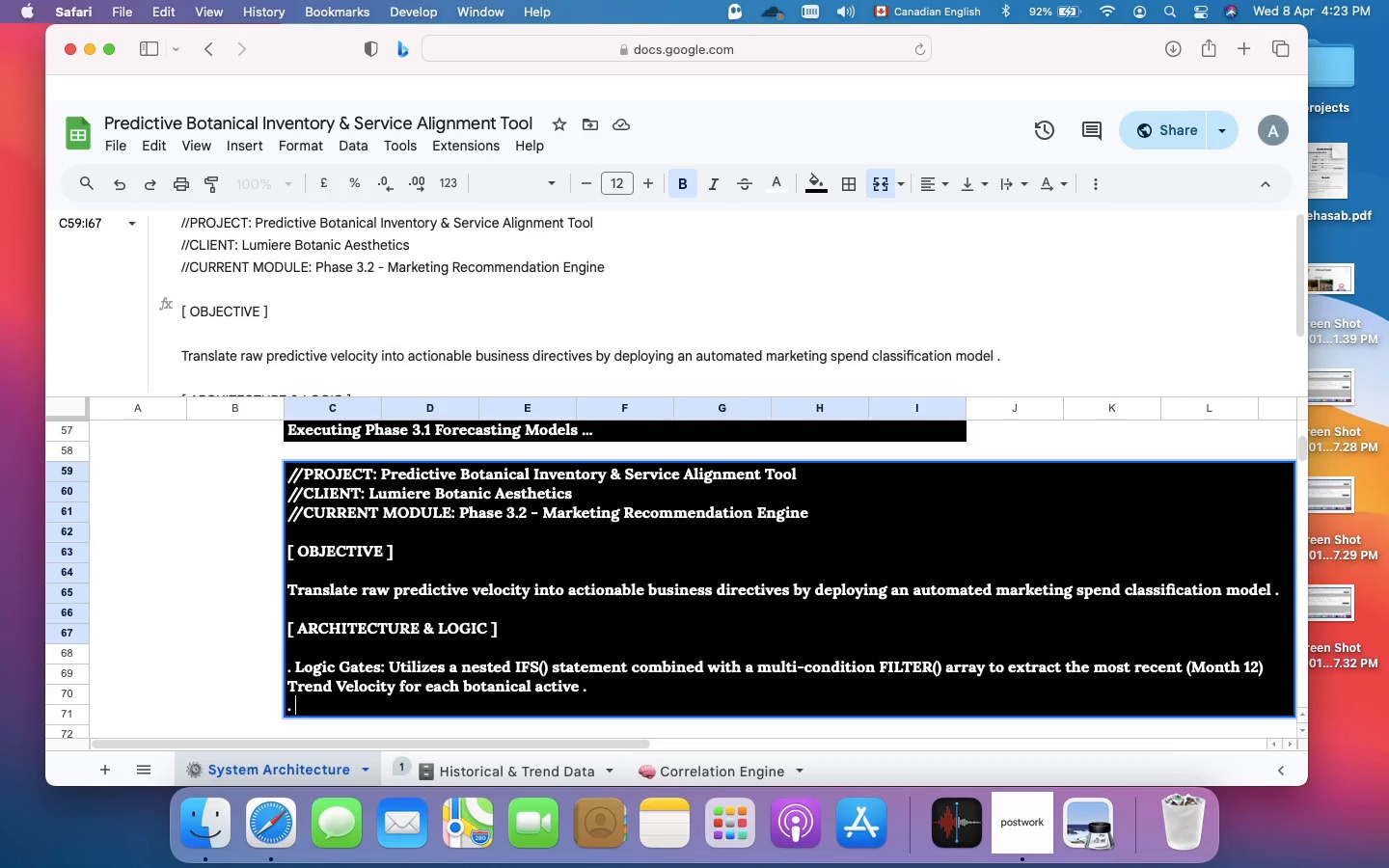 
type(Categorical Output )
key(Backspace)
type(: Automatically Classifies Spend Strategy into three)
 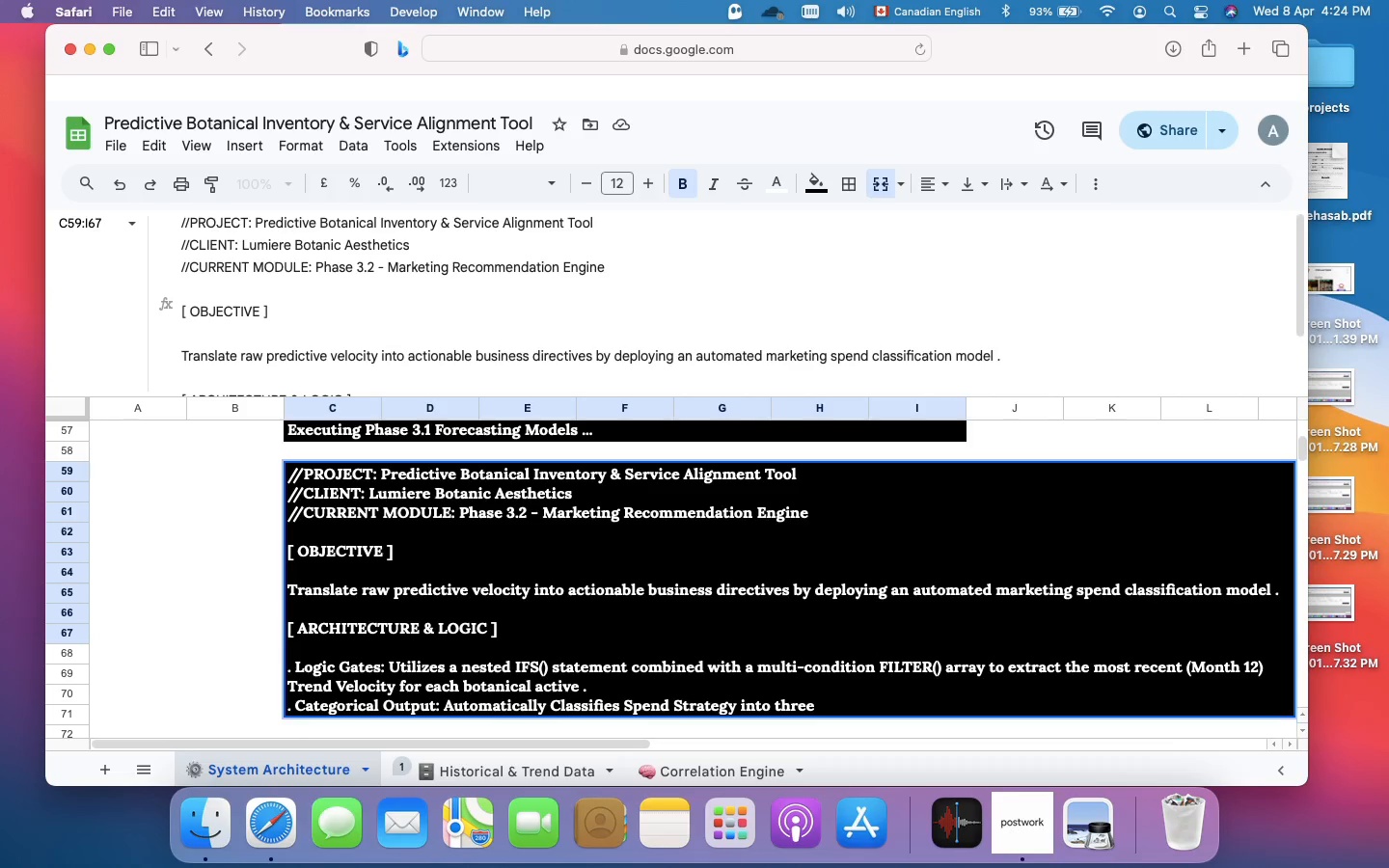 
type( tiers ")
 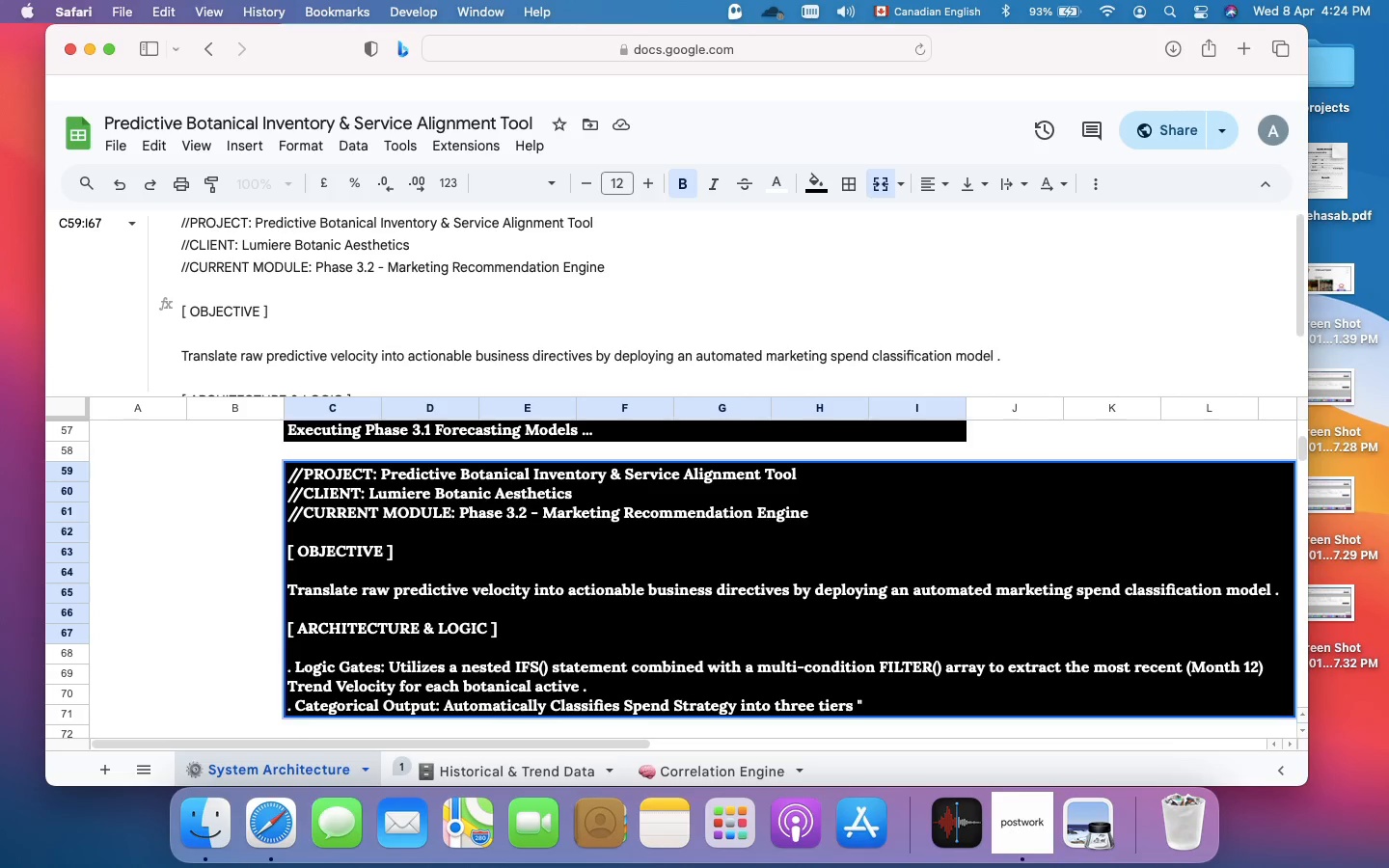 
wait(10.12)
 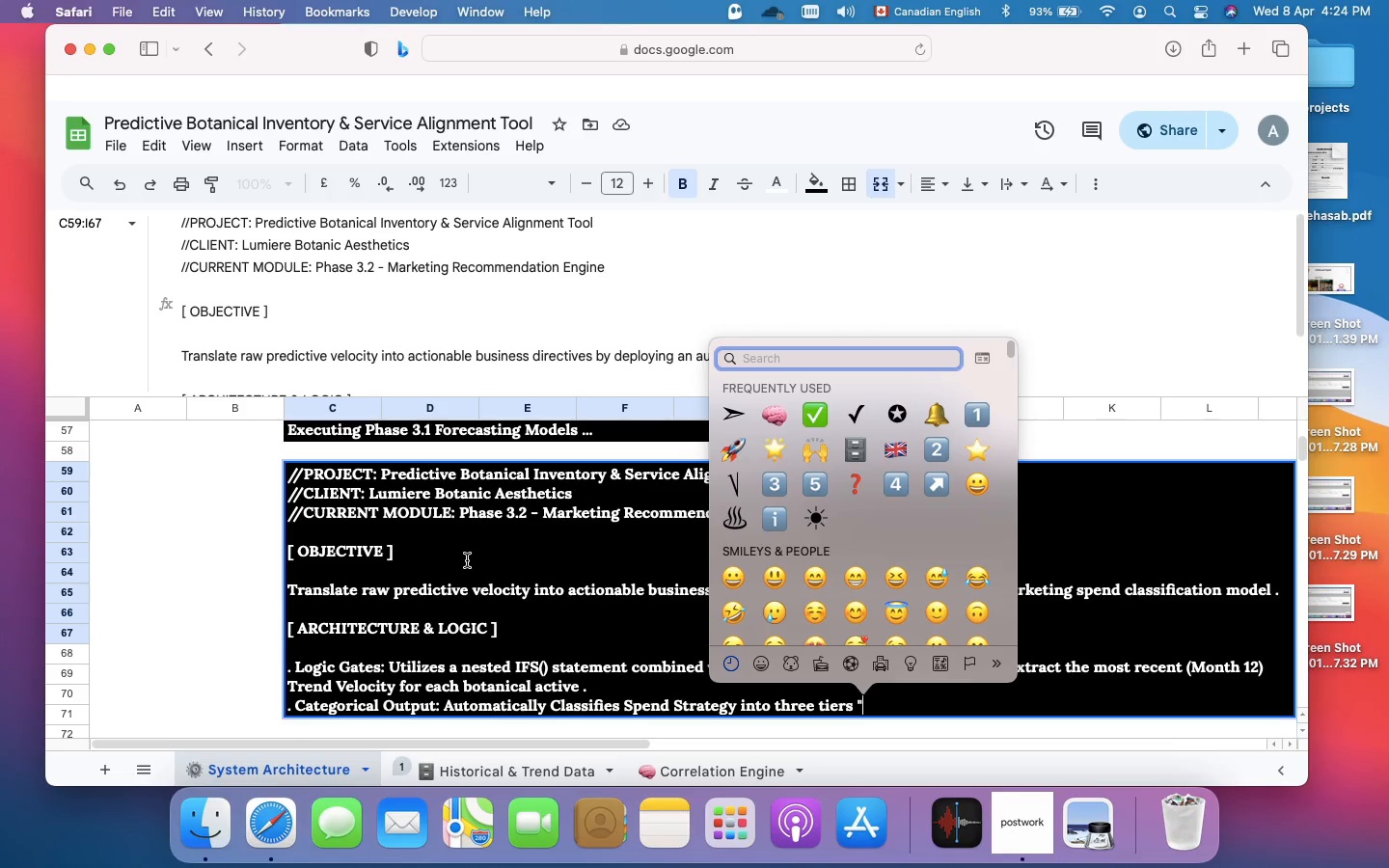 
left_click([736, 453])
 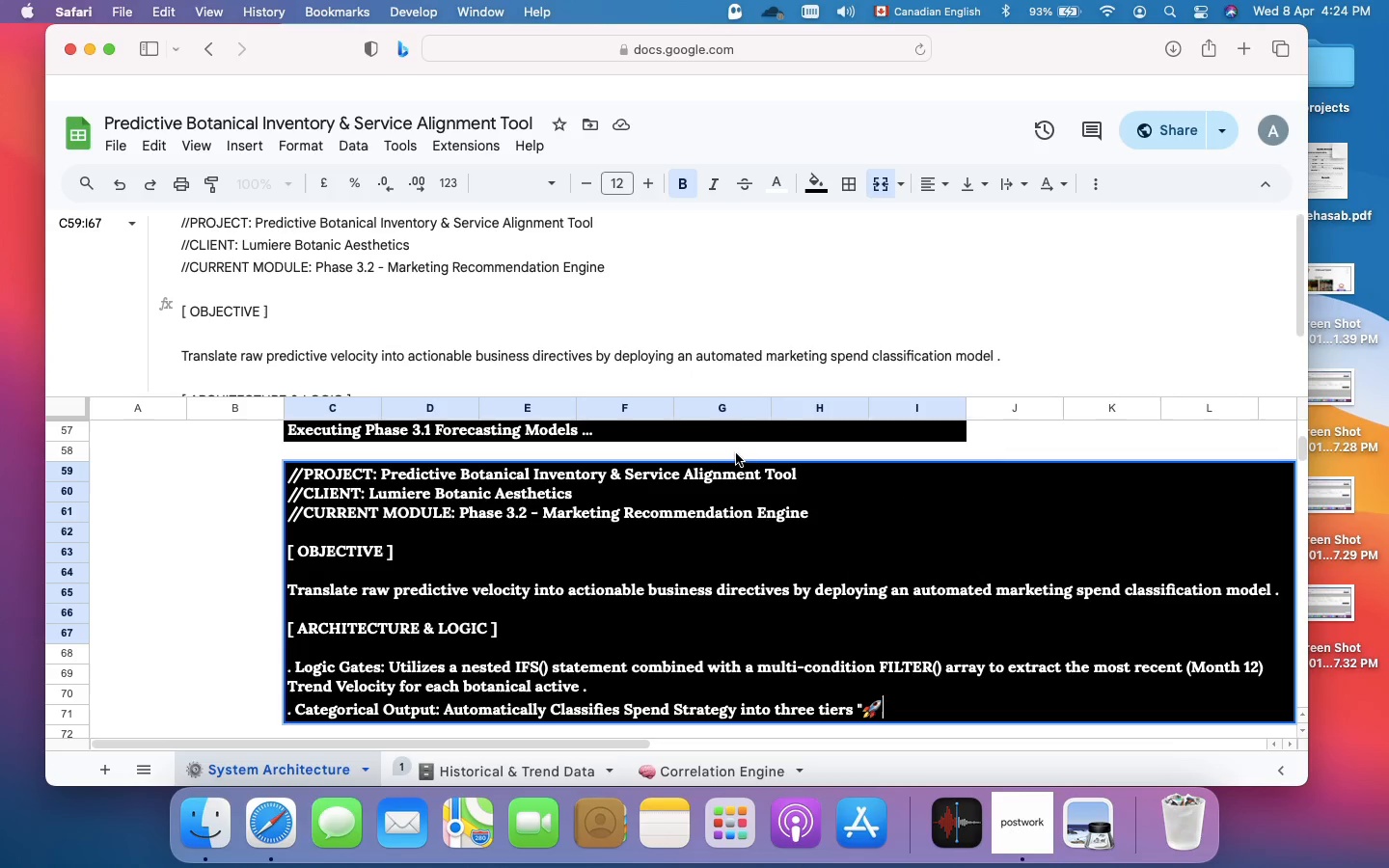 
type( Aggressive into )
key(Backspace)
key(Backspace)
key(Backspace)
key(Backspace)
key(Backspace)
type(Push" (> 5% growth), ")
 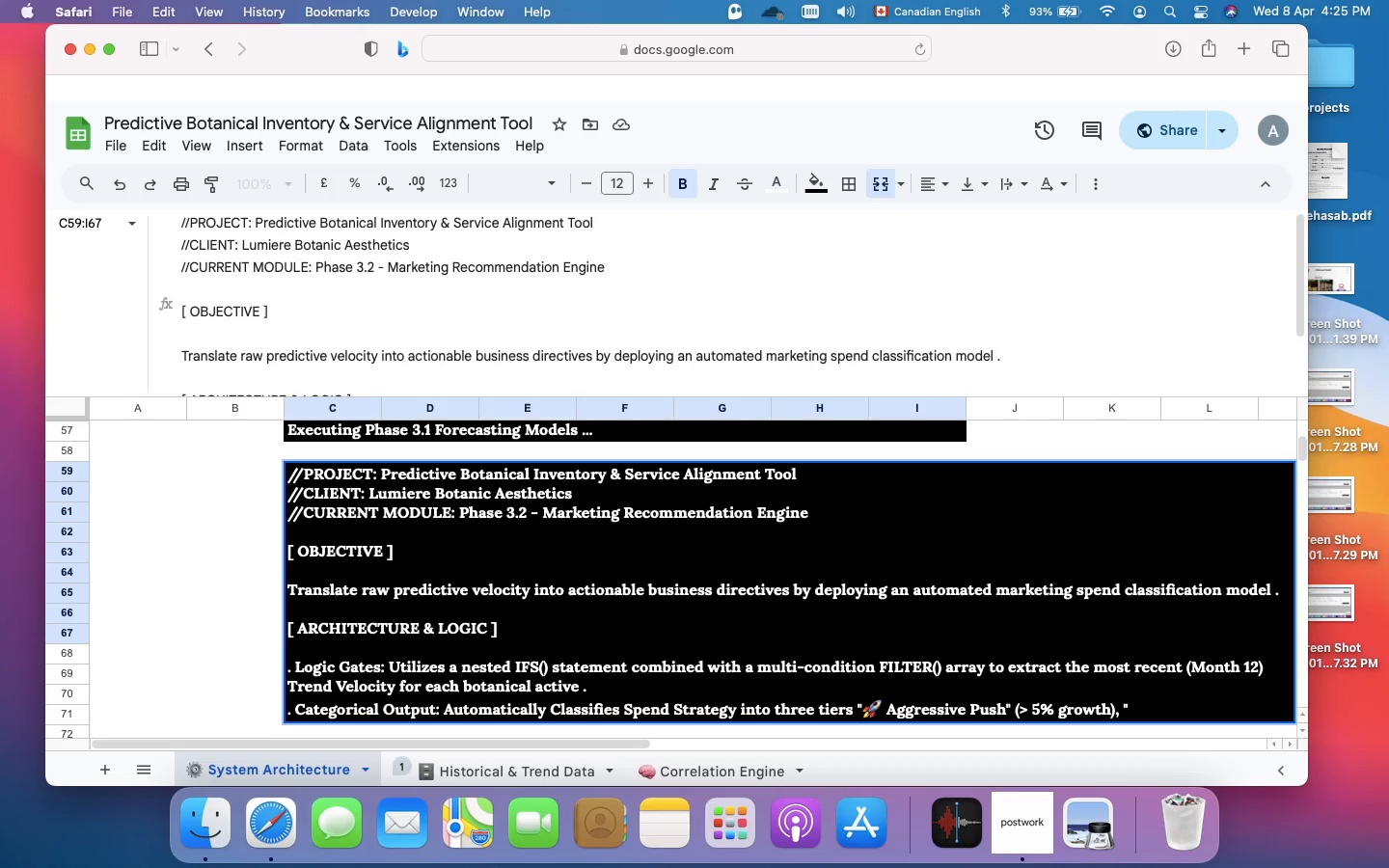 
type(bala)
 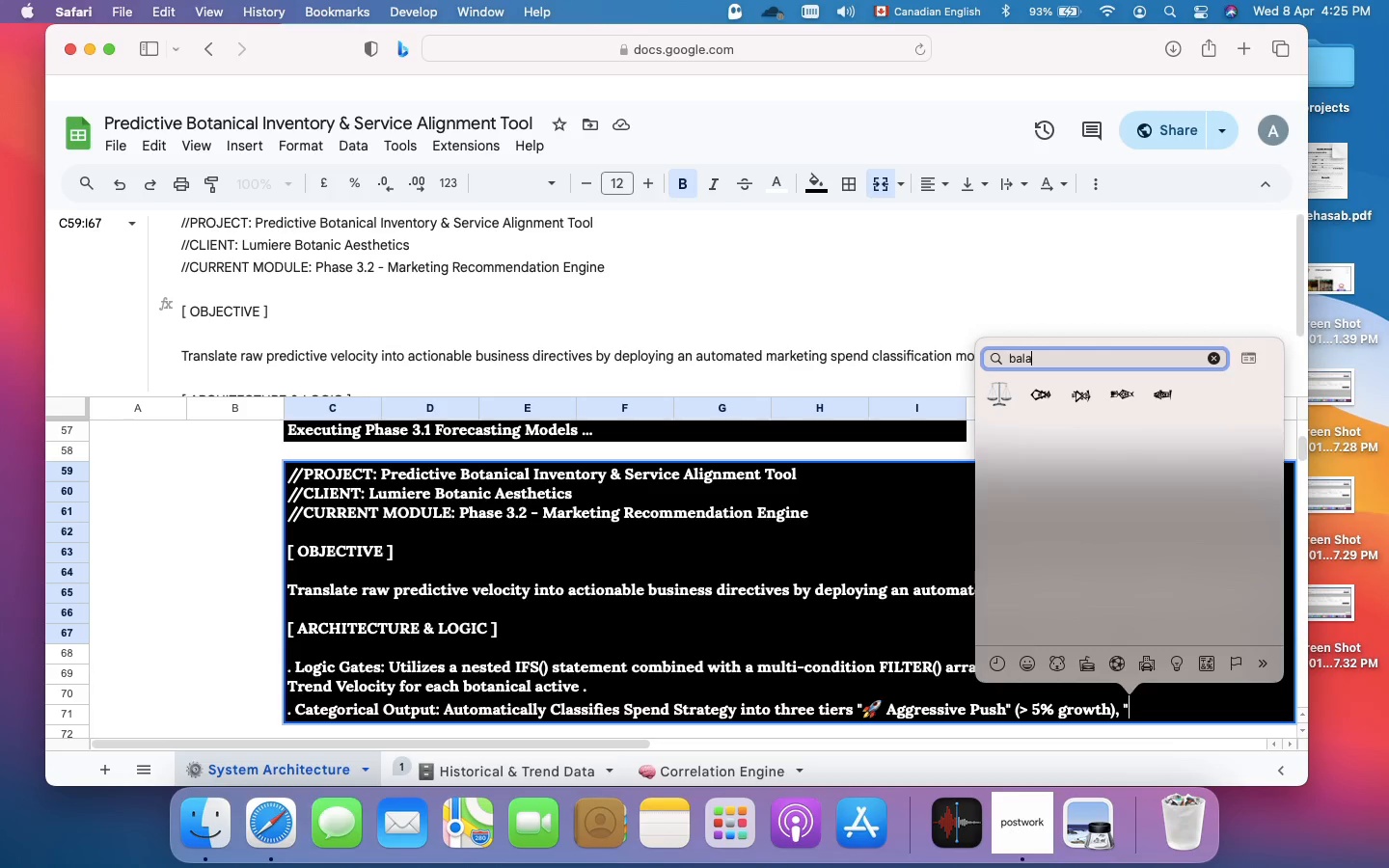 
key(ArrowDown)
 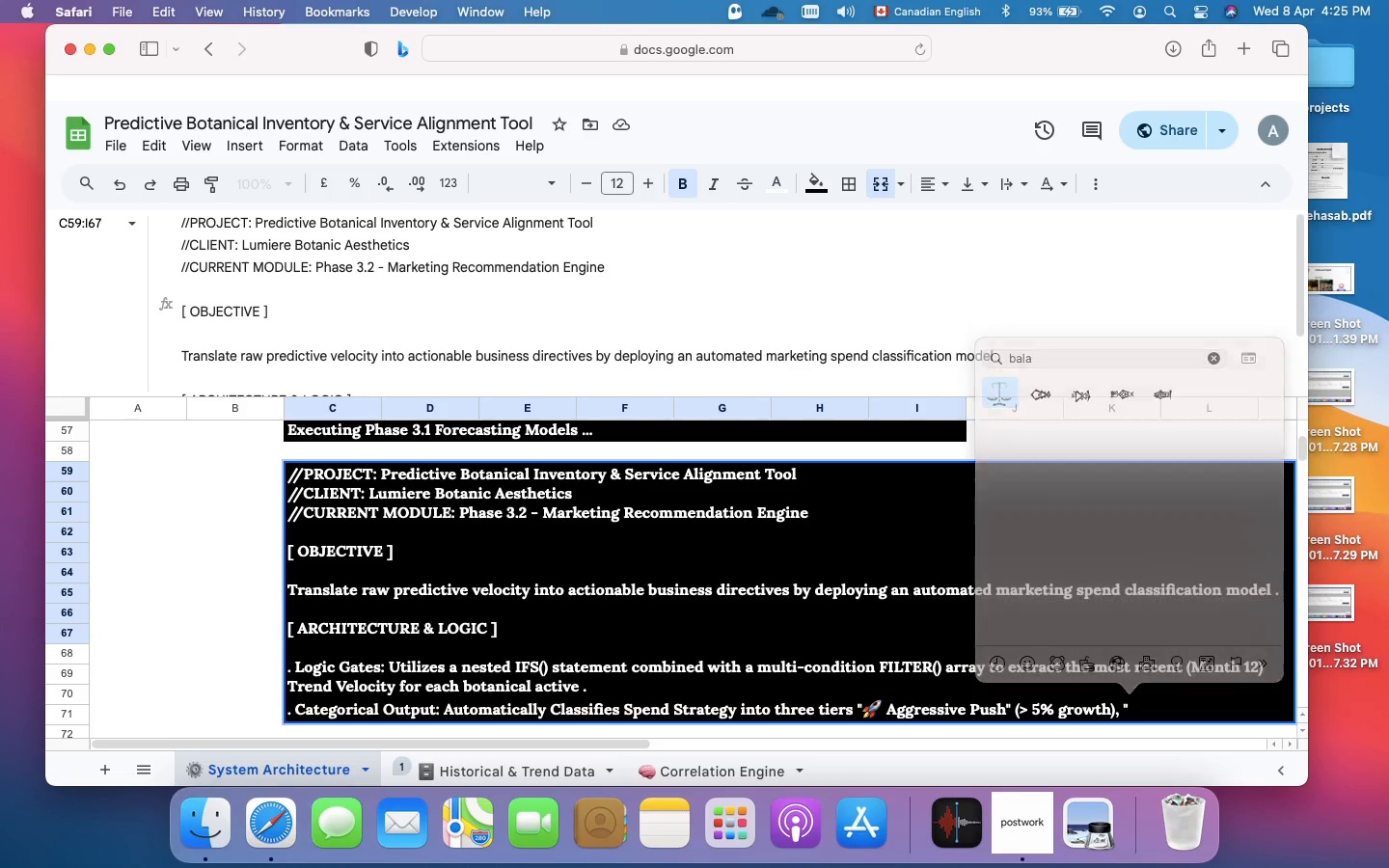 
key(Enter)
 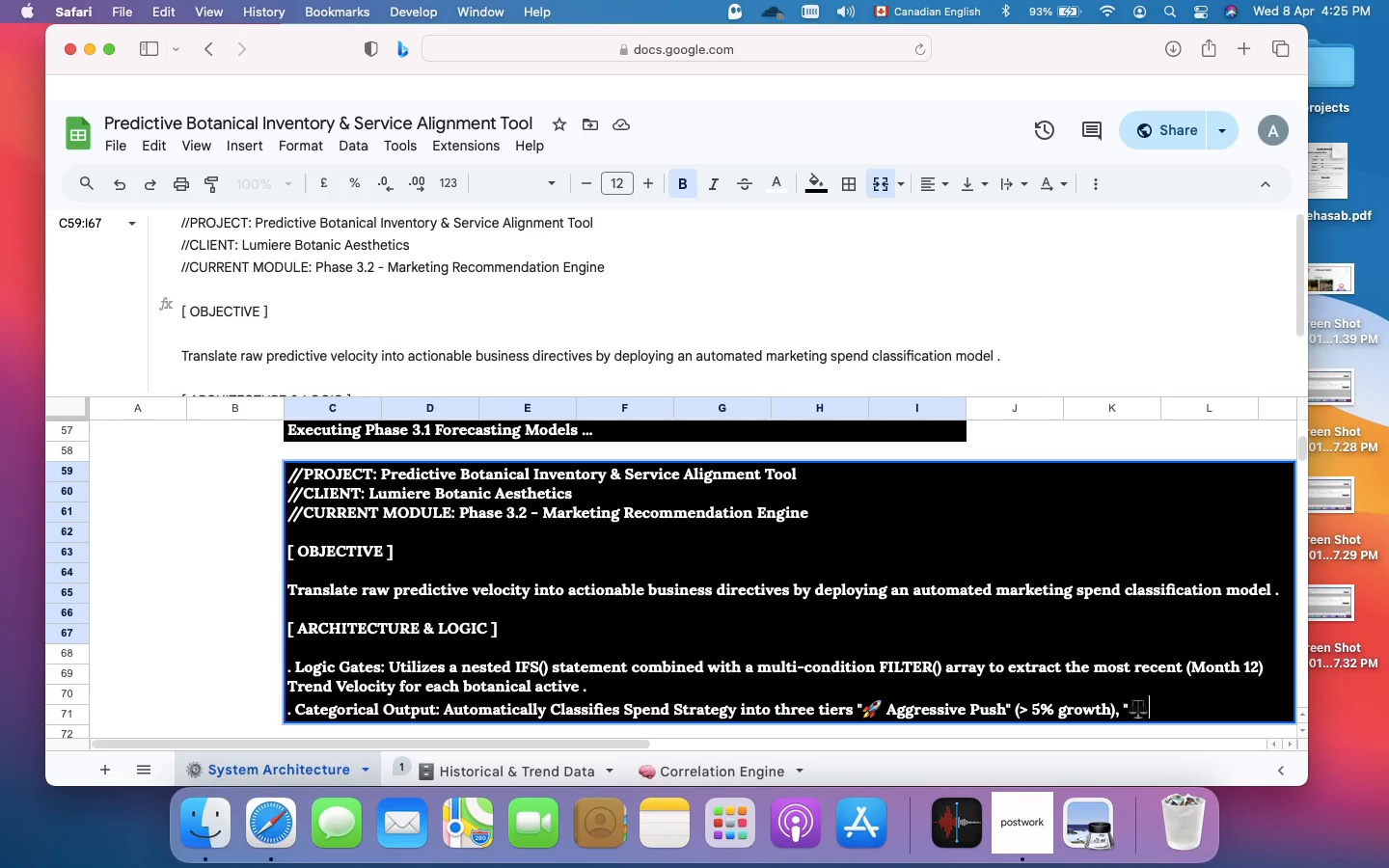 
type( Maintain)
 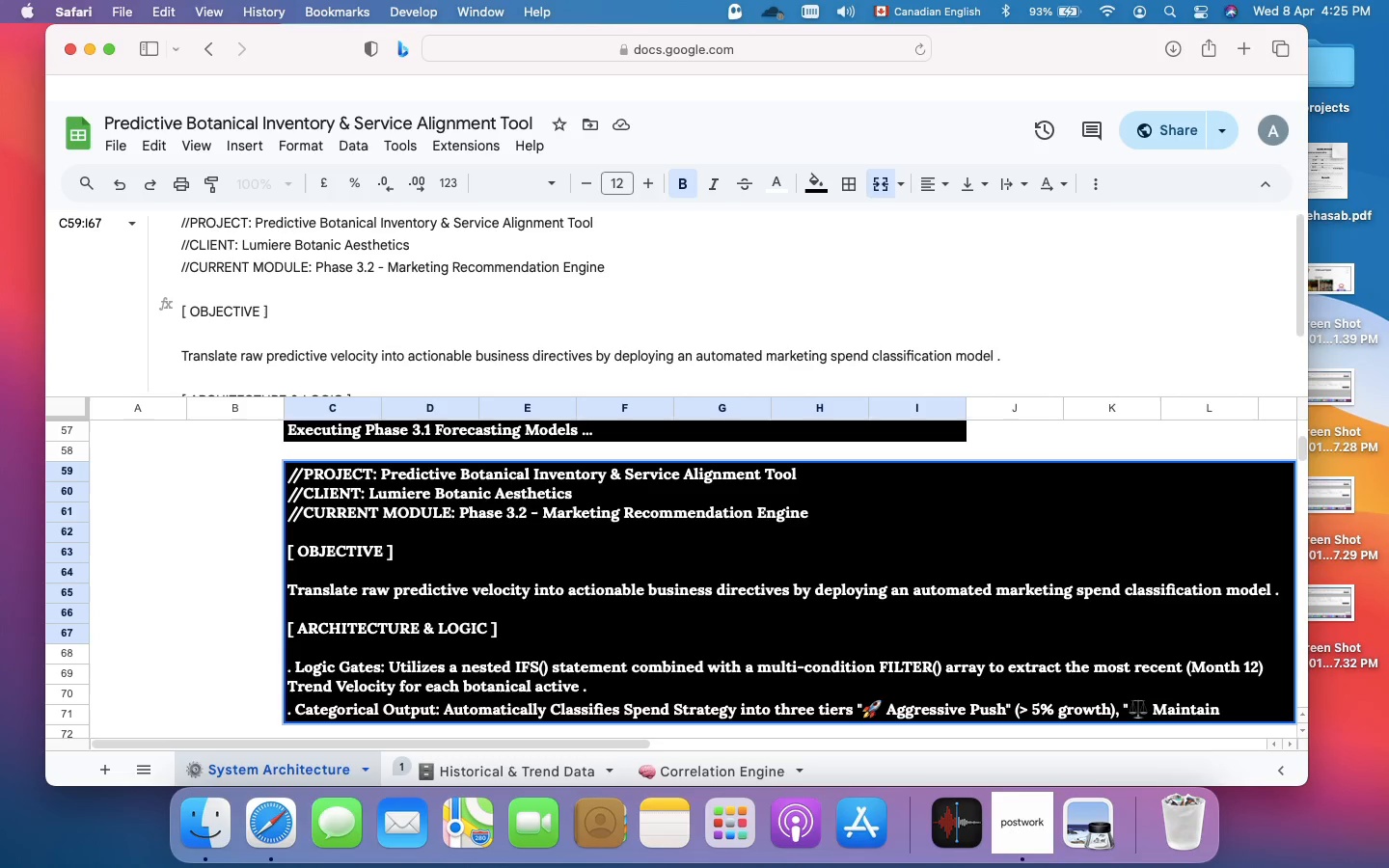 
type(" (-5% to 5%), or "[Fn]aler)
key(Backspace)
key(Backspace)
key(Backspace)
key(Backspace)
 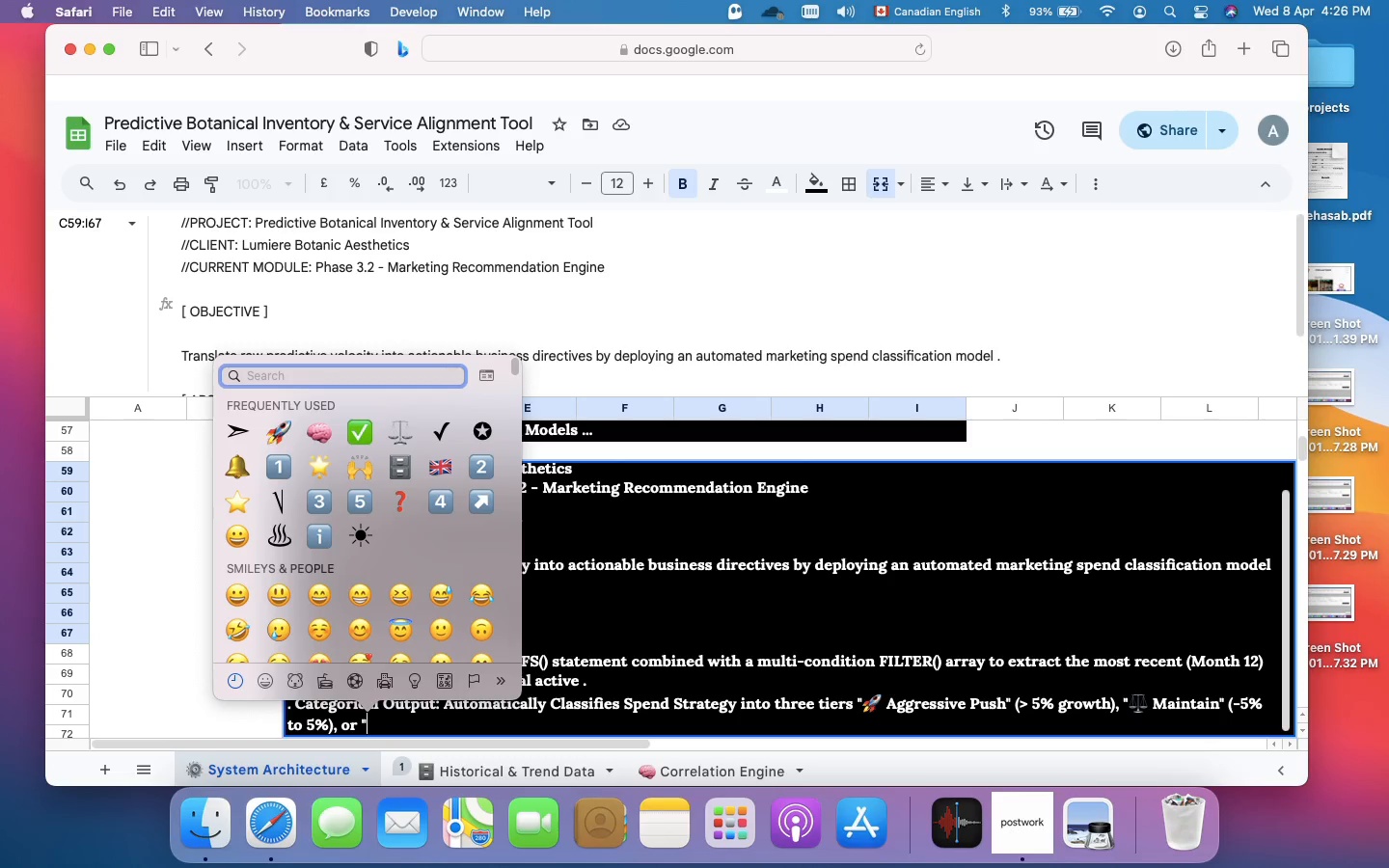 
wait(6.79)
 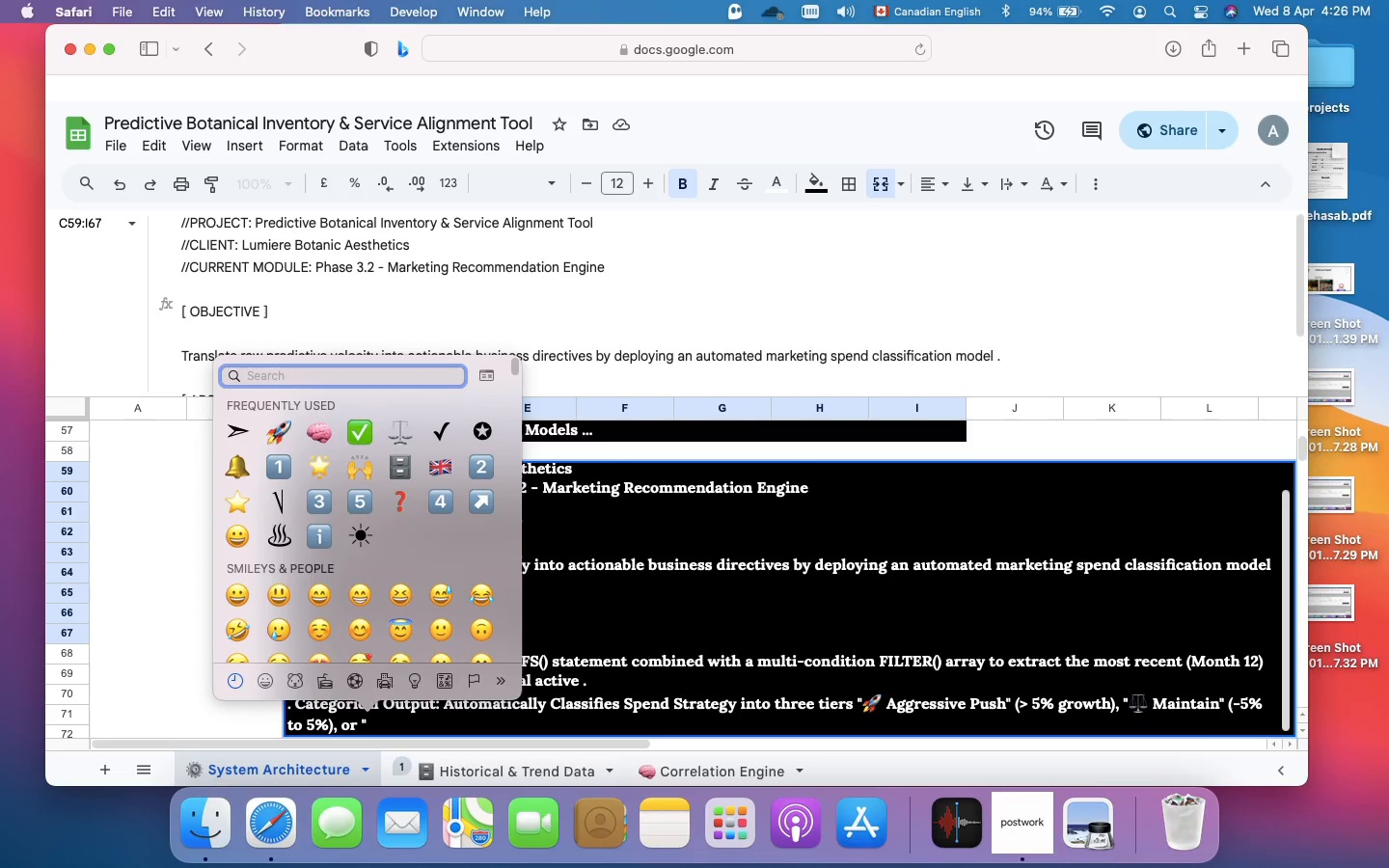 
key(Enter)
 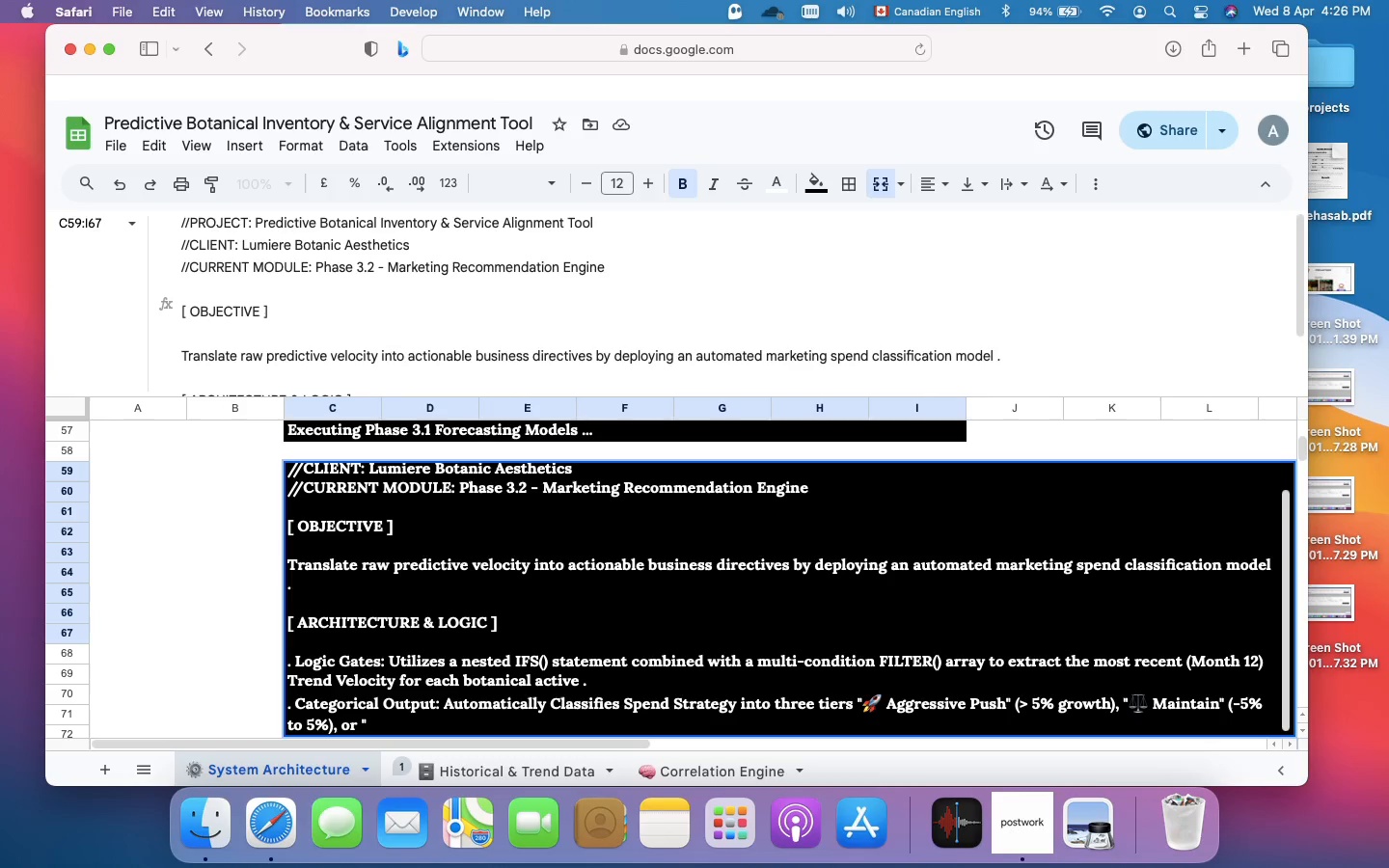 
type(Pa)
key(Backspace)
type(hase P)
key(Backspace)
type(Out" (< -5% decay) .)
 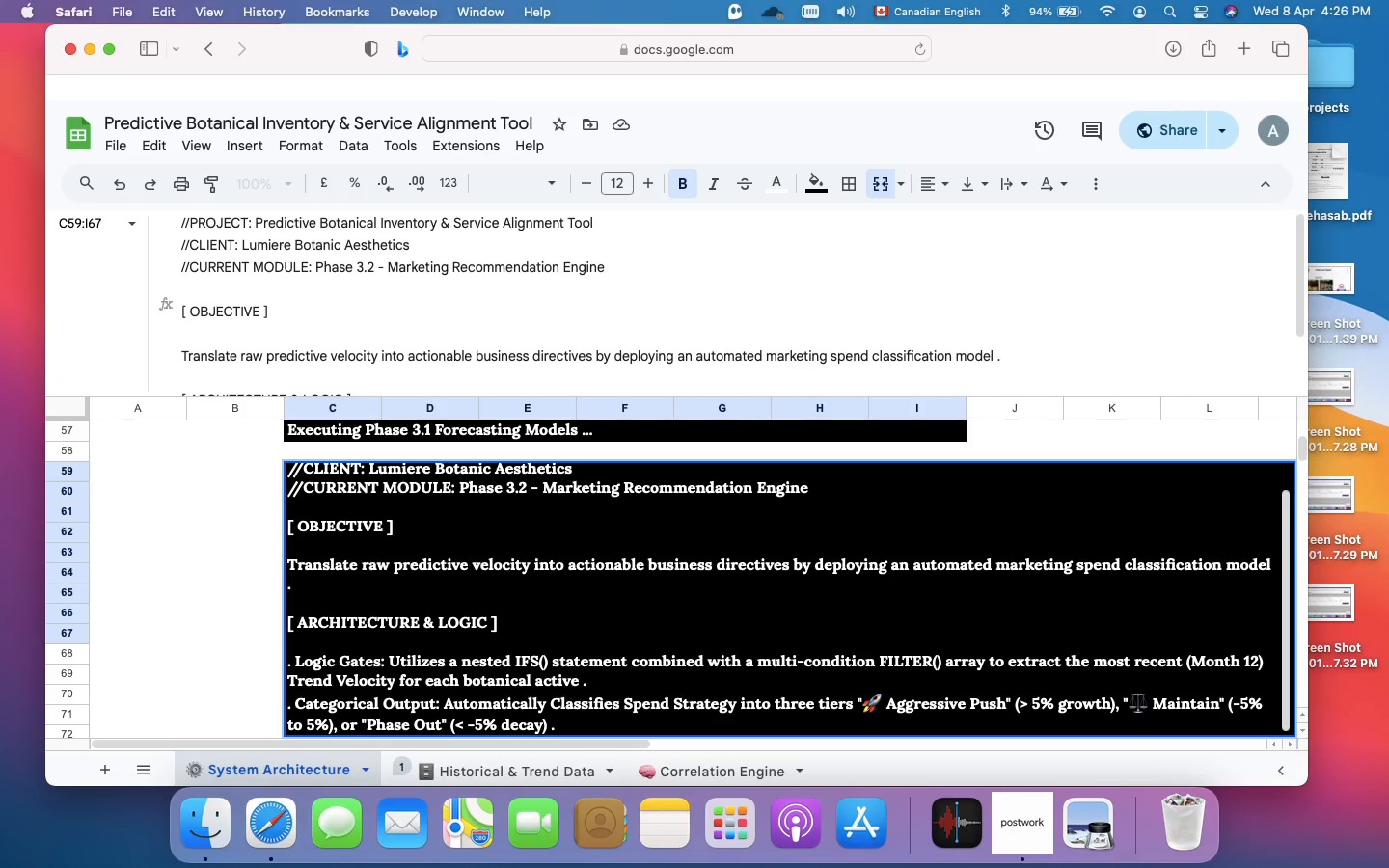 
key(Meta+Enter)
 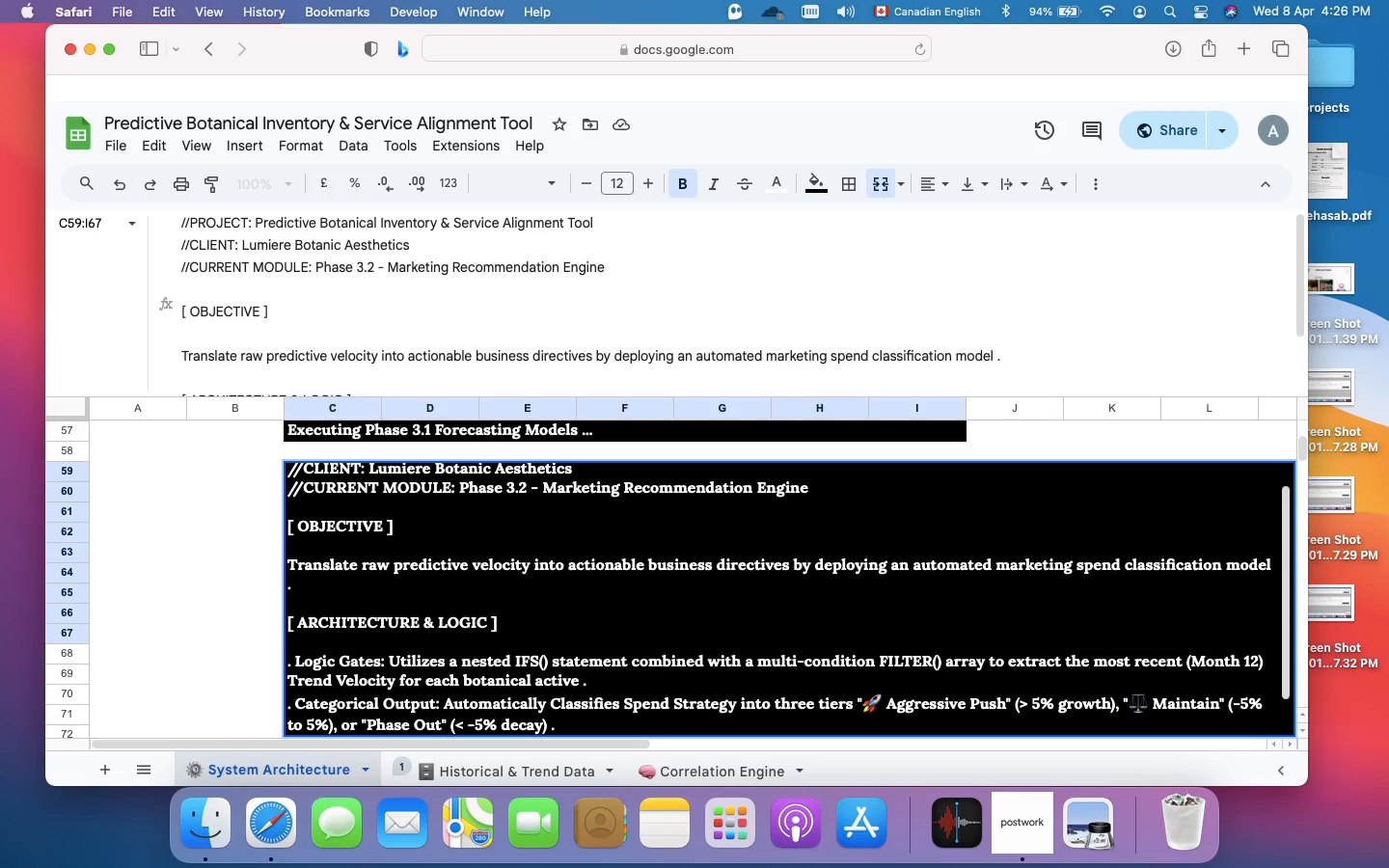 
key(Meta+Enter)
 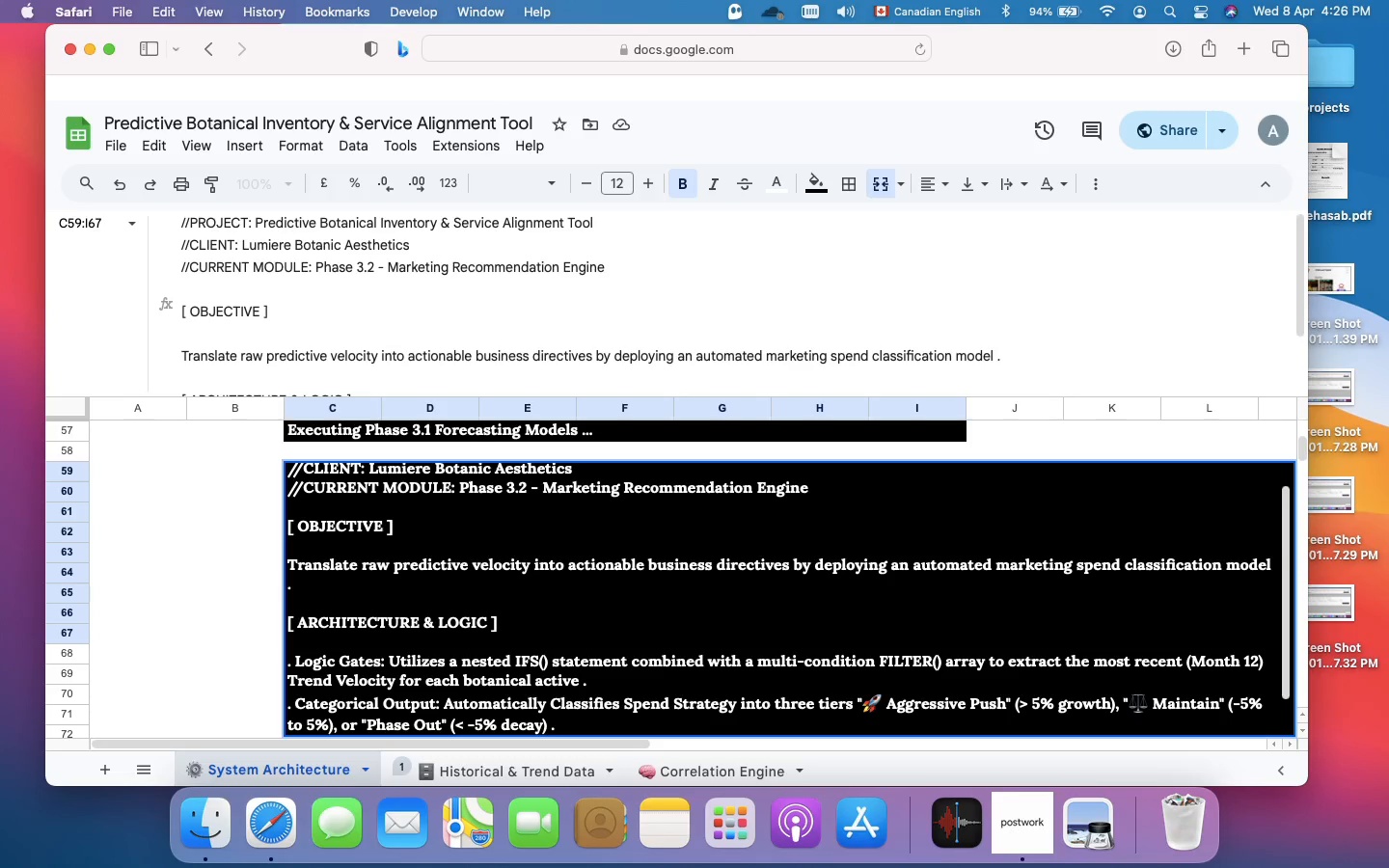 
scroll: coordinate [814, 598], scroll_direction: down, amount: 7.0
 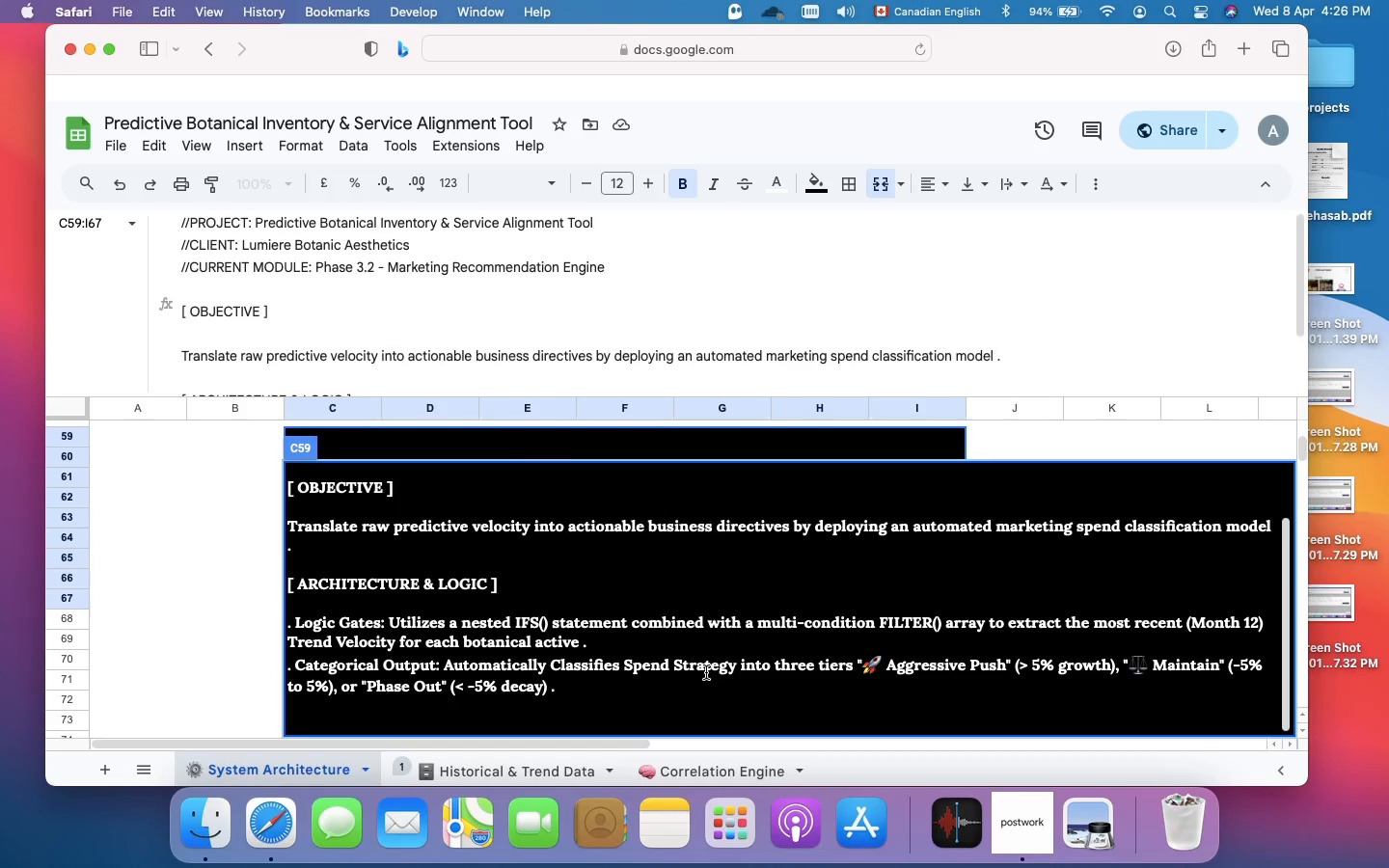 
type([ STATUS ])
 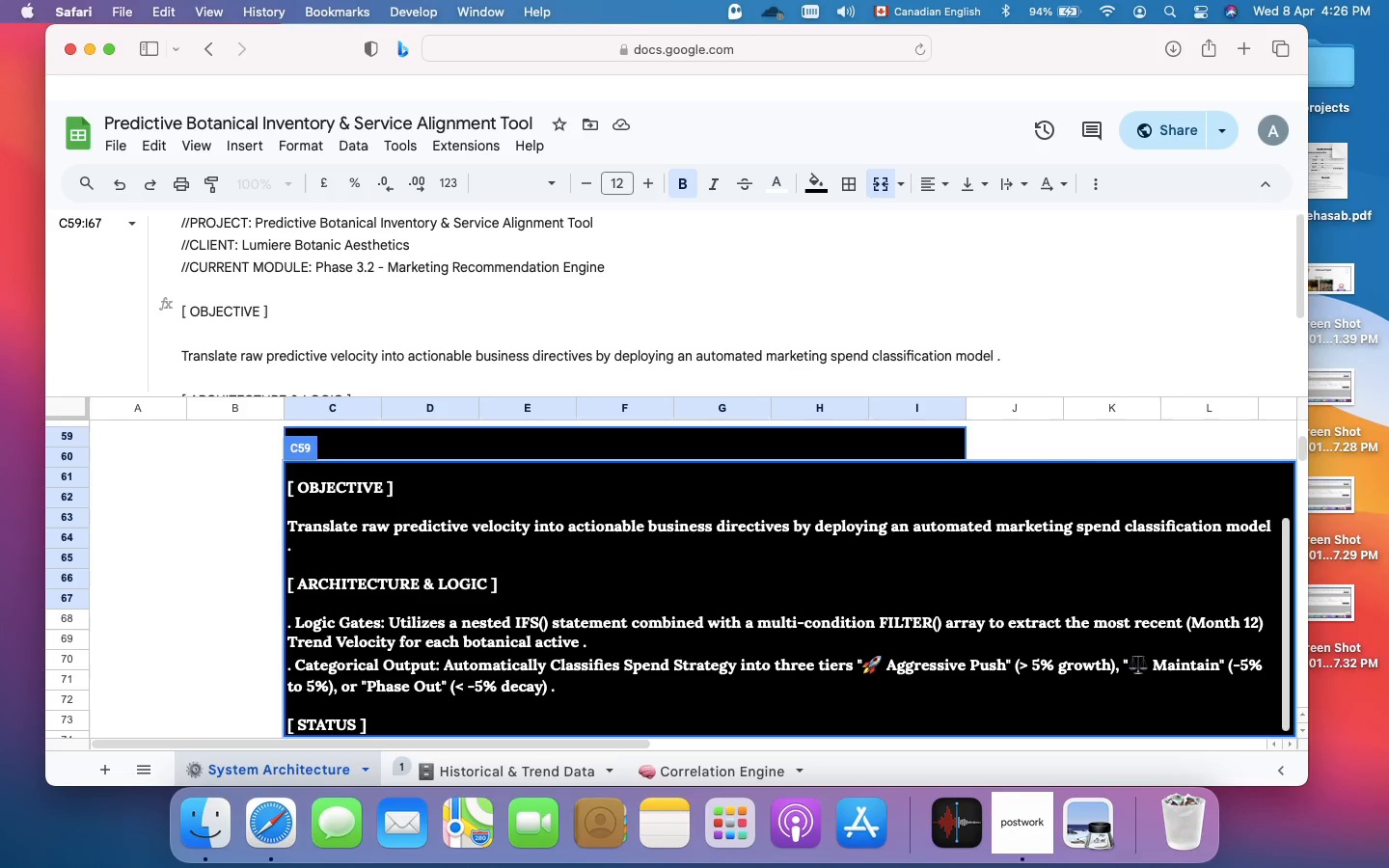 
key(Meta+Enter)
 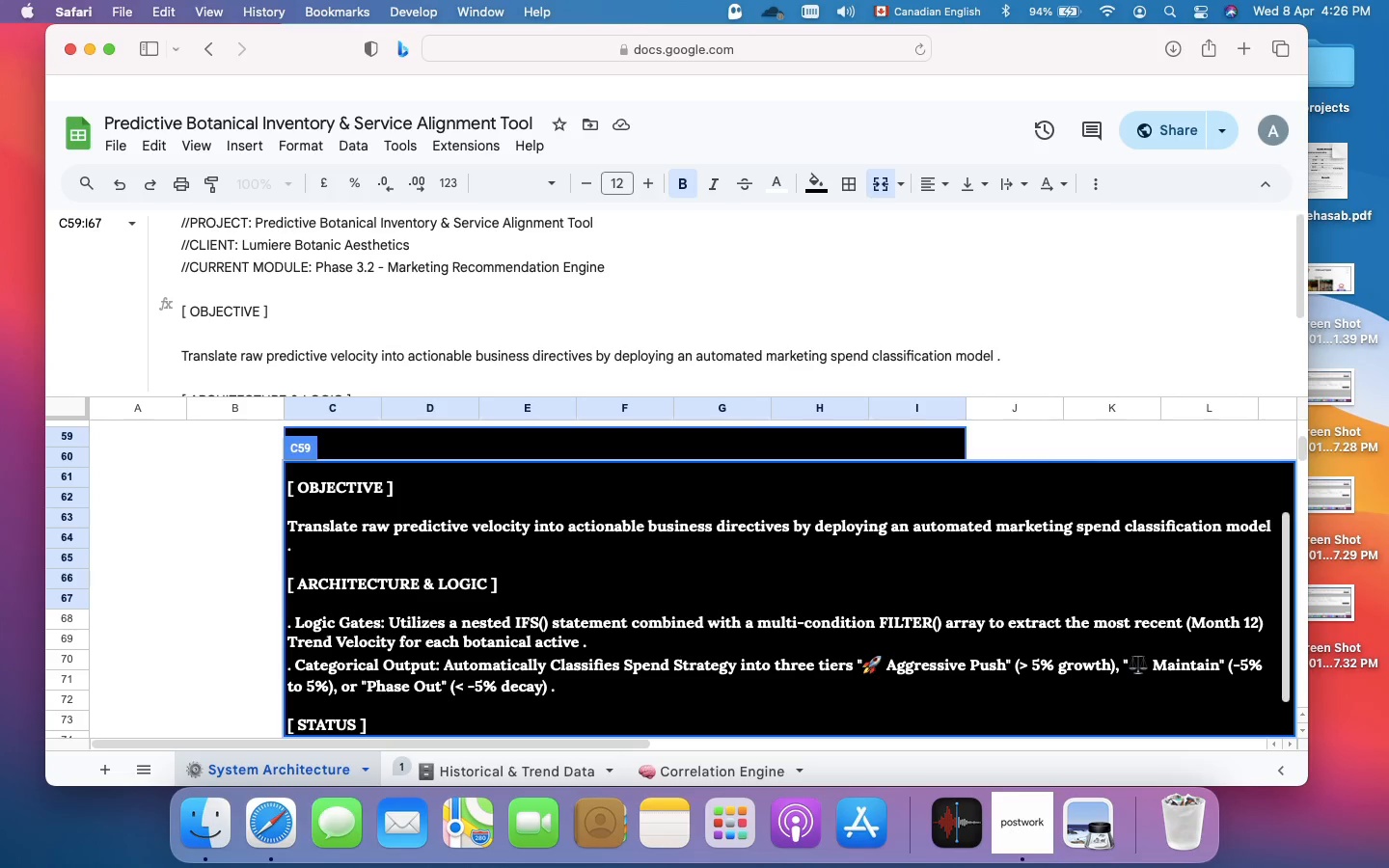 
key(Meta+Enter)
 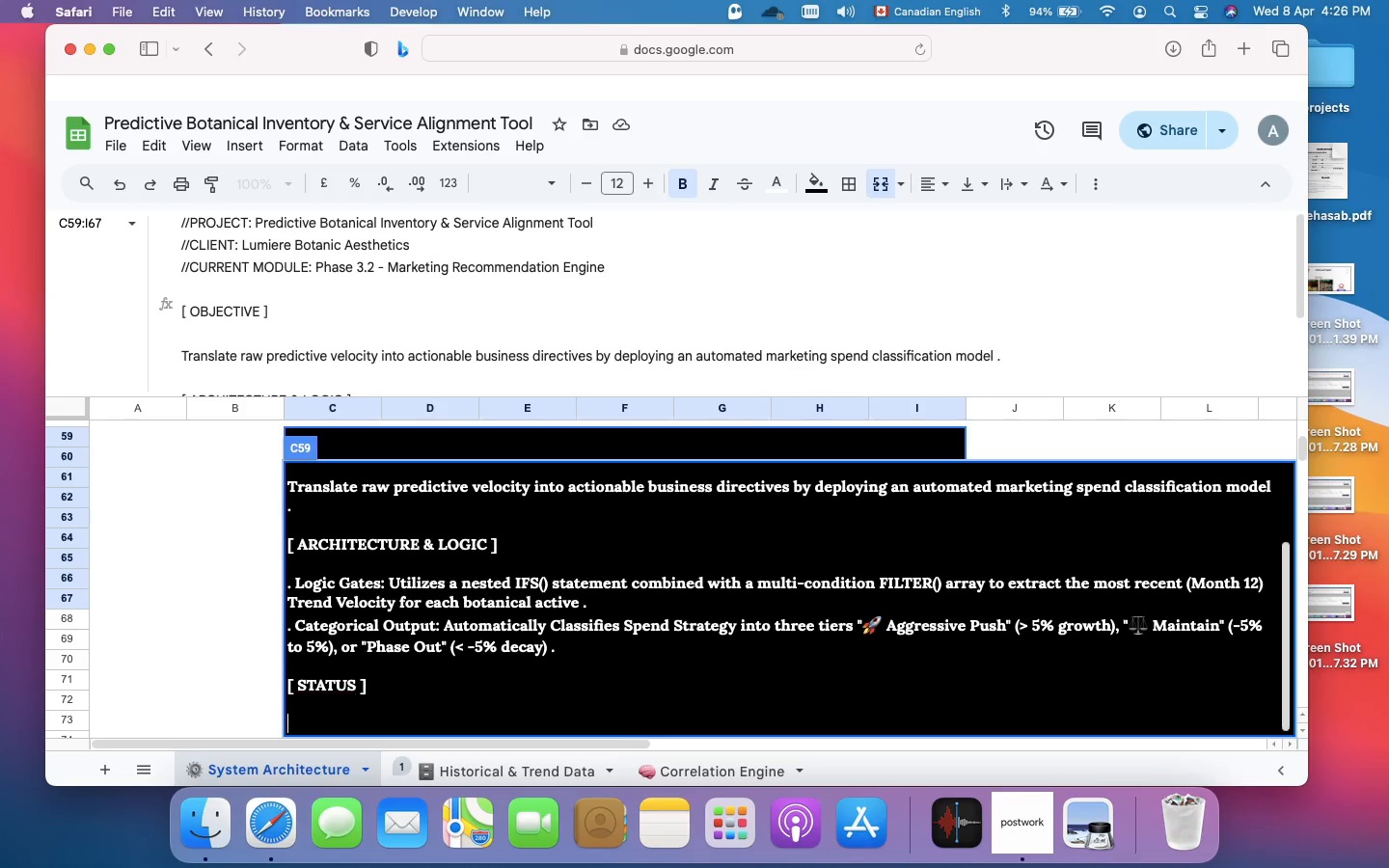 
scroll: coordinate [706, 672], scroll_direction: down, amount: 11.0
 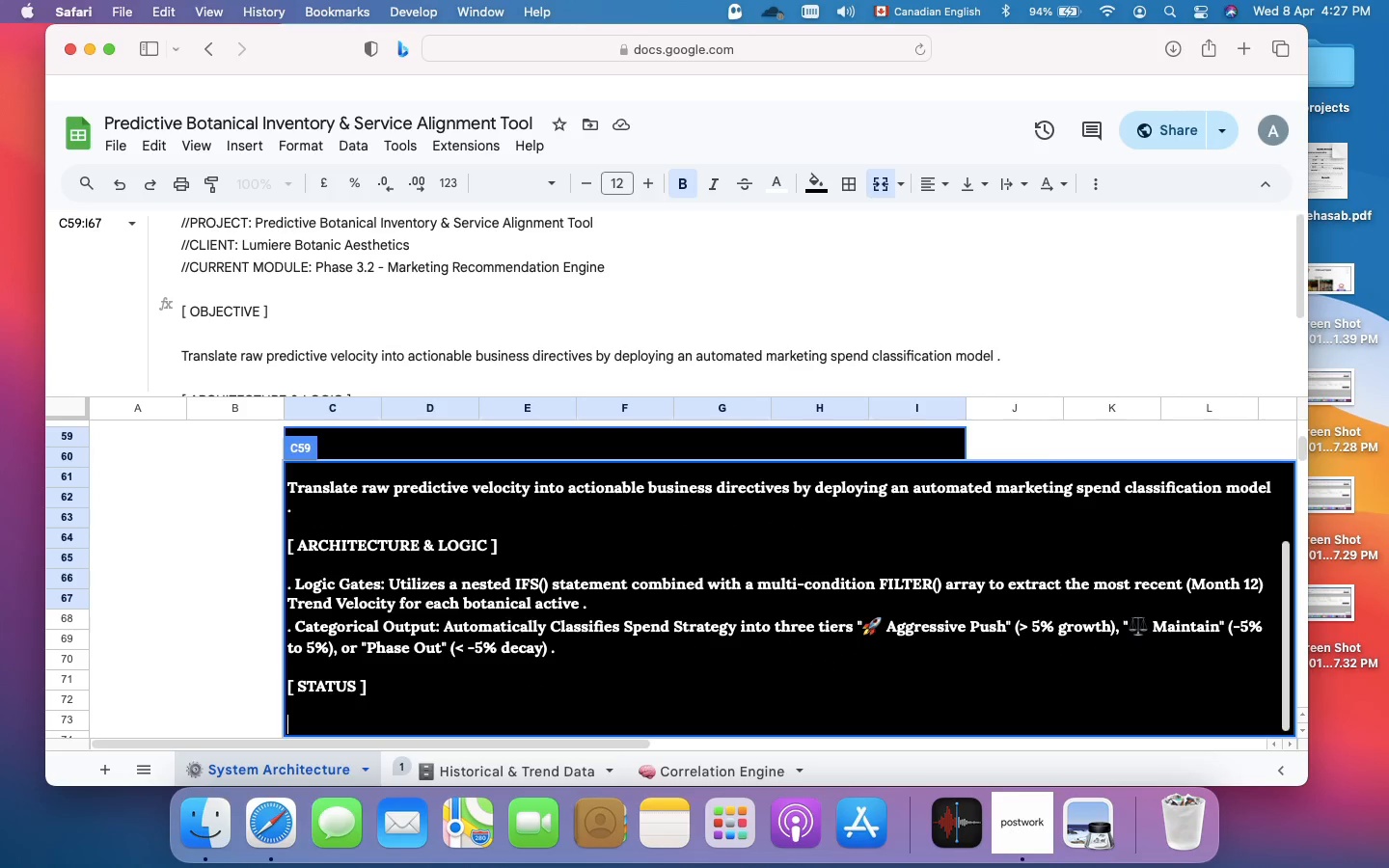 
type(Executing phase 3.2 Decision Engine ...)
 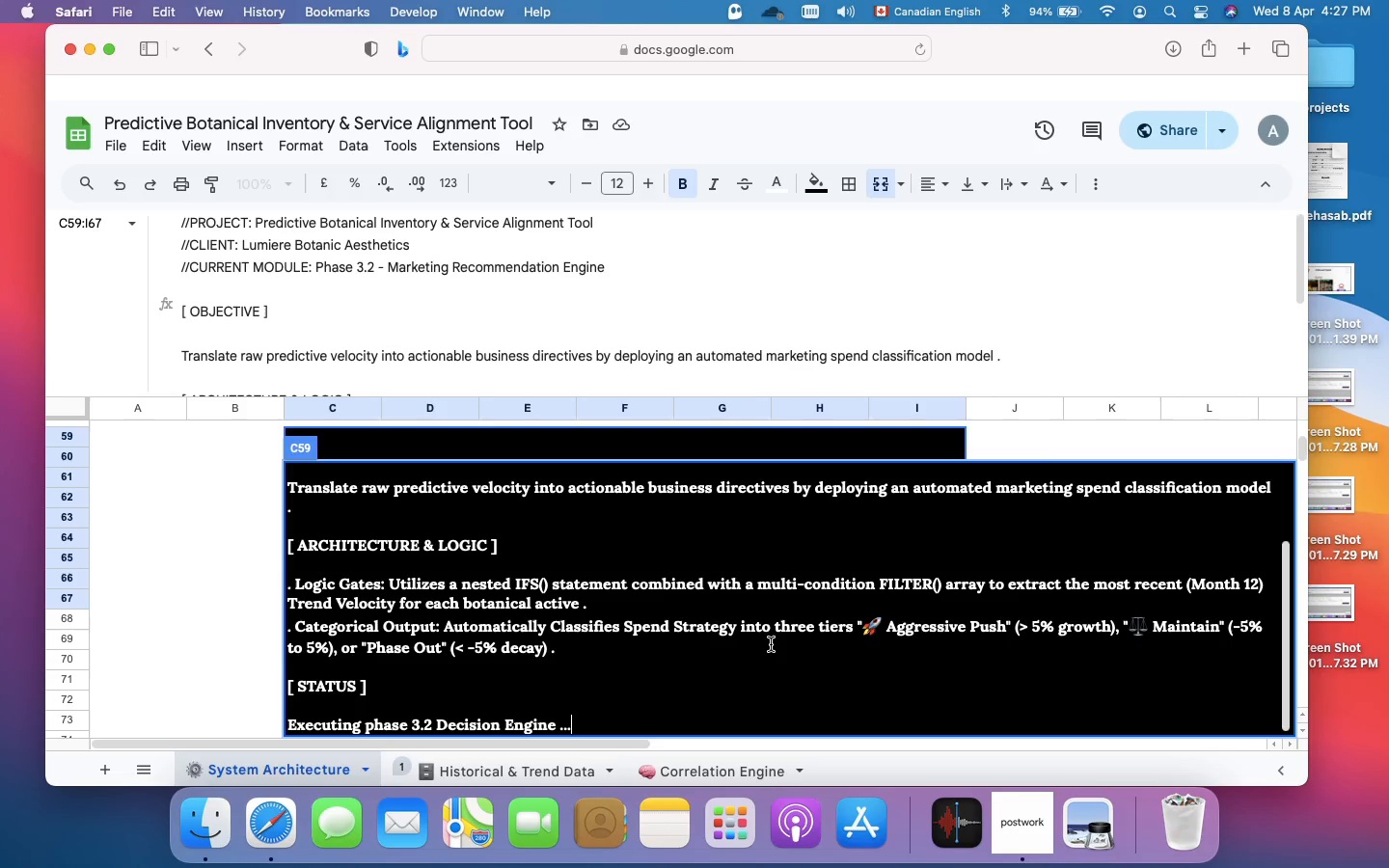 
scroll: coordinate [771, 644], scroll_direction: down, amount: 1.0
 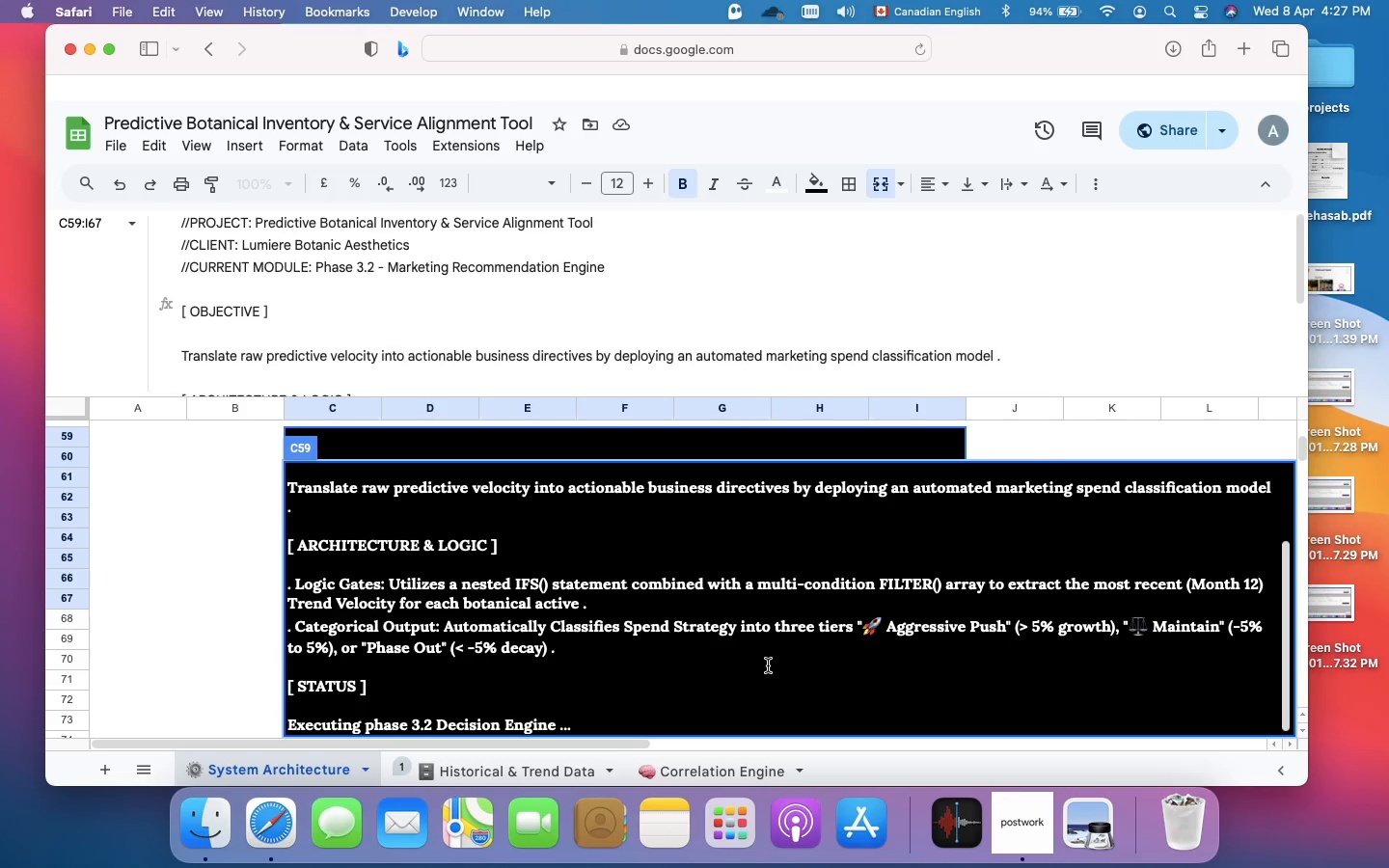 
left_click([768, 665])
 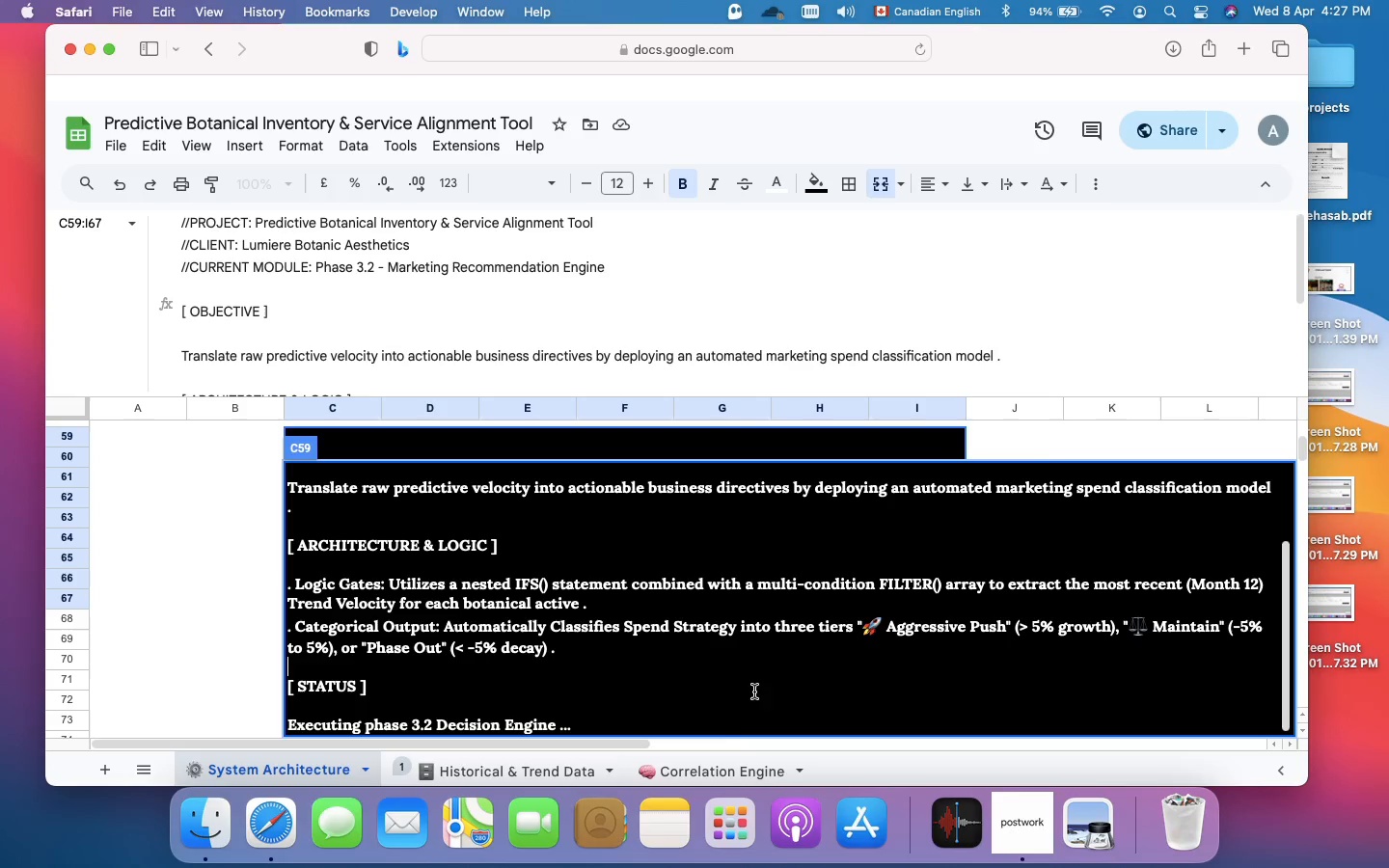 
left_click([716, 776])
 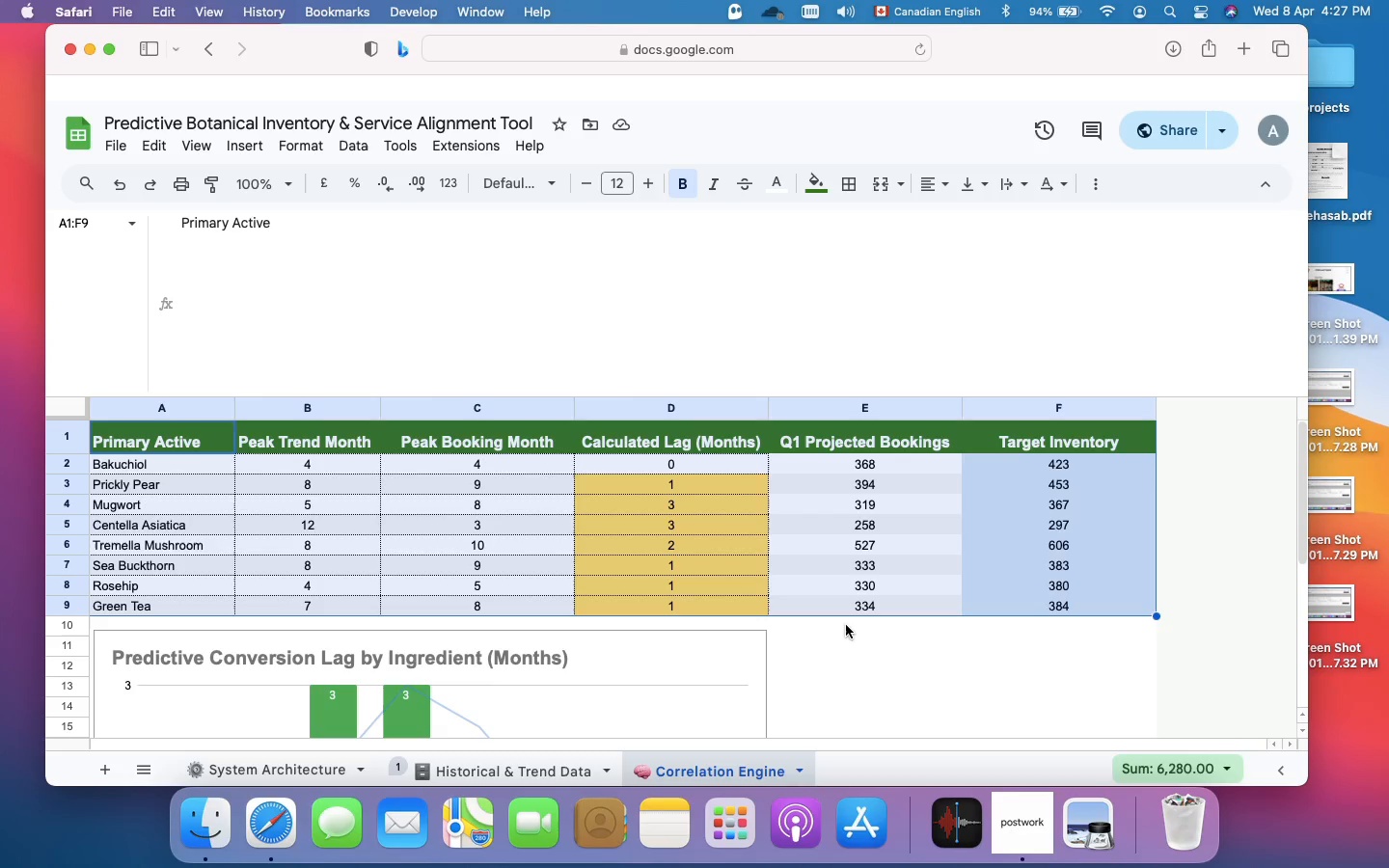 
wait(17.97)
 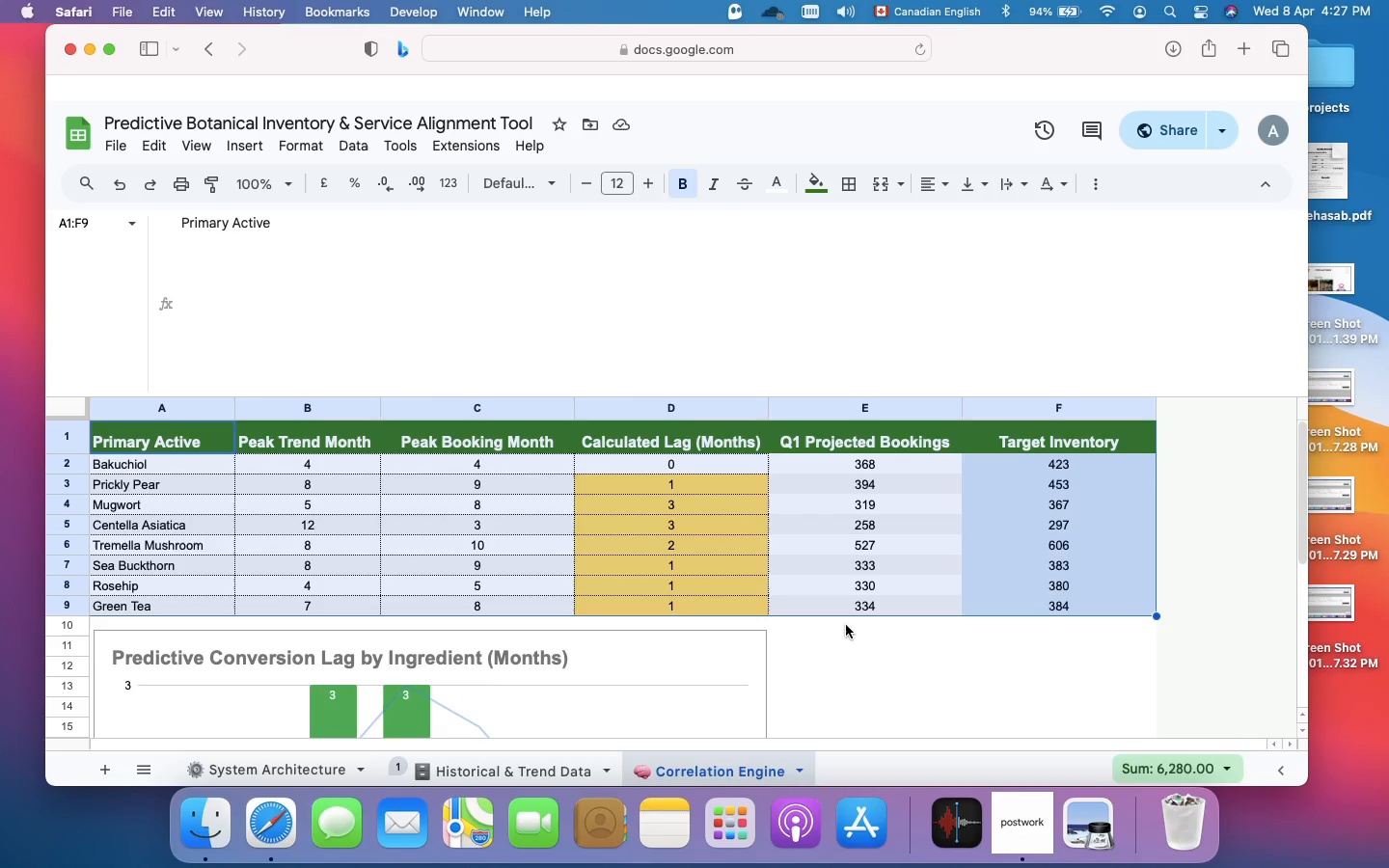 
right_click([1155, 407])
 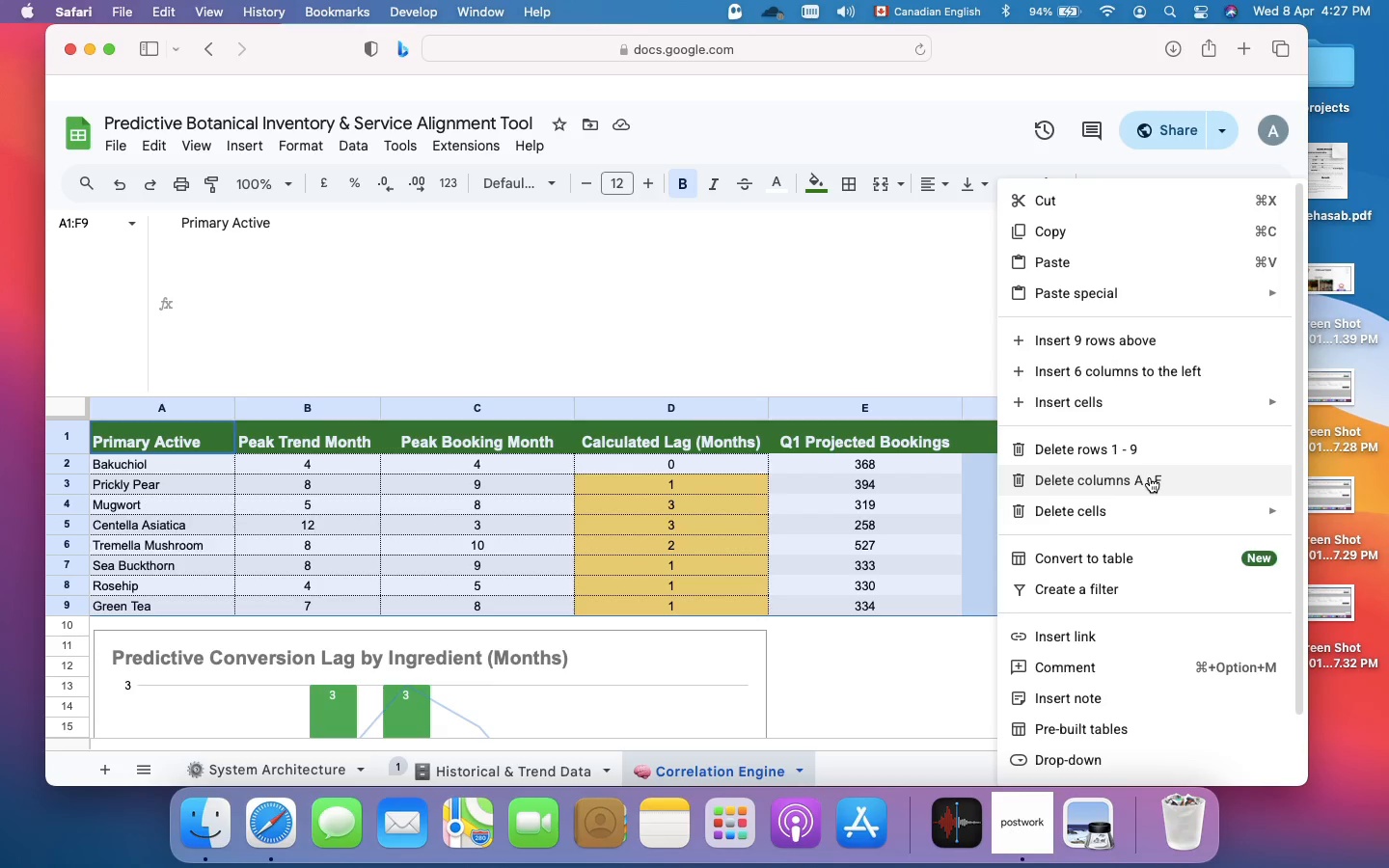 
mouse_move([1144, 389])
 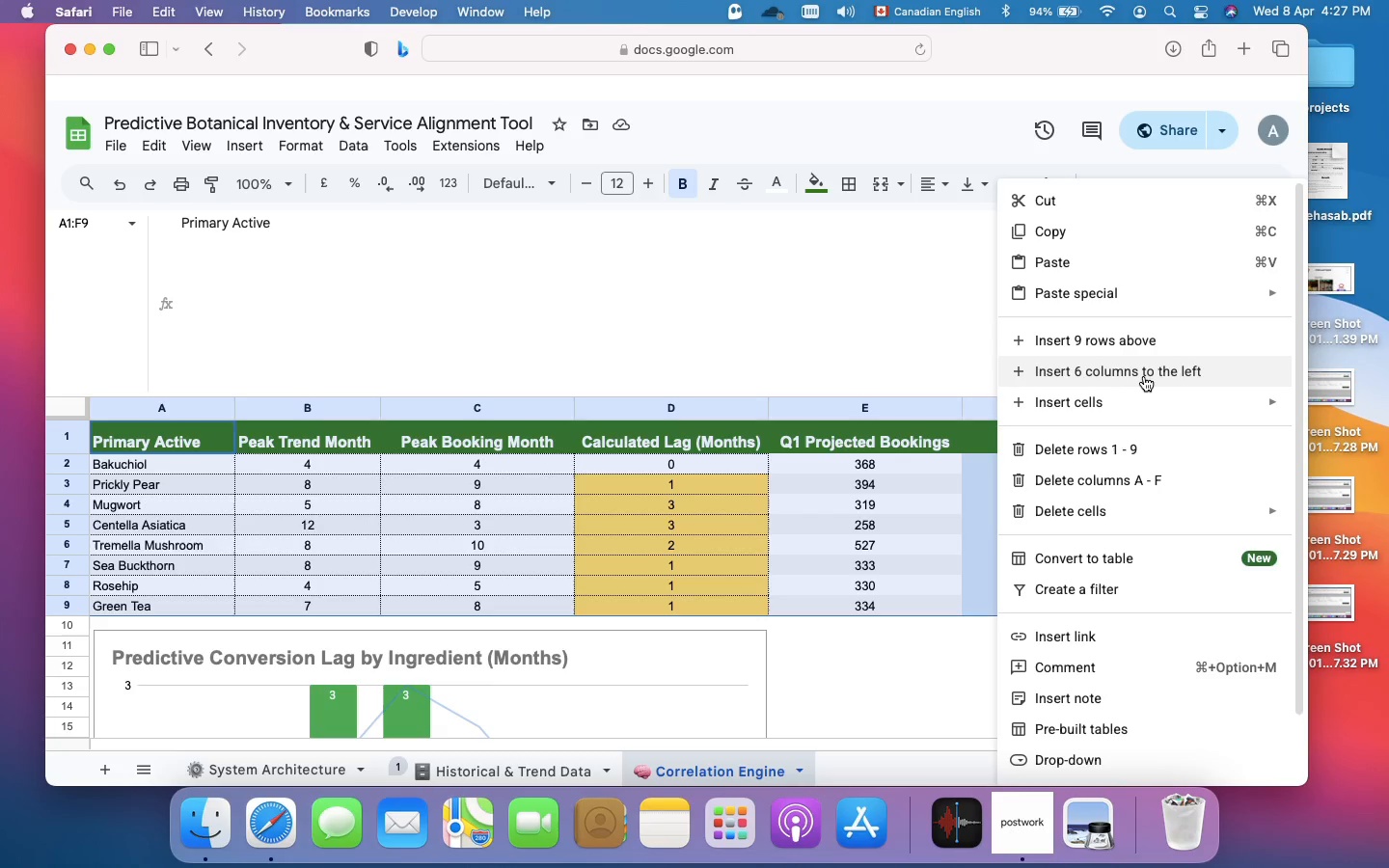 
wait(6.72)
 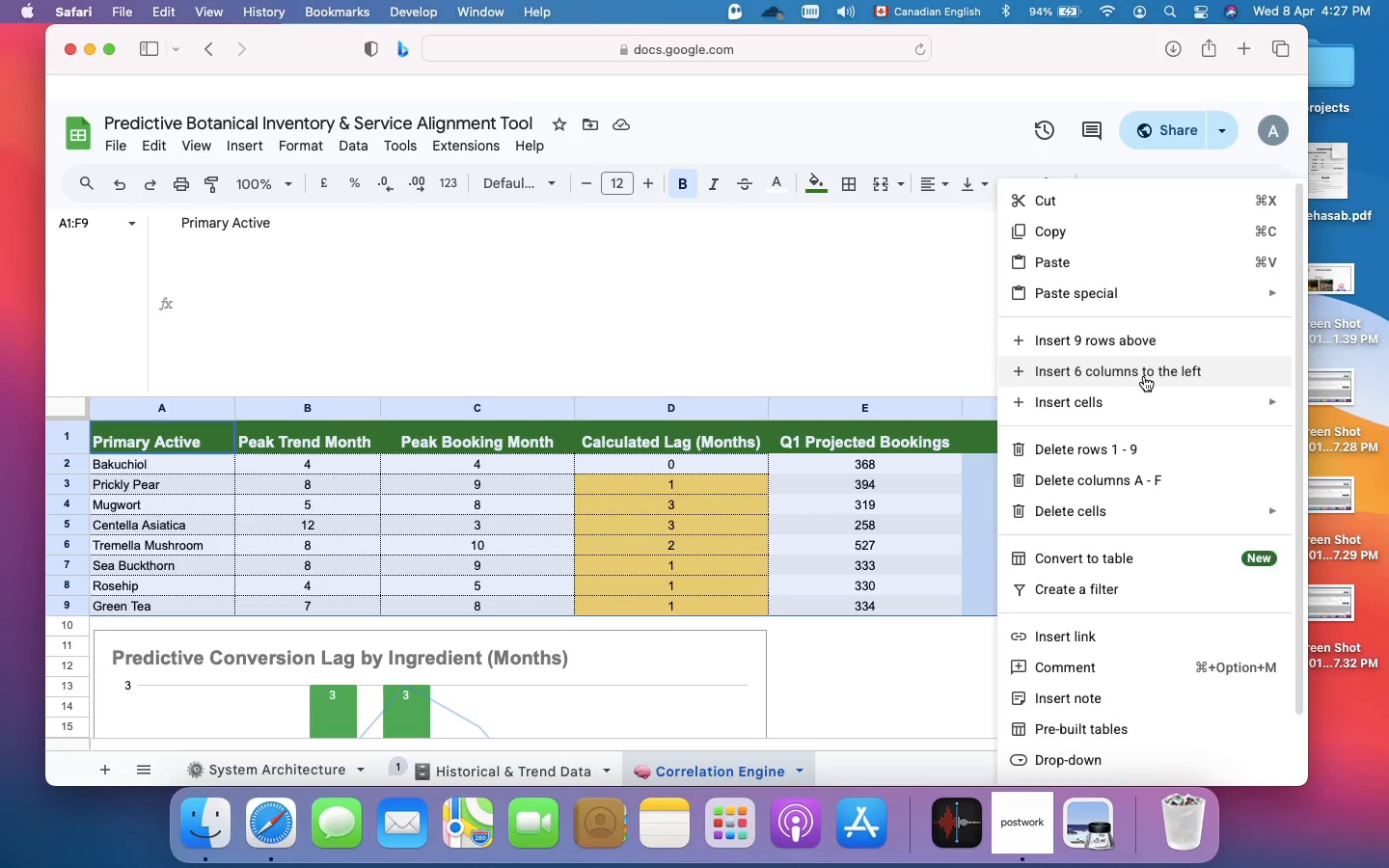 
left_click([928, 309])
 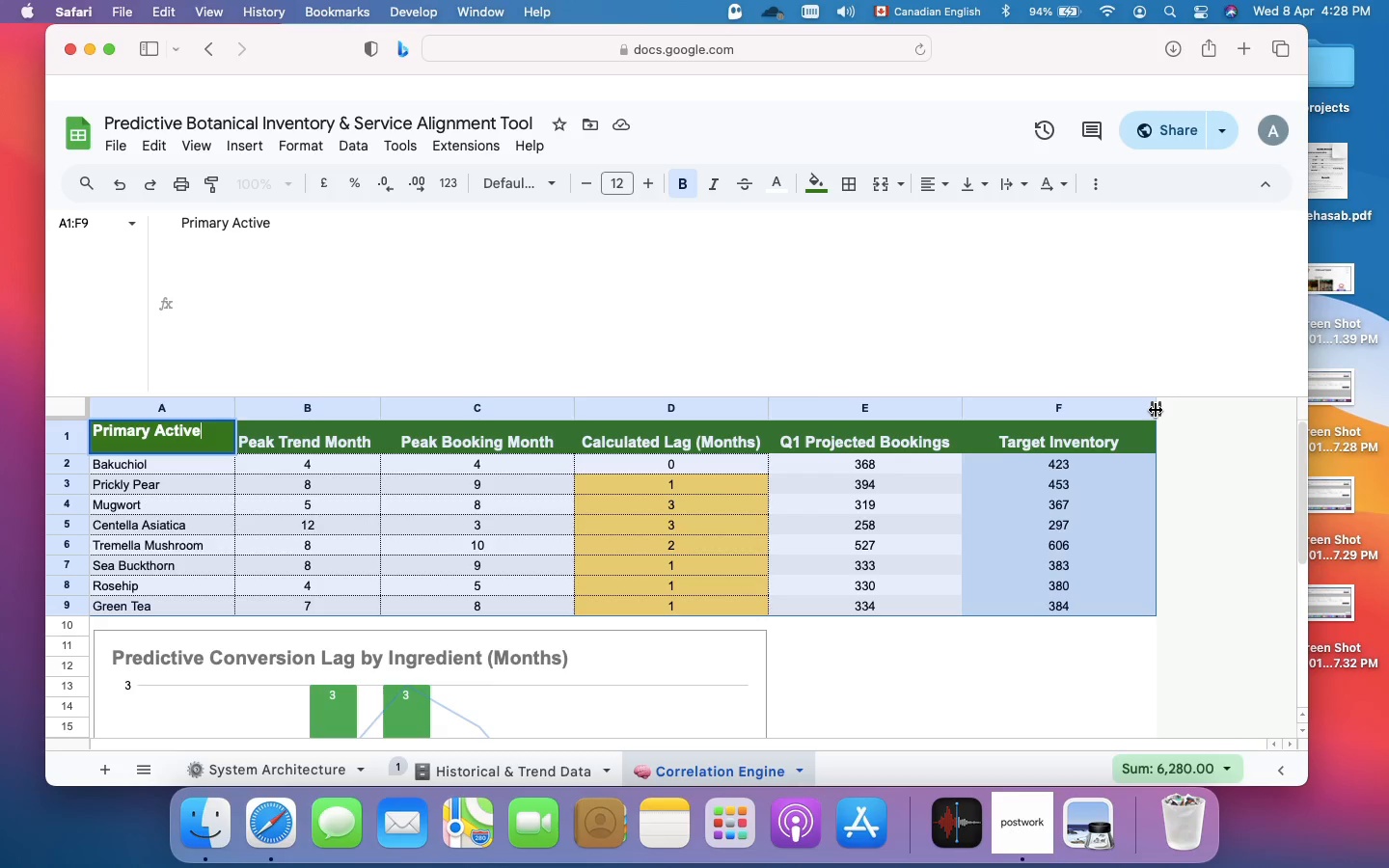 
right_click([1156, 410])
 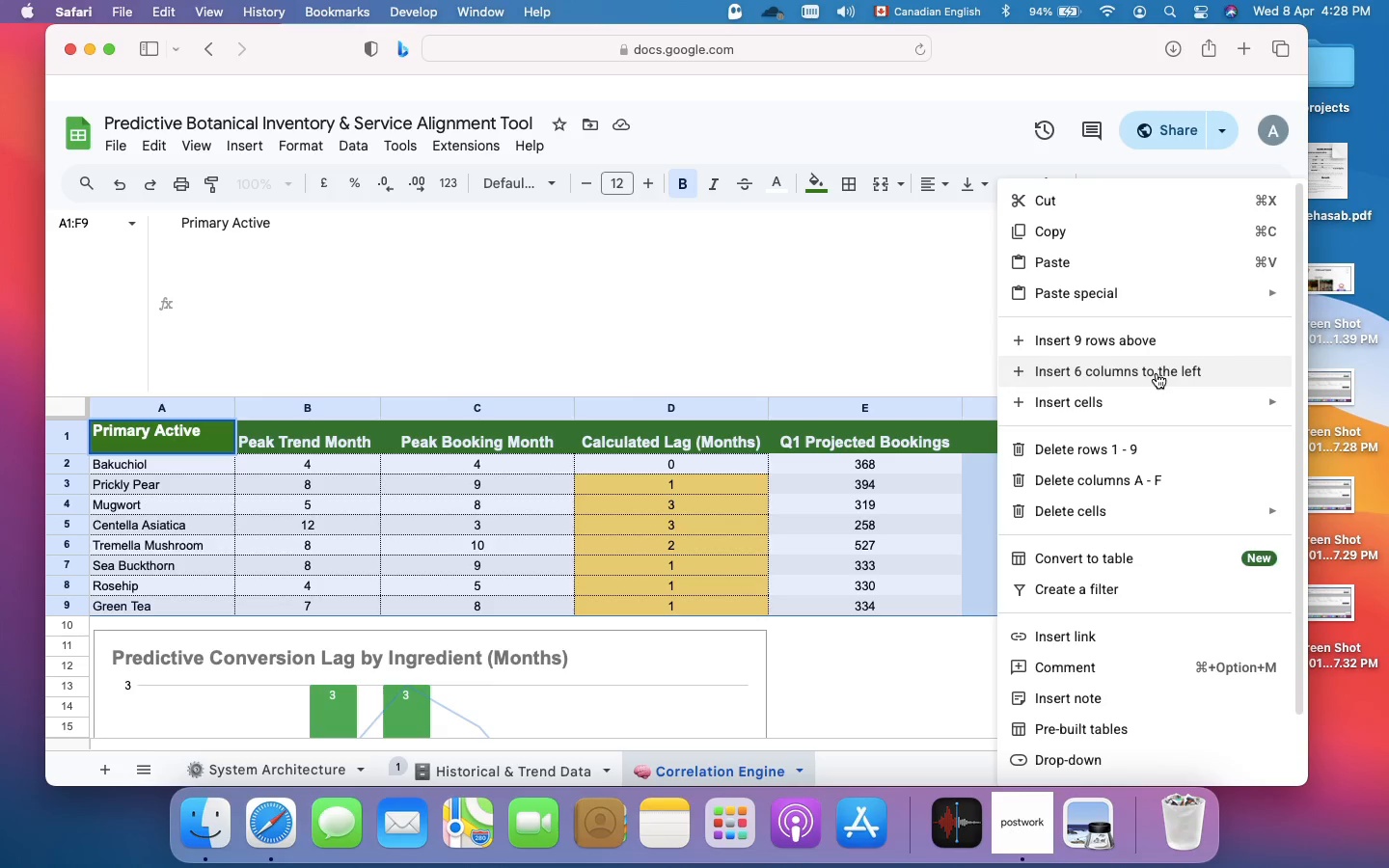 
wait(12.43)
 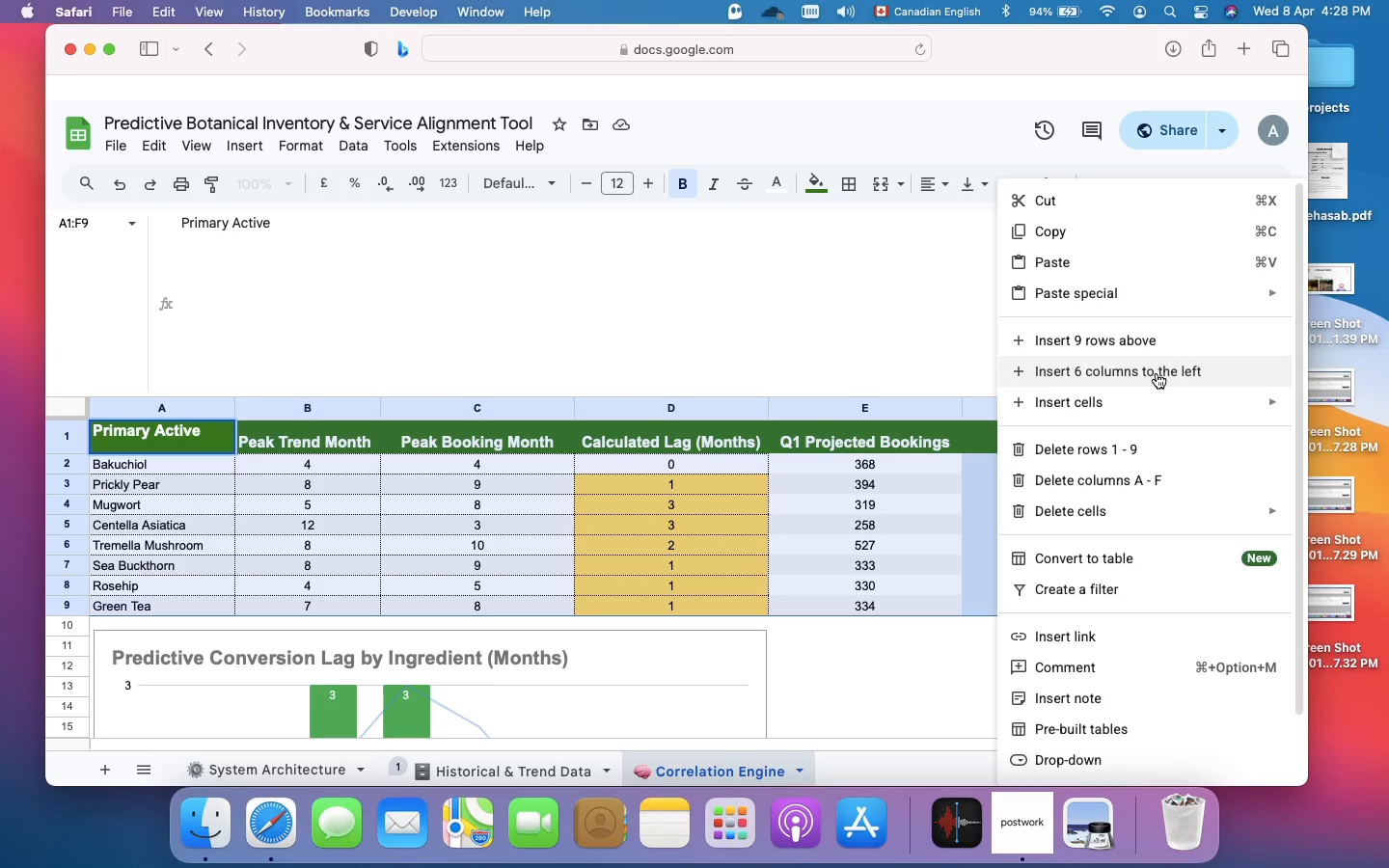 
left_click([842, 310])
 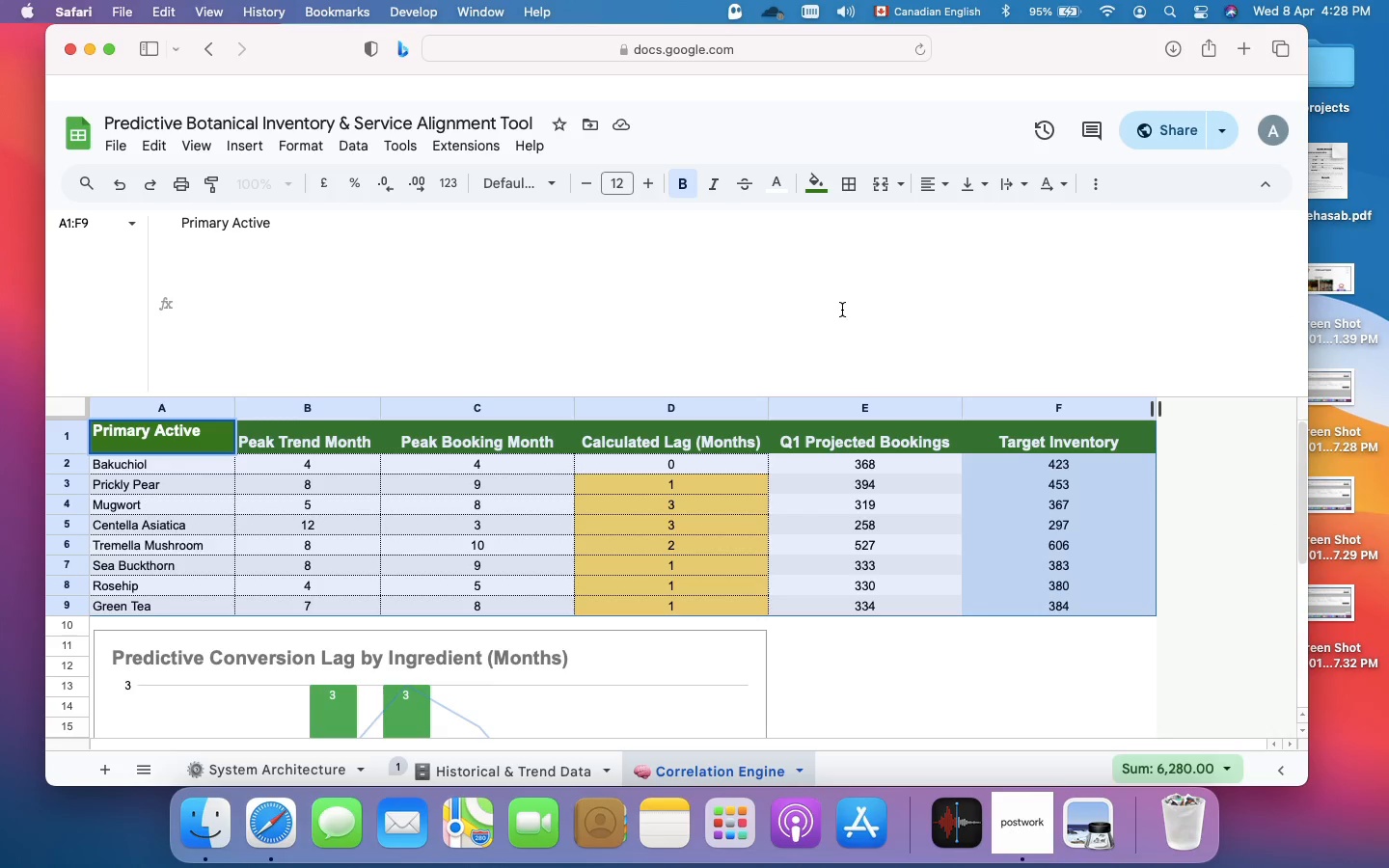 
left_click([842, 310])
 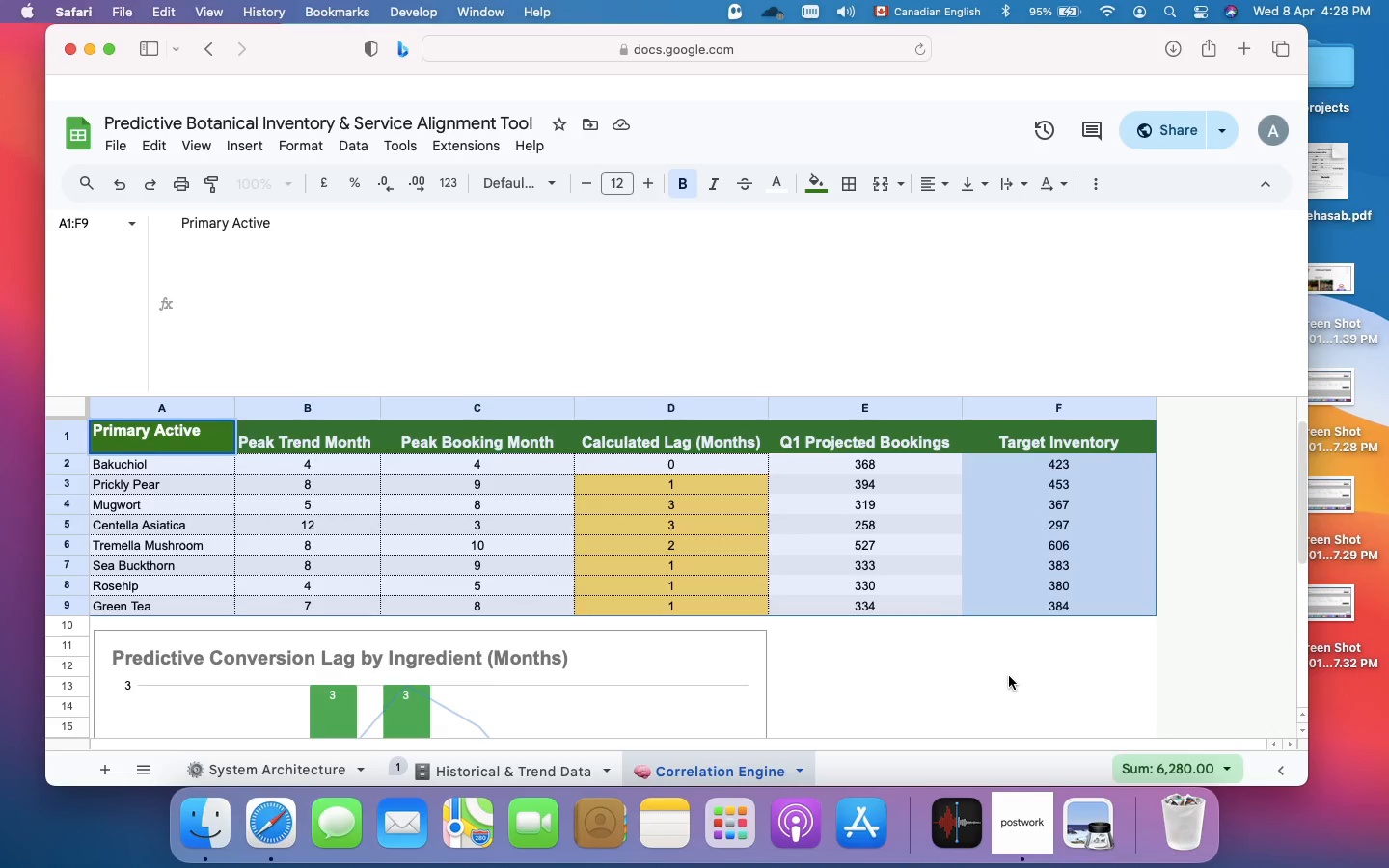 
left_click([1009, 676])
 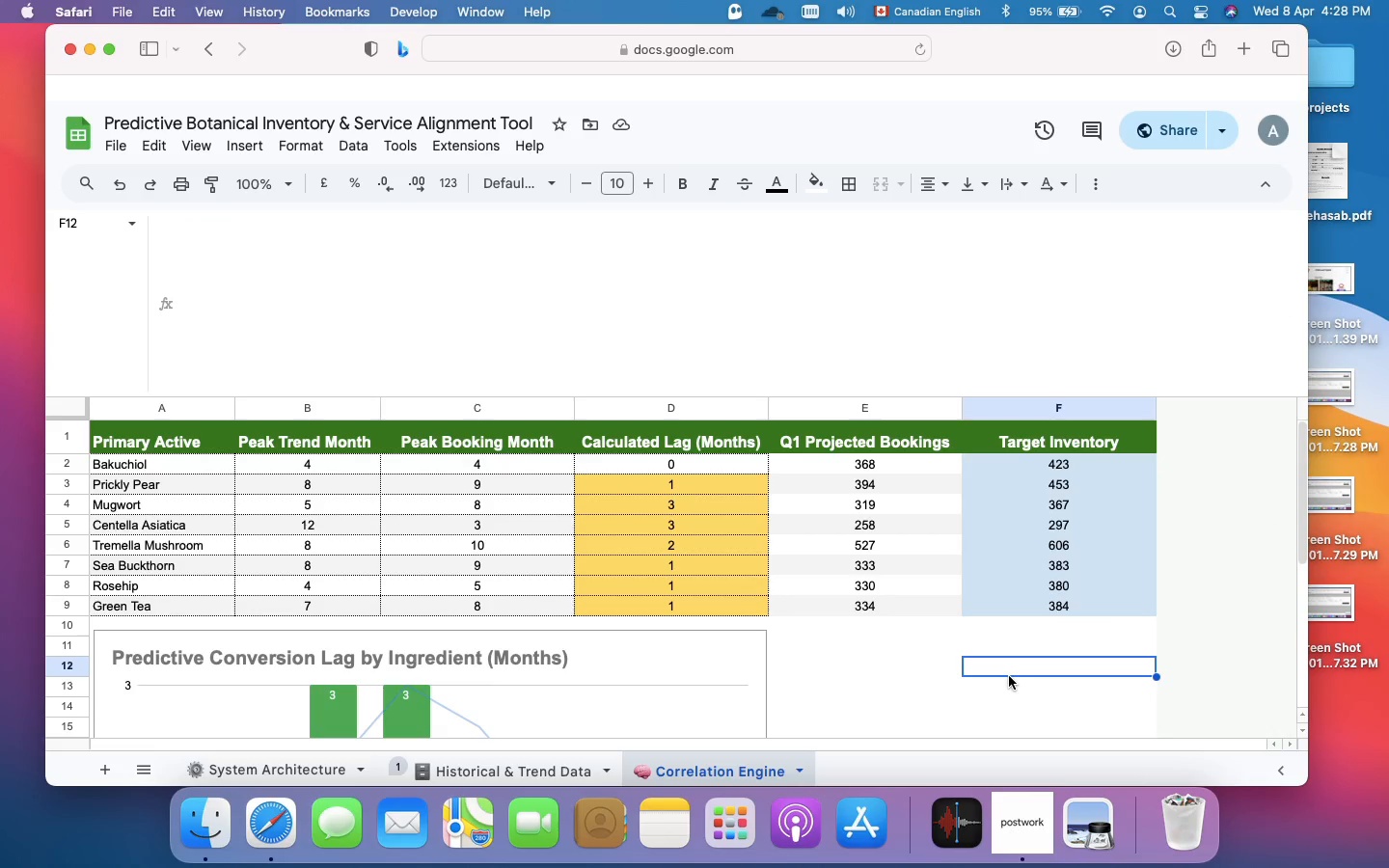 
scroll: coordinate [1009, 676], scroll_direction: down, amount: 9.0
 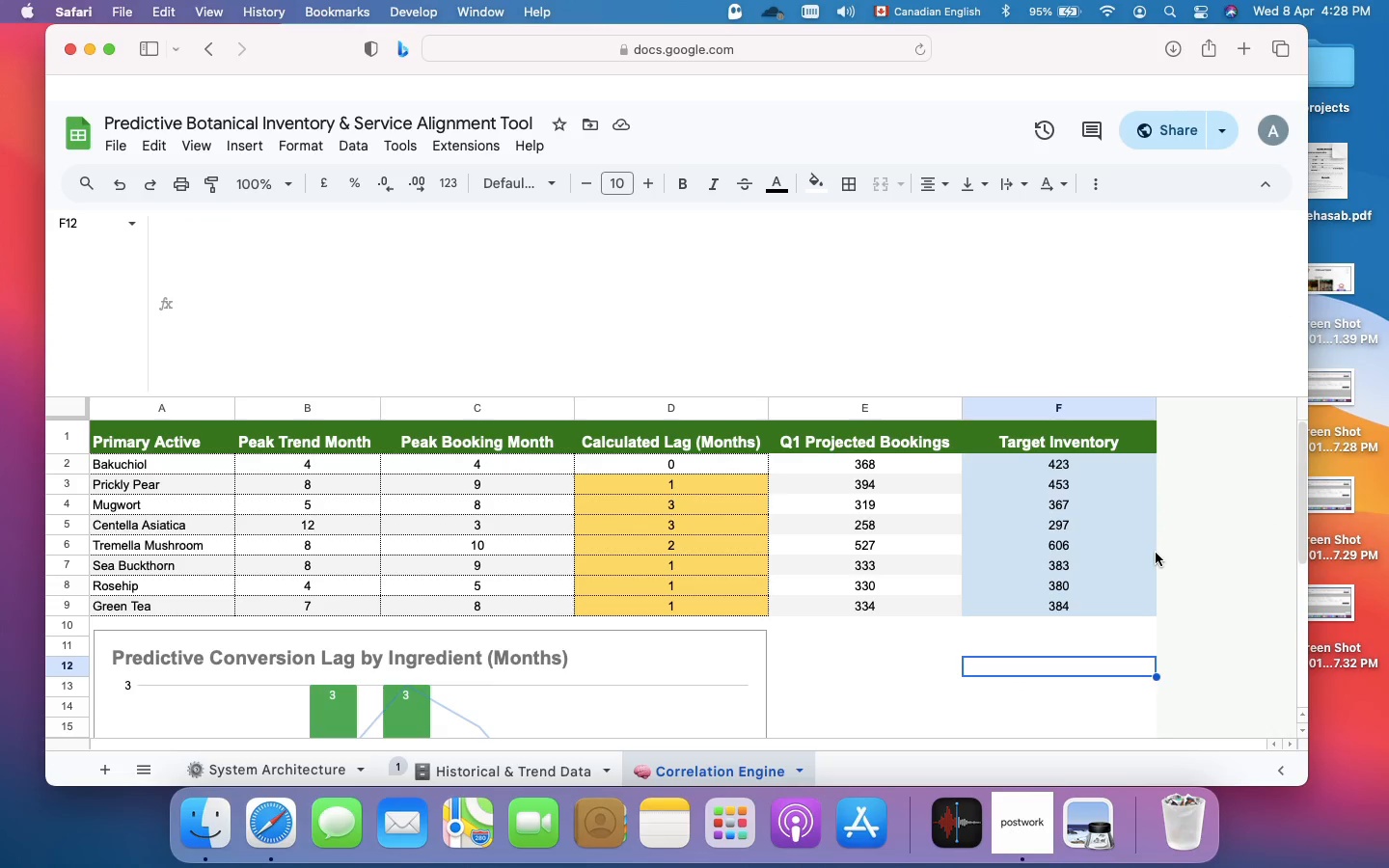 
left_click([1156, 553])
 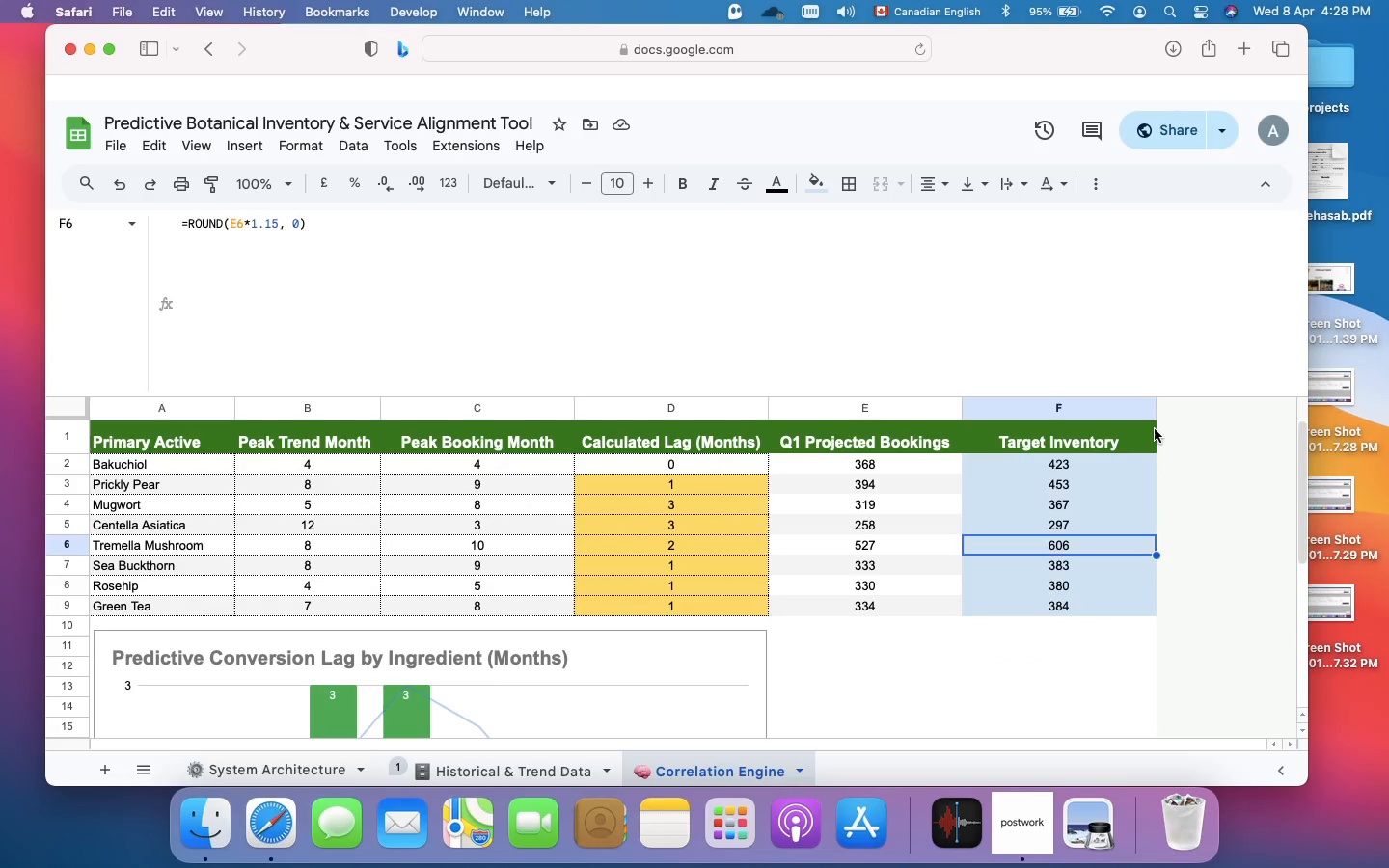 
left_click([1155, 429])
 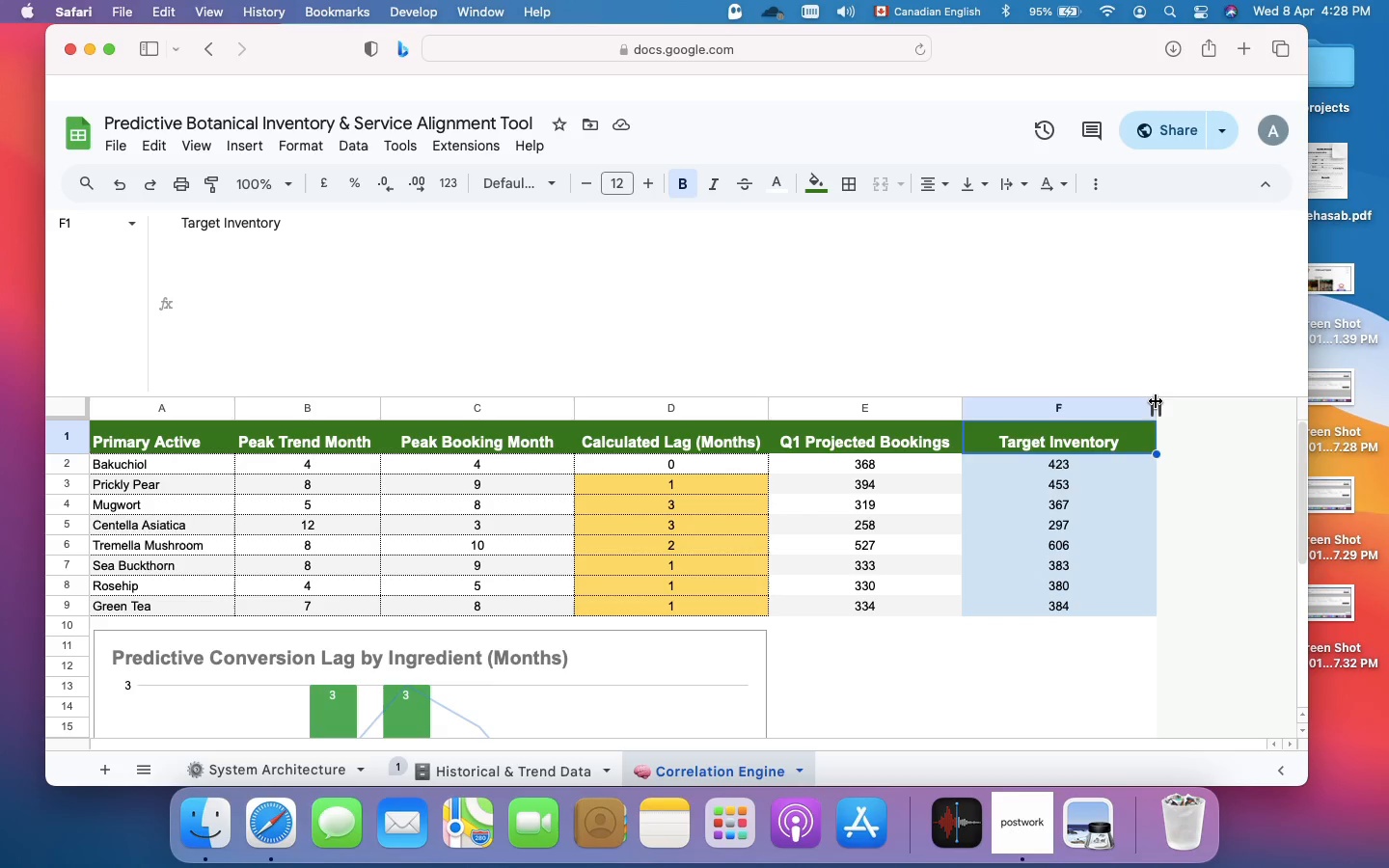 
left_click([1156, 401])
 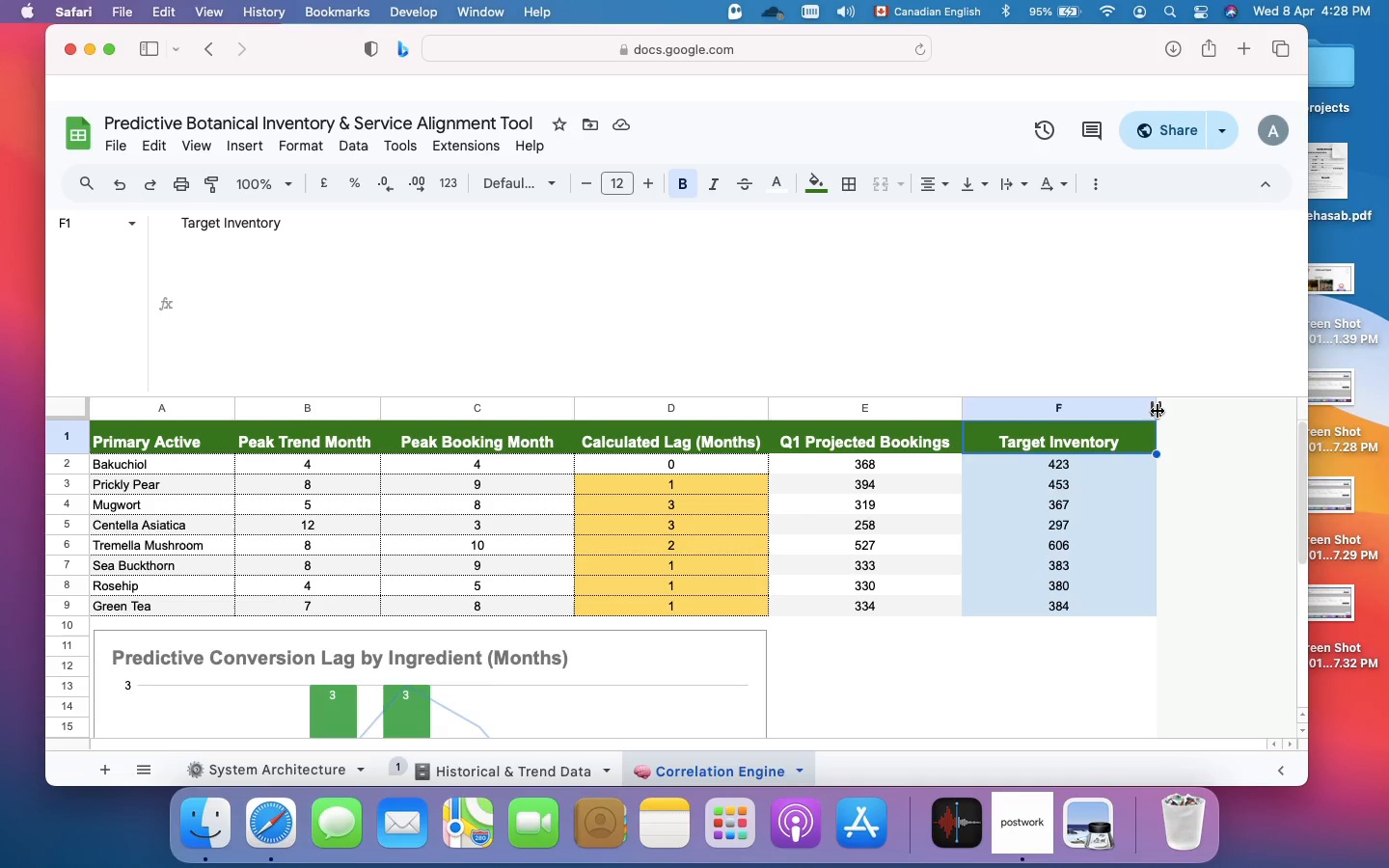 
left_click([1177, 421])
 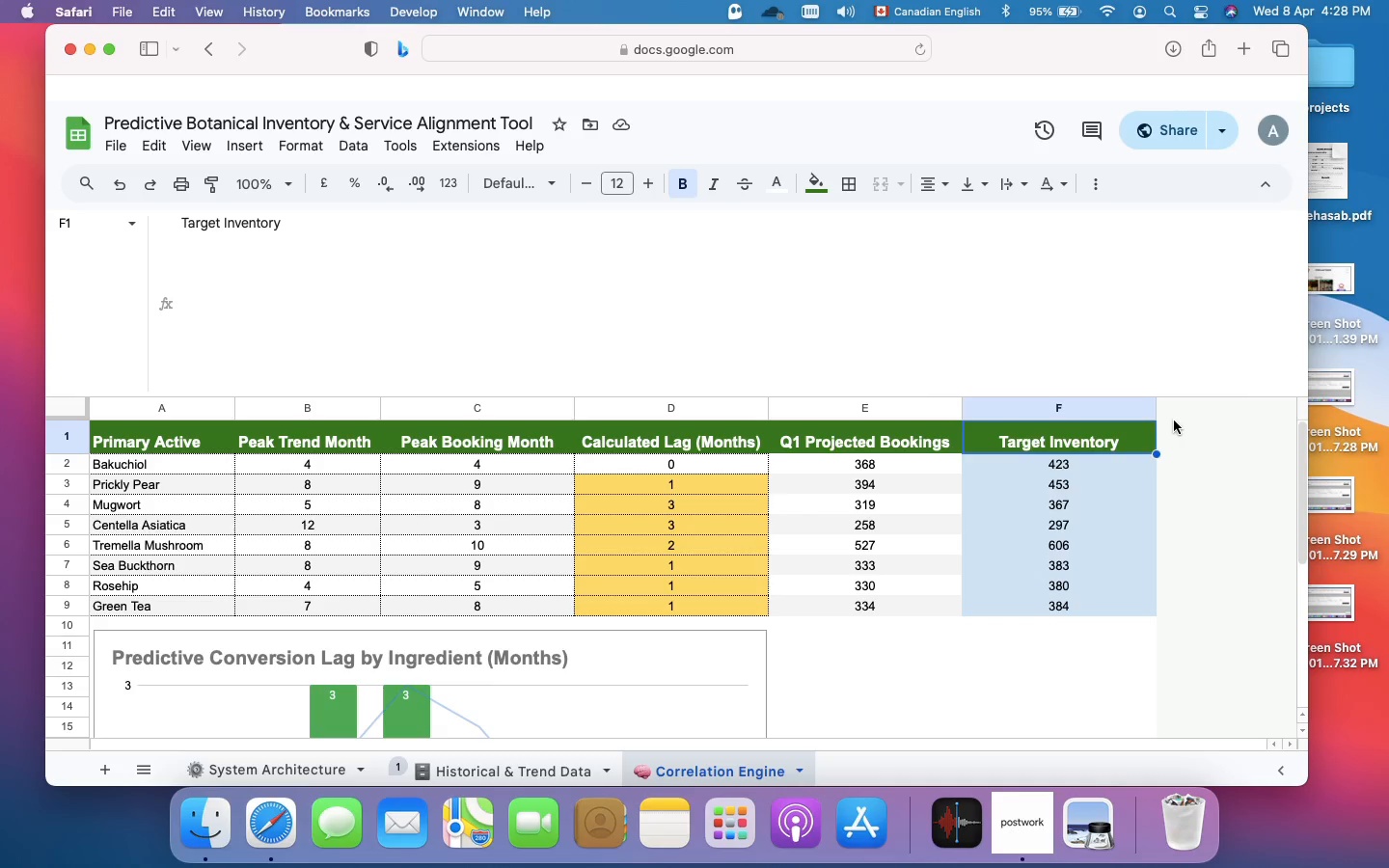 
left_click([1174, 420])
 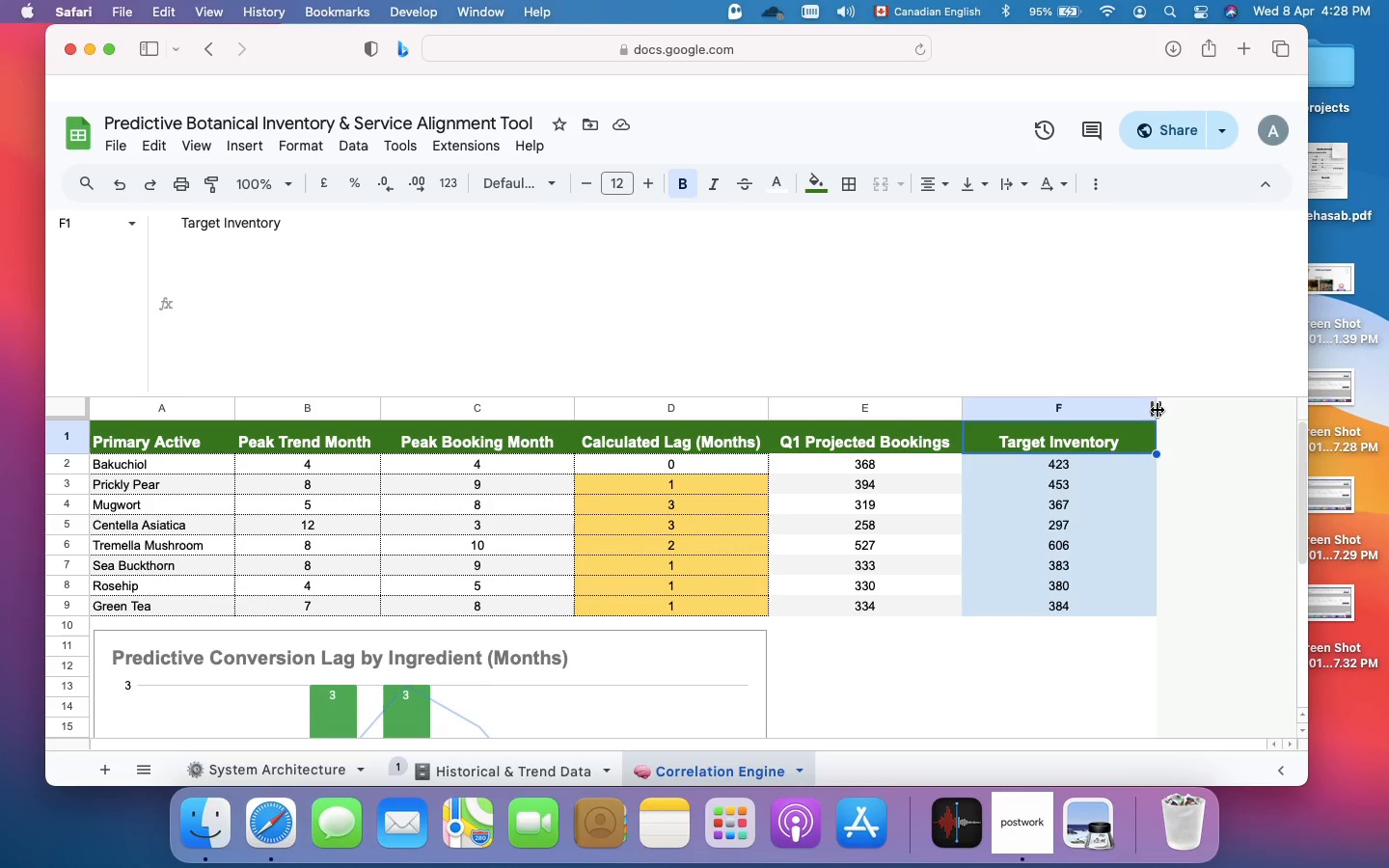 
right_click([1158, 410])
 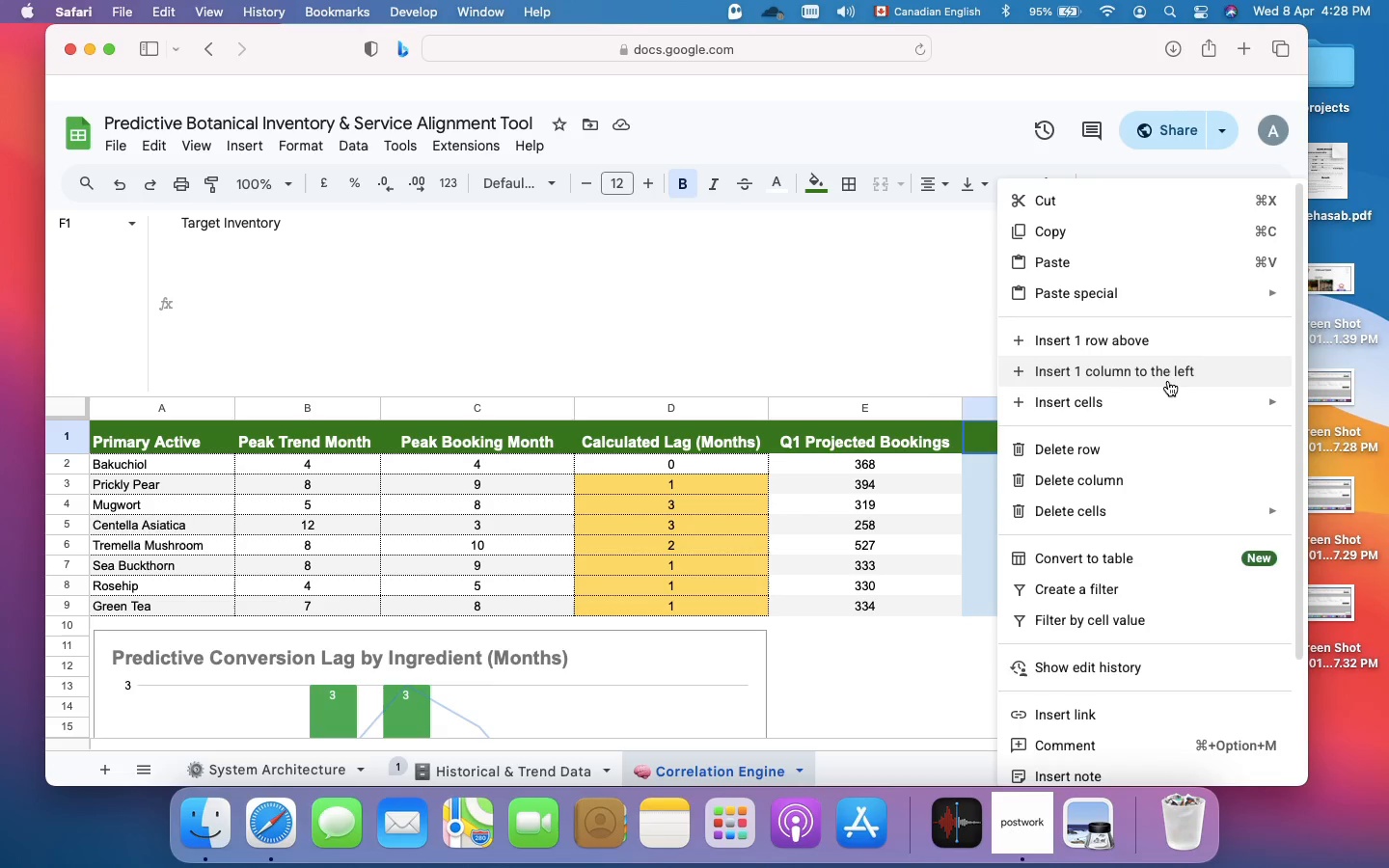 
wait(14.14)
 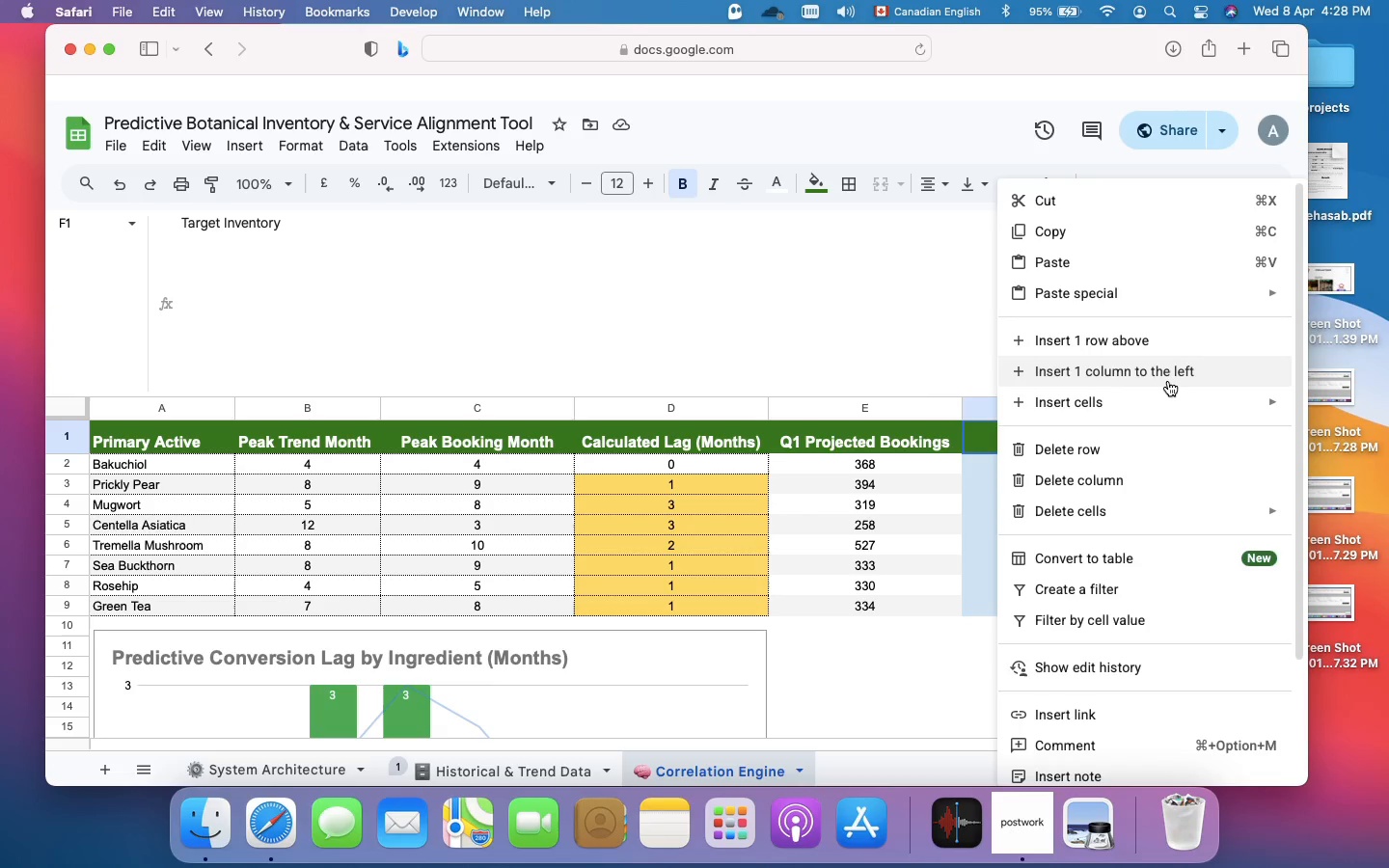 
left_click([1168, 381])
 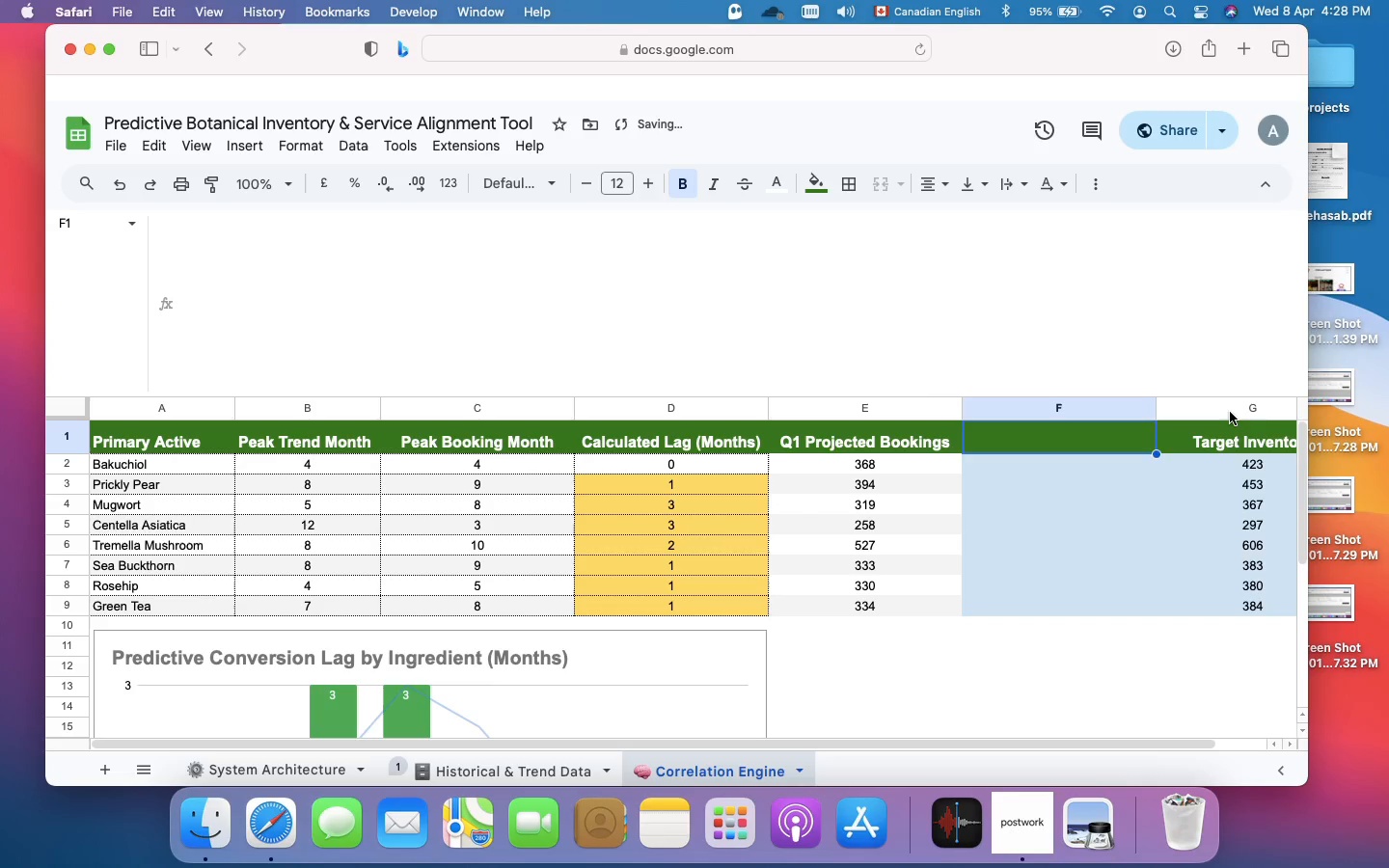 
left_click([1230, 412])
 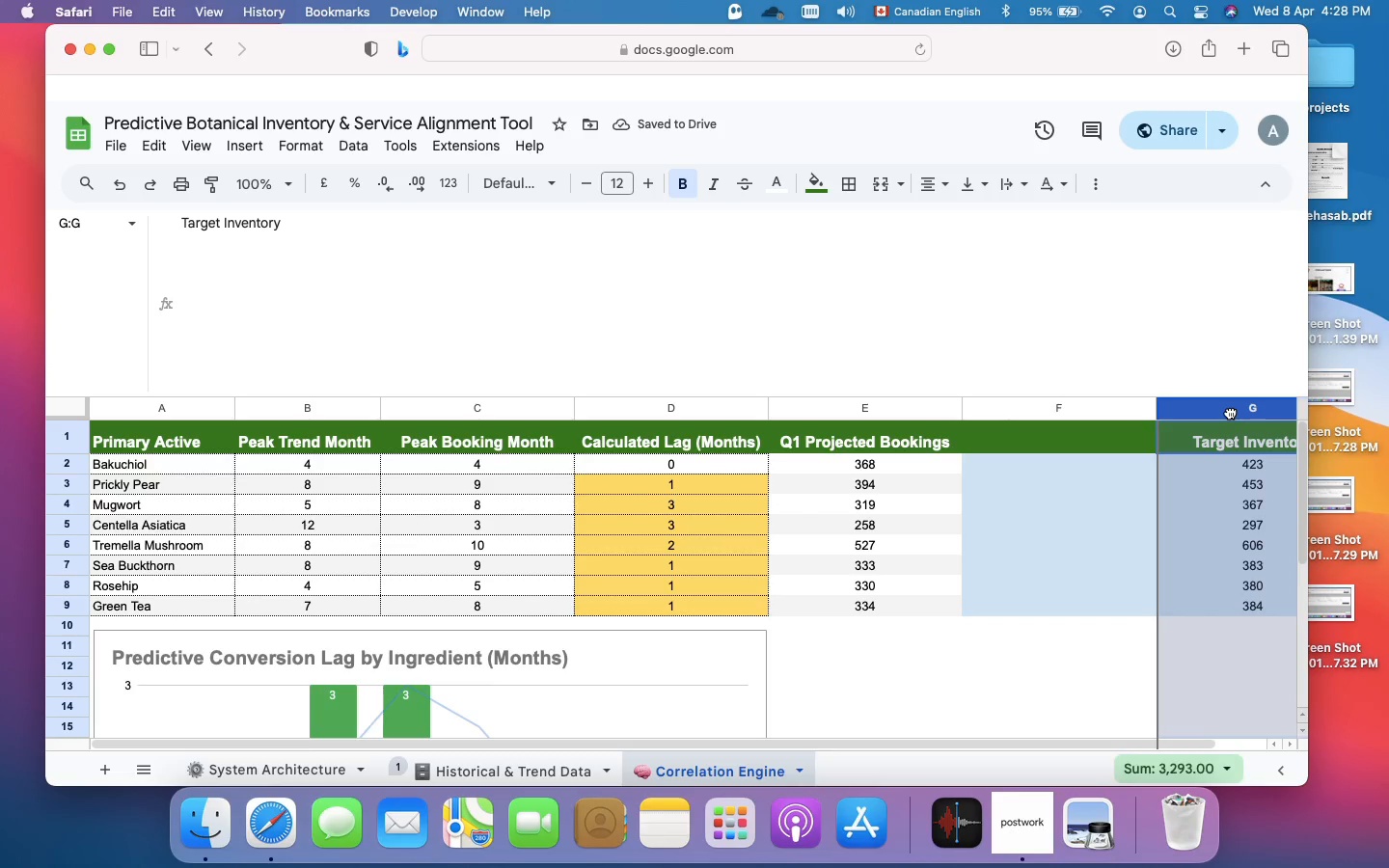 
left_click_drag(start_coordinate=[1230, 412], to_coordinate=[989, 411])
 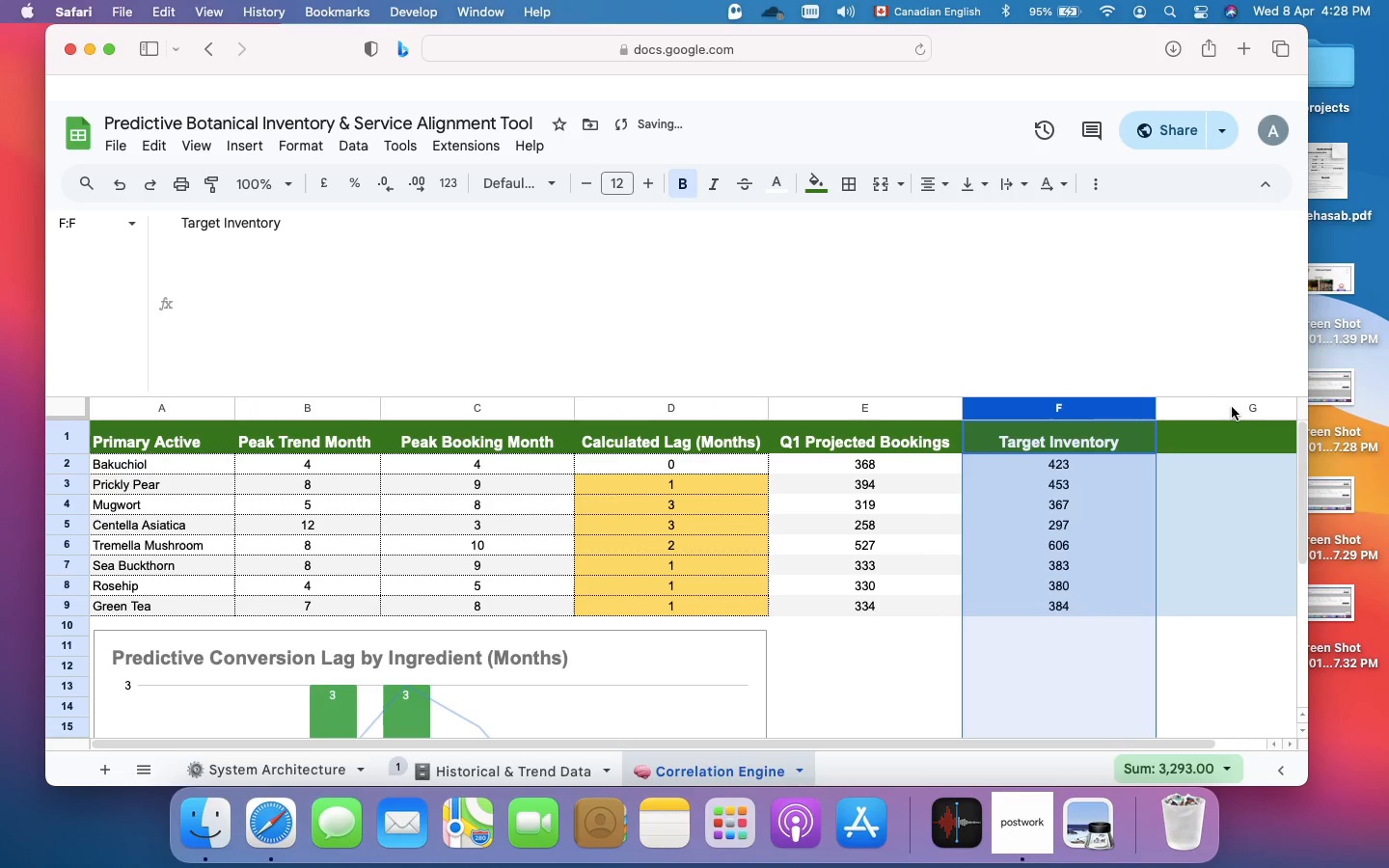 
left_click([1232, 409])
 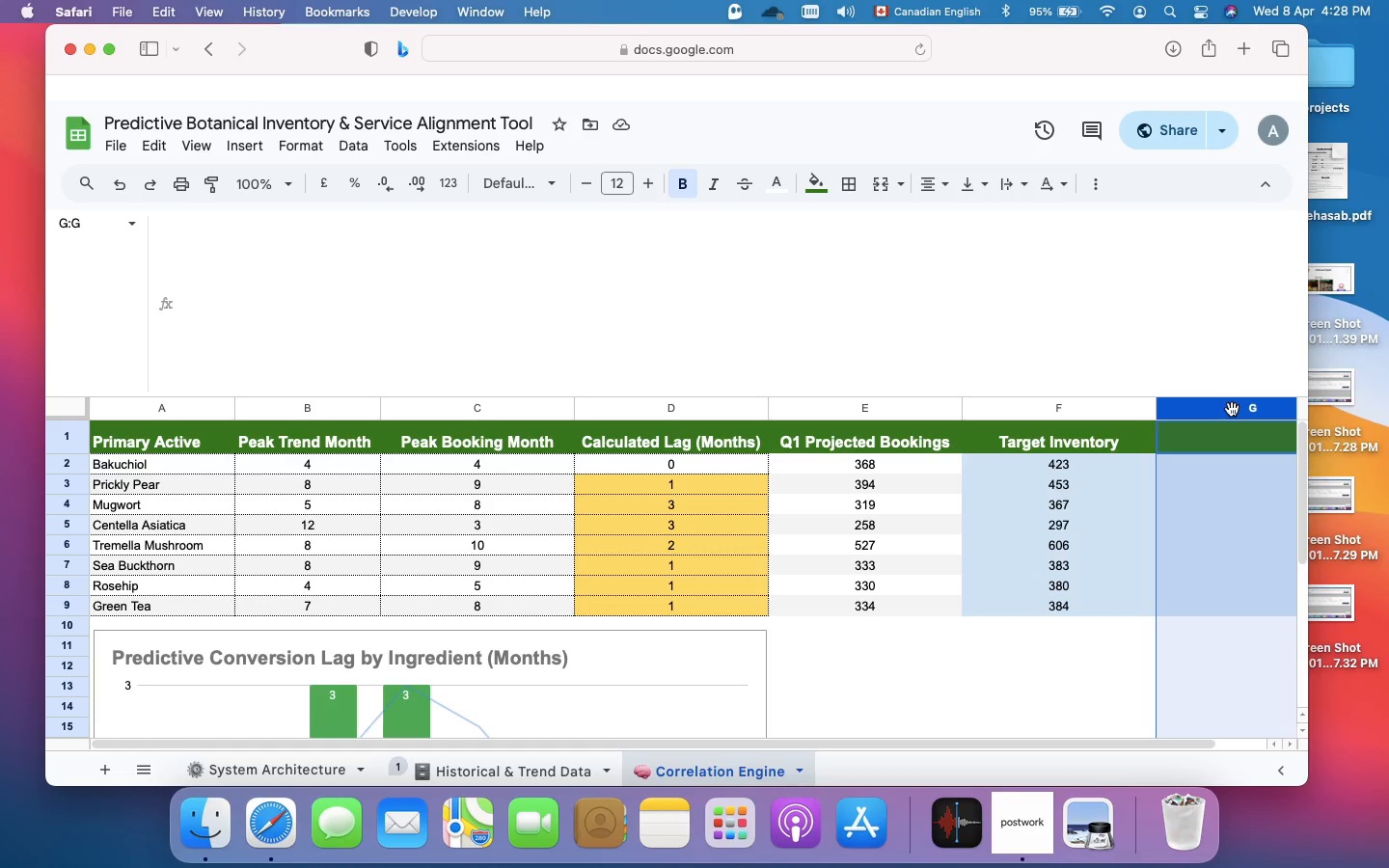 
wait(12.99)
 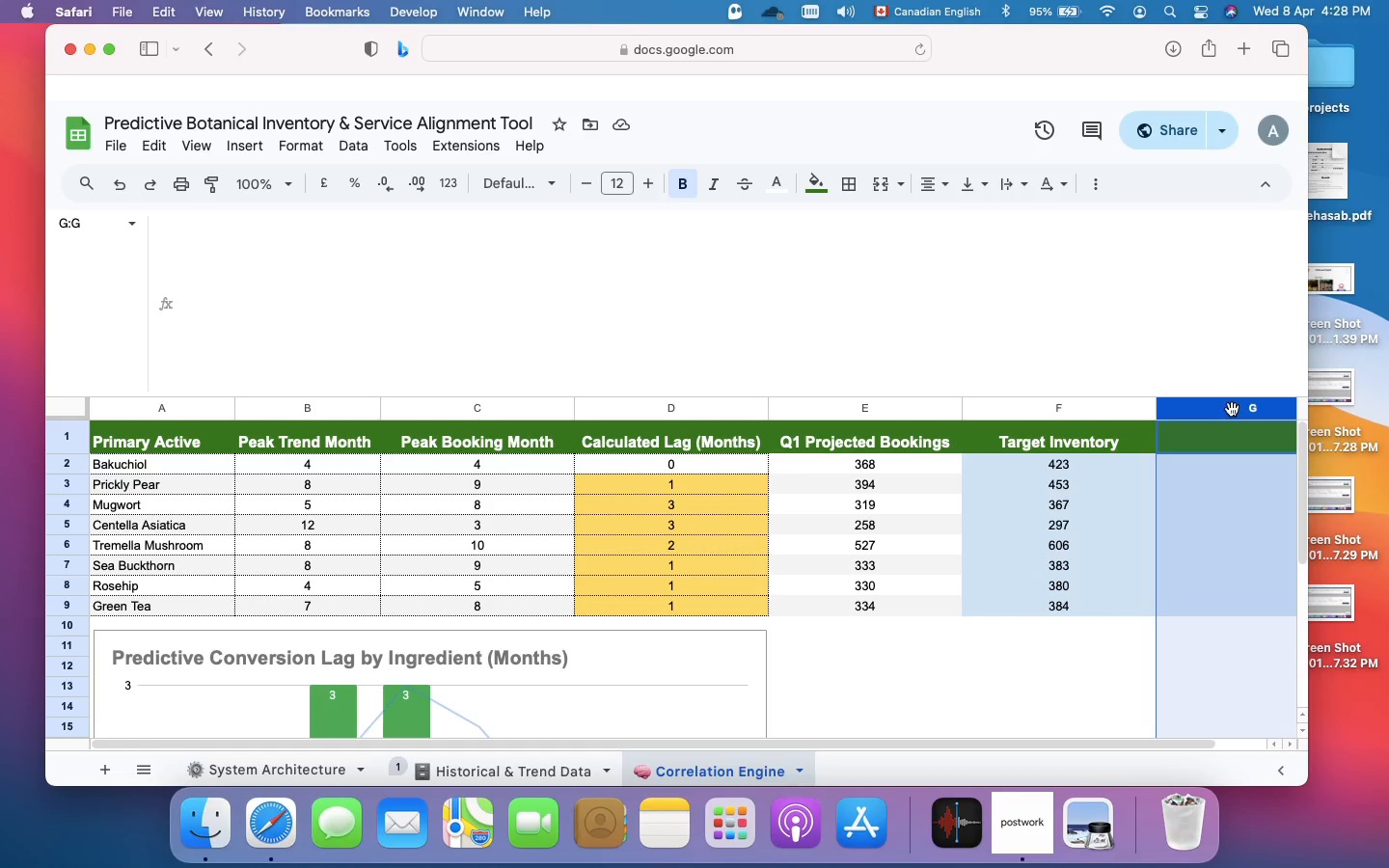 
left_click([1212, 446])
 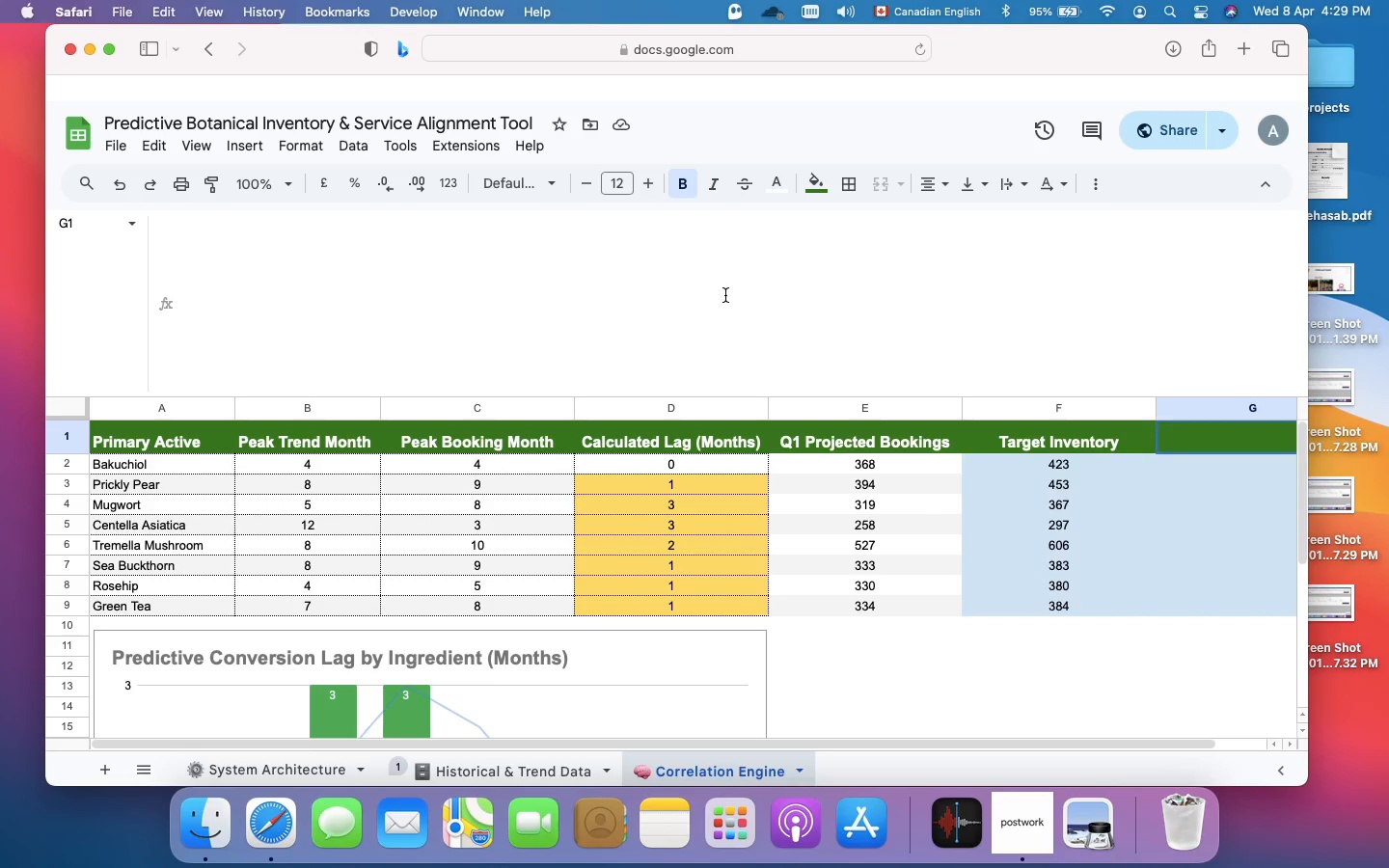 
left_click([725, 295])
 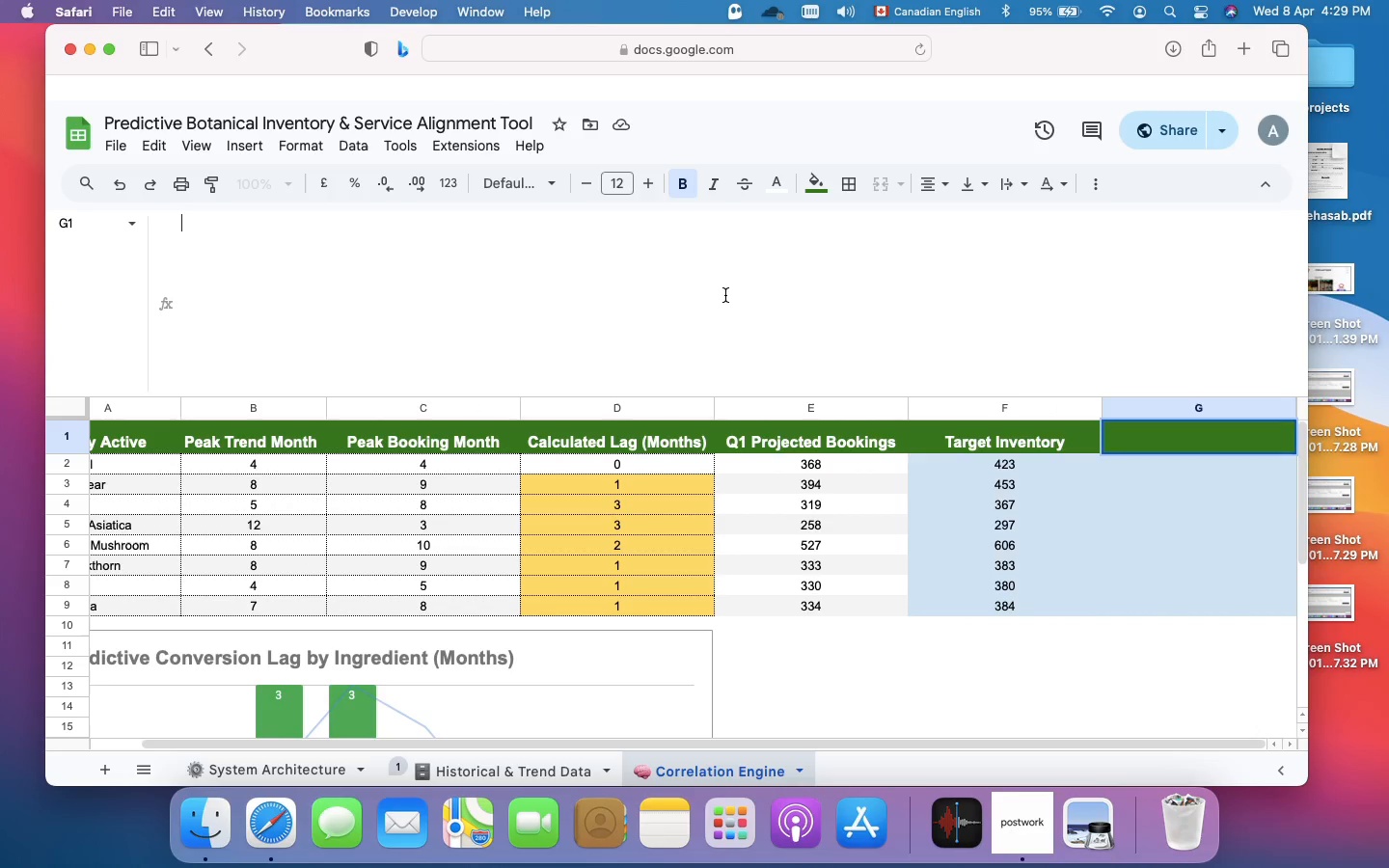 
type(Marketing Action Plan)
 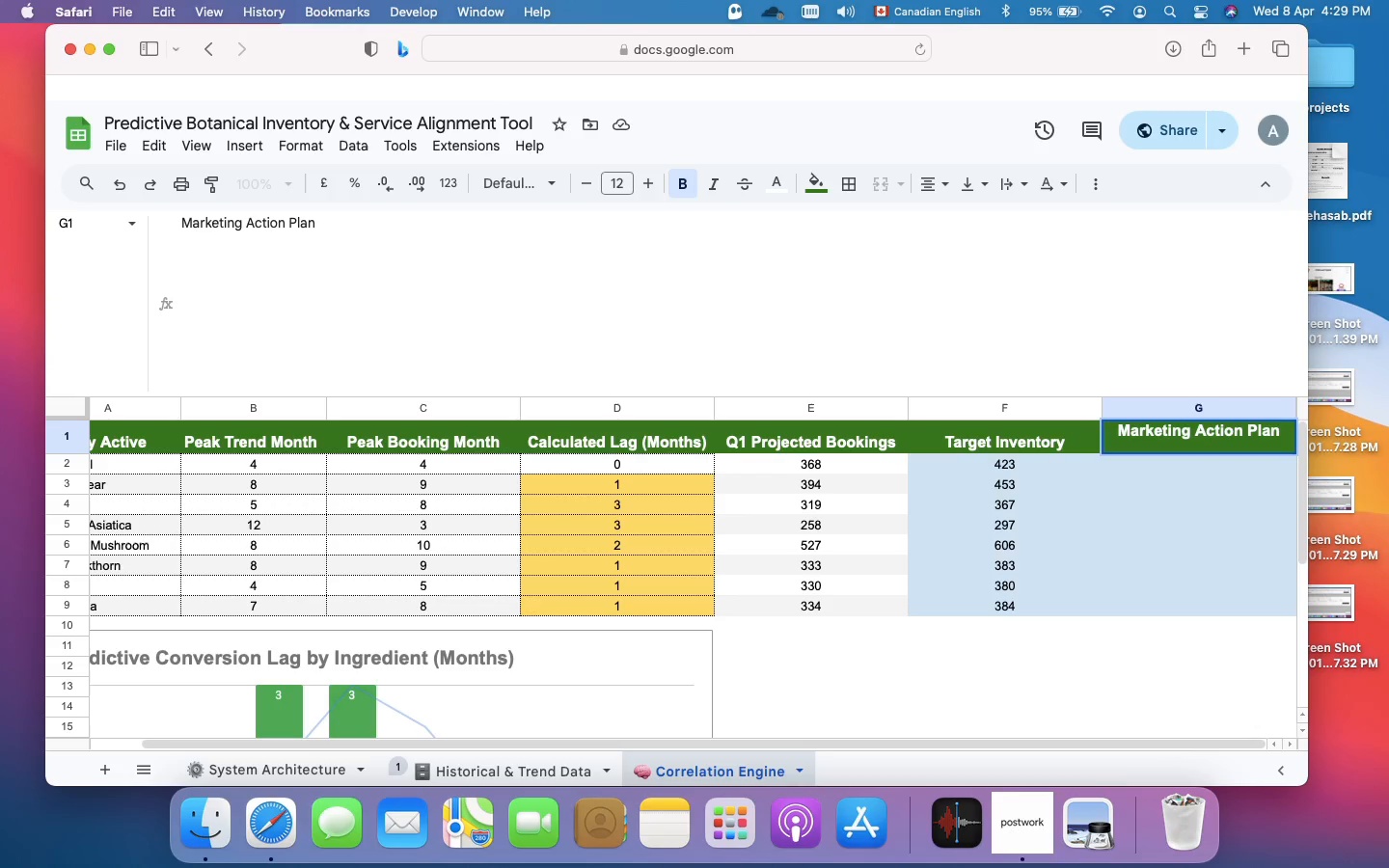 
key(Enter)
 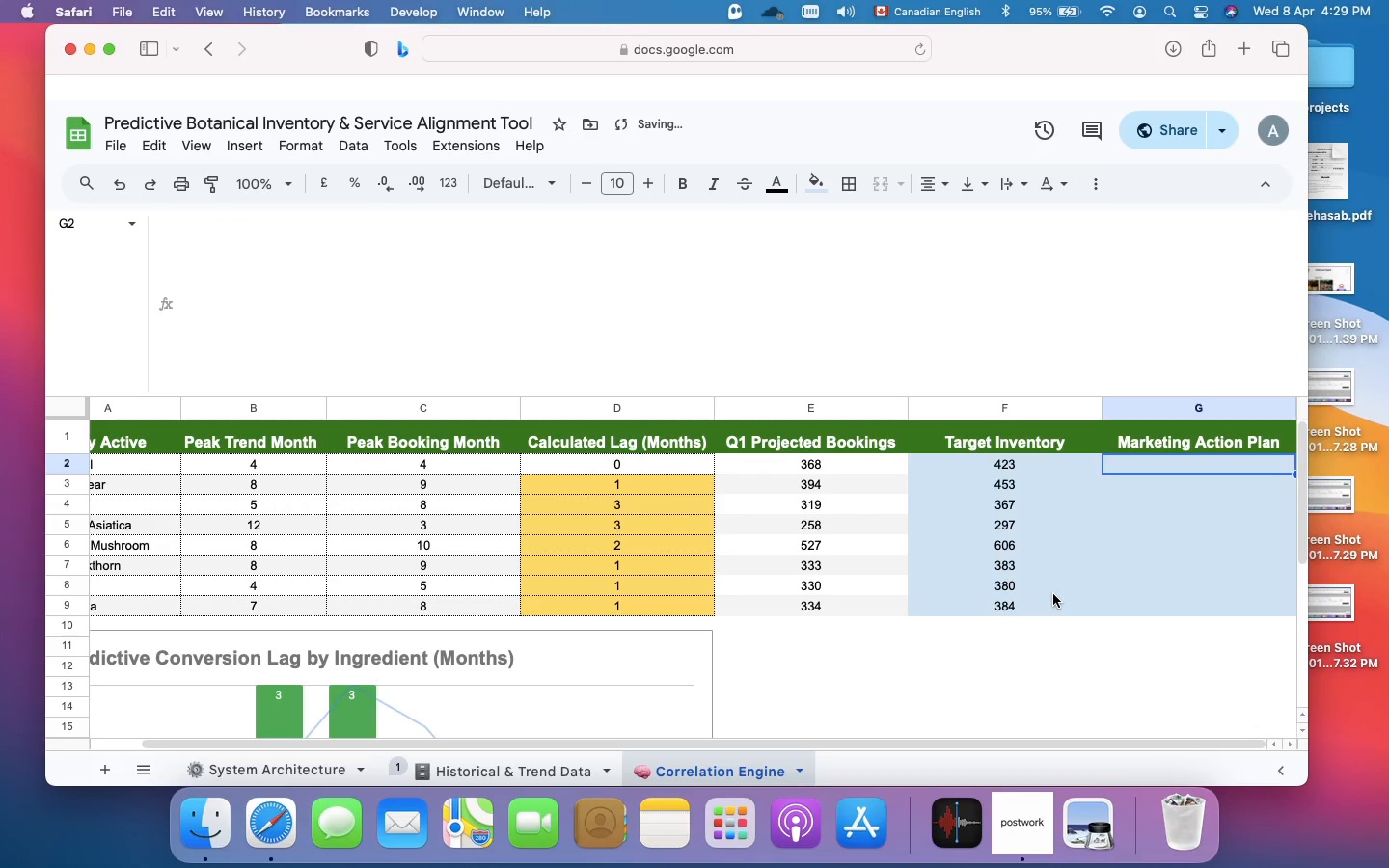 
scroll: coordinate [1053, 594], scroll_direction: down, amount: 3.0
 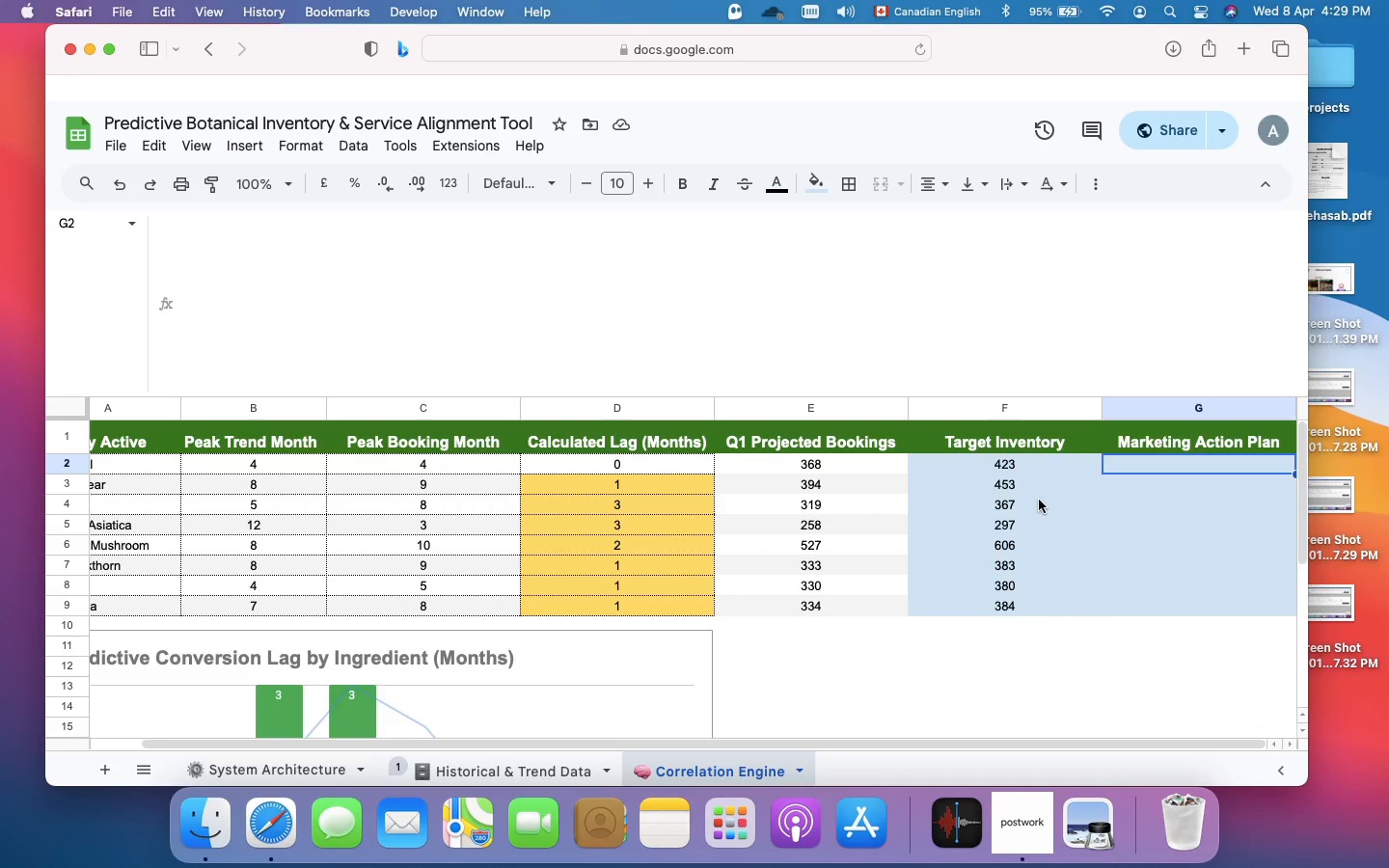 
wait(7.09)
 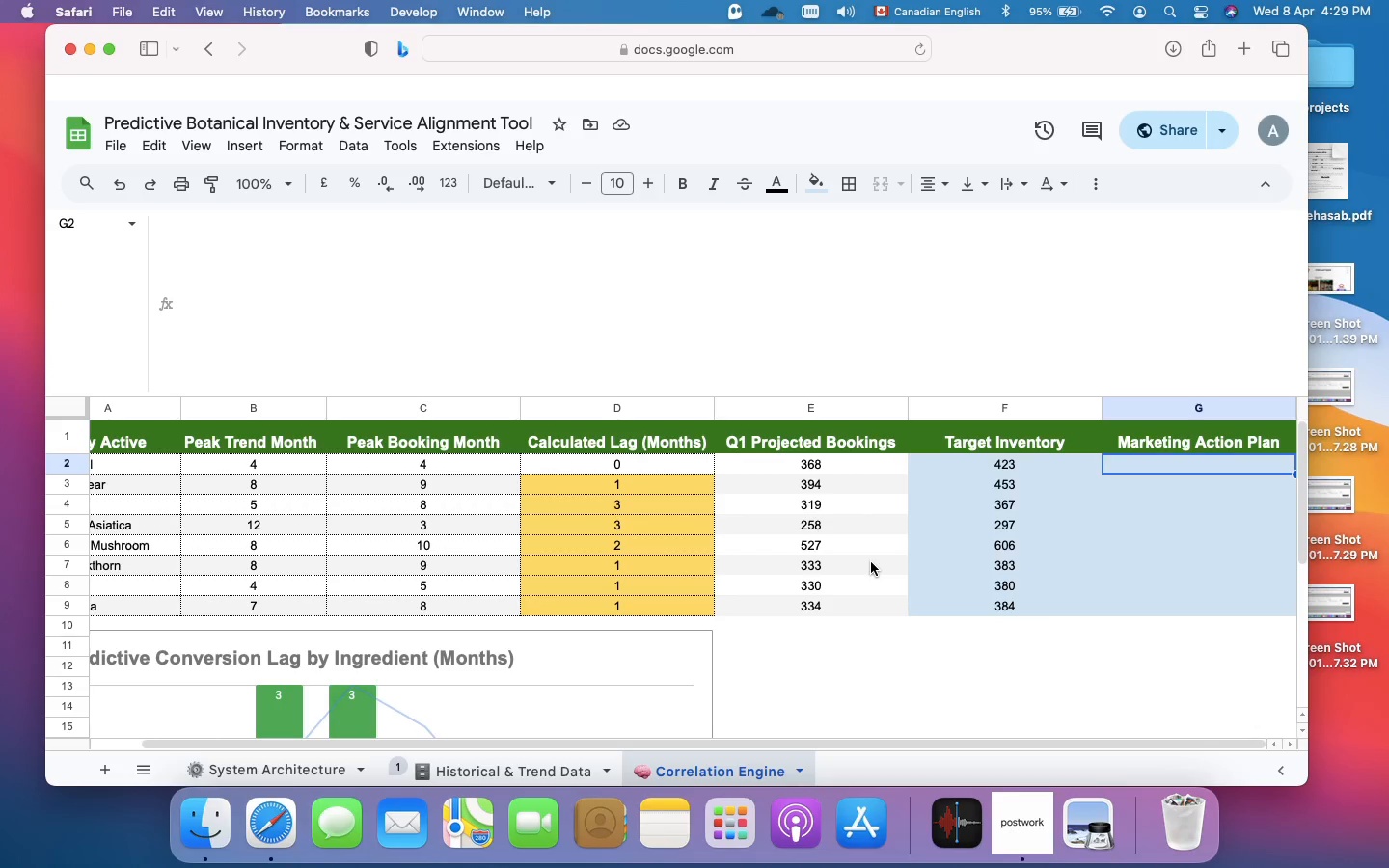 
scroll: coordinate [1055, 474], scroll_direction: down, amount: 1.0
 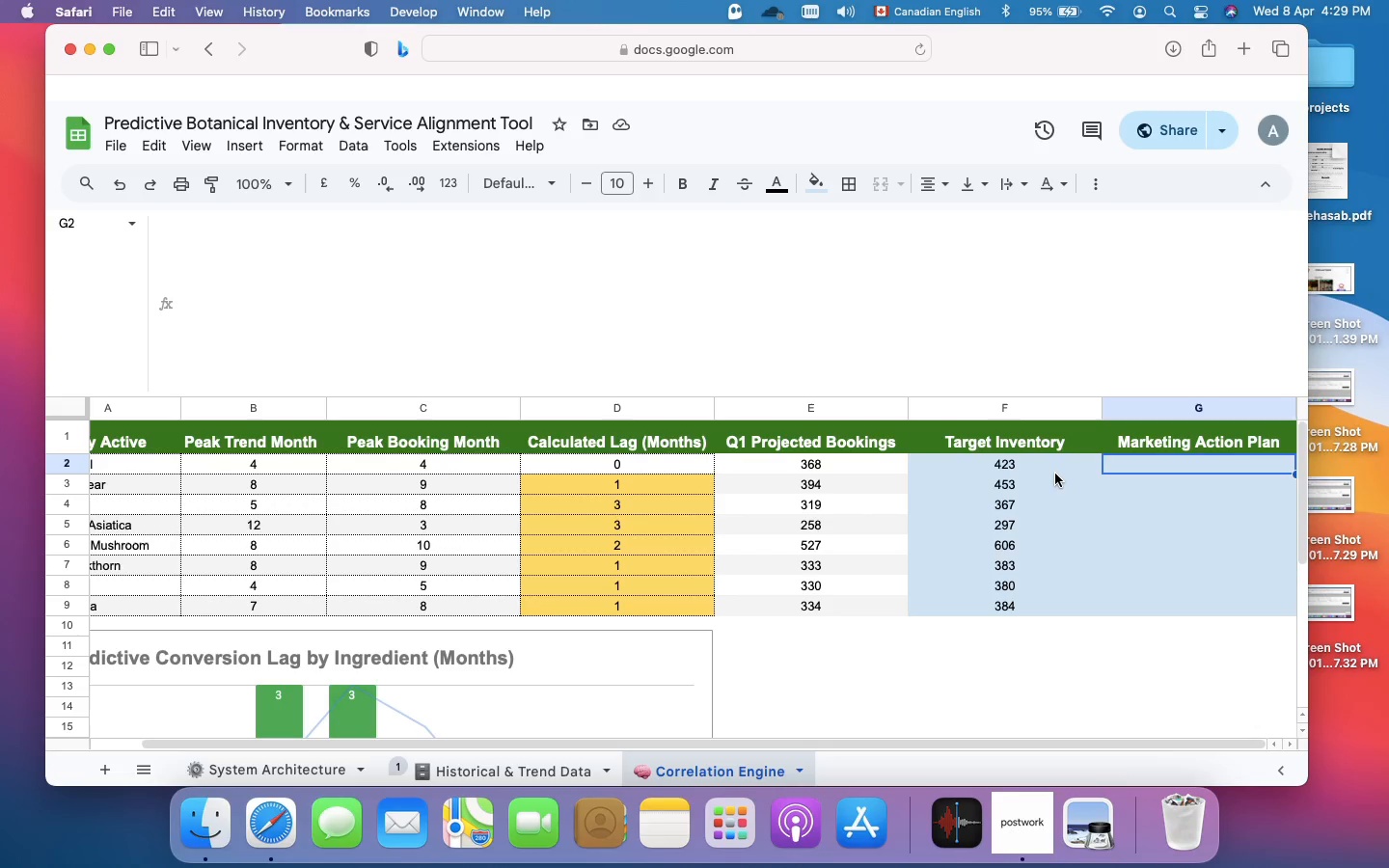 
wait(17.19)
 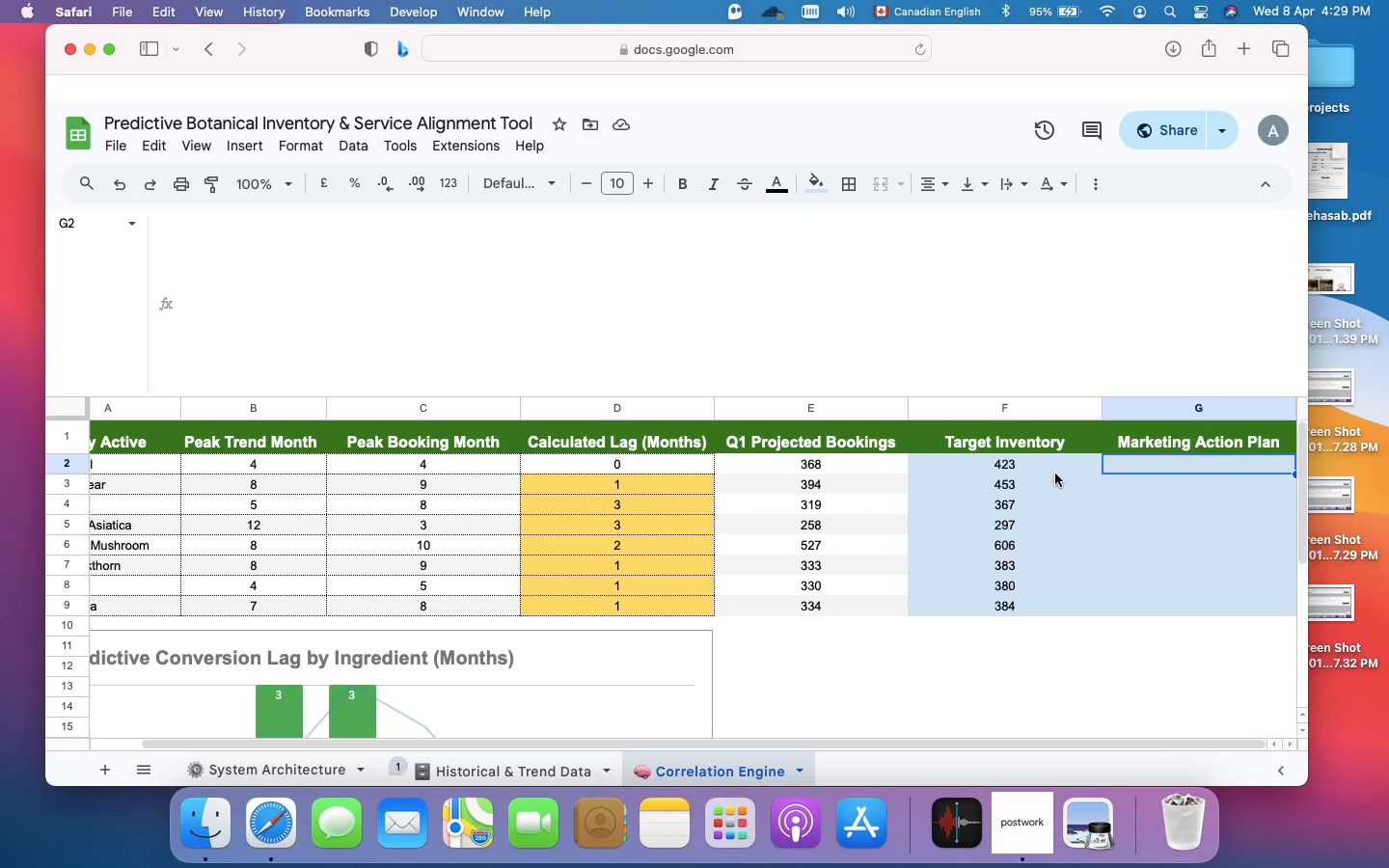 
left_click([666, 309])
 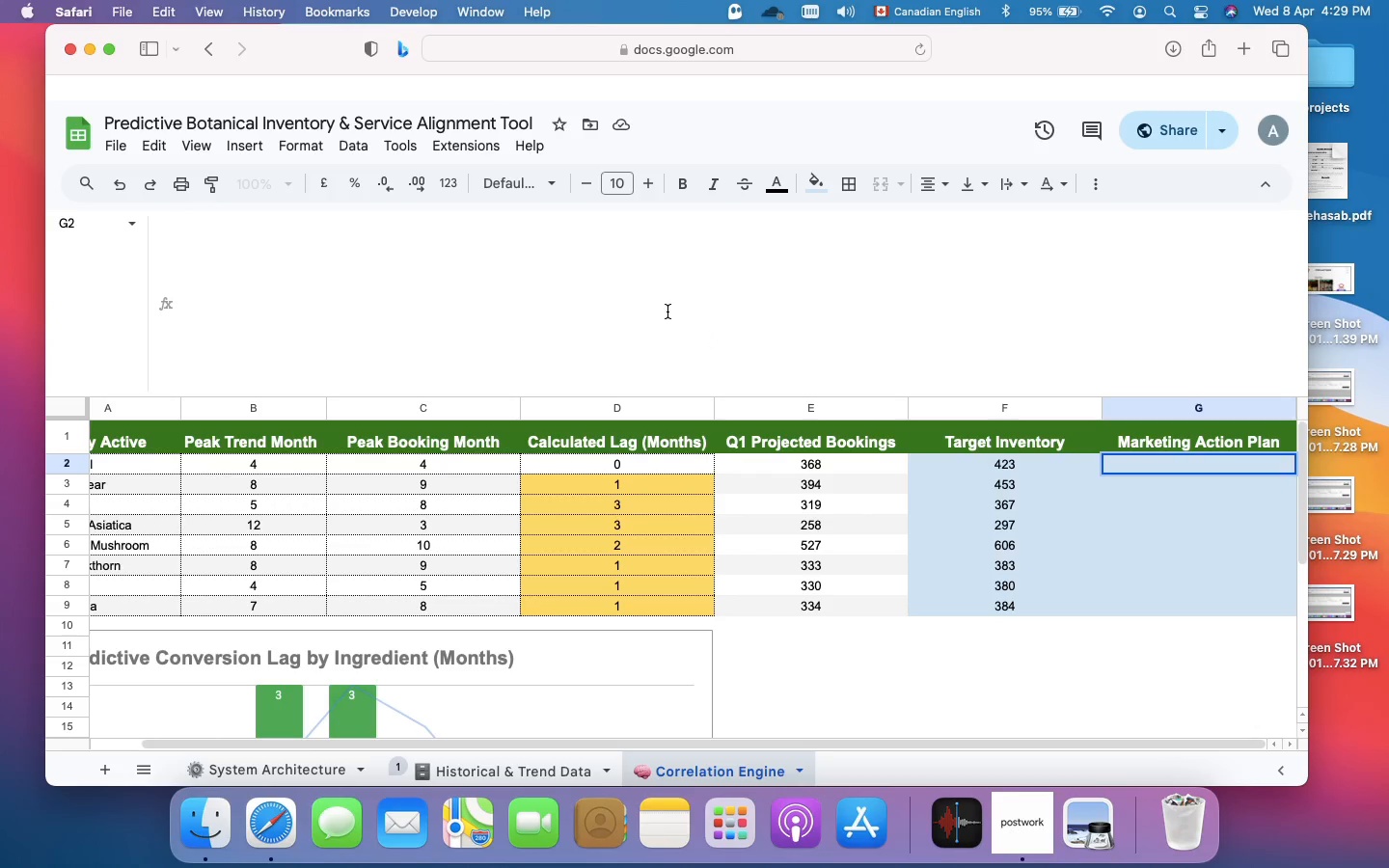 
type(=ifs)
key(Backspace)
key(Backspace)
key(Backspace)
type(IFS(FILTER(')
 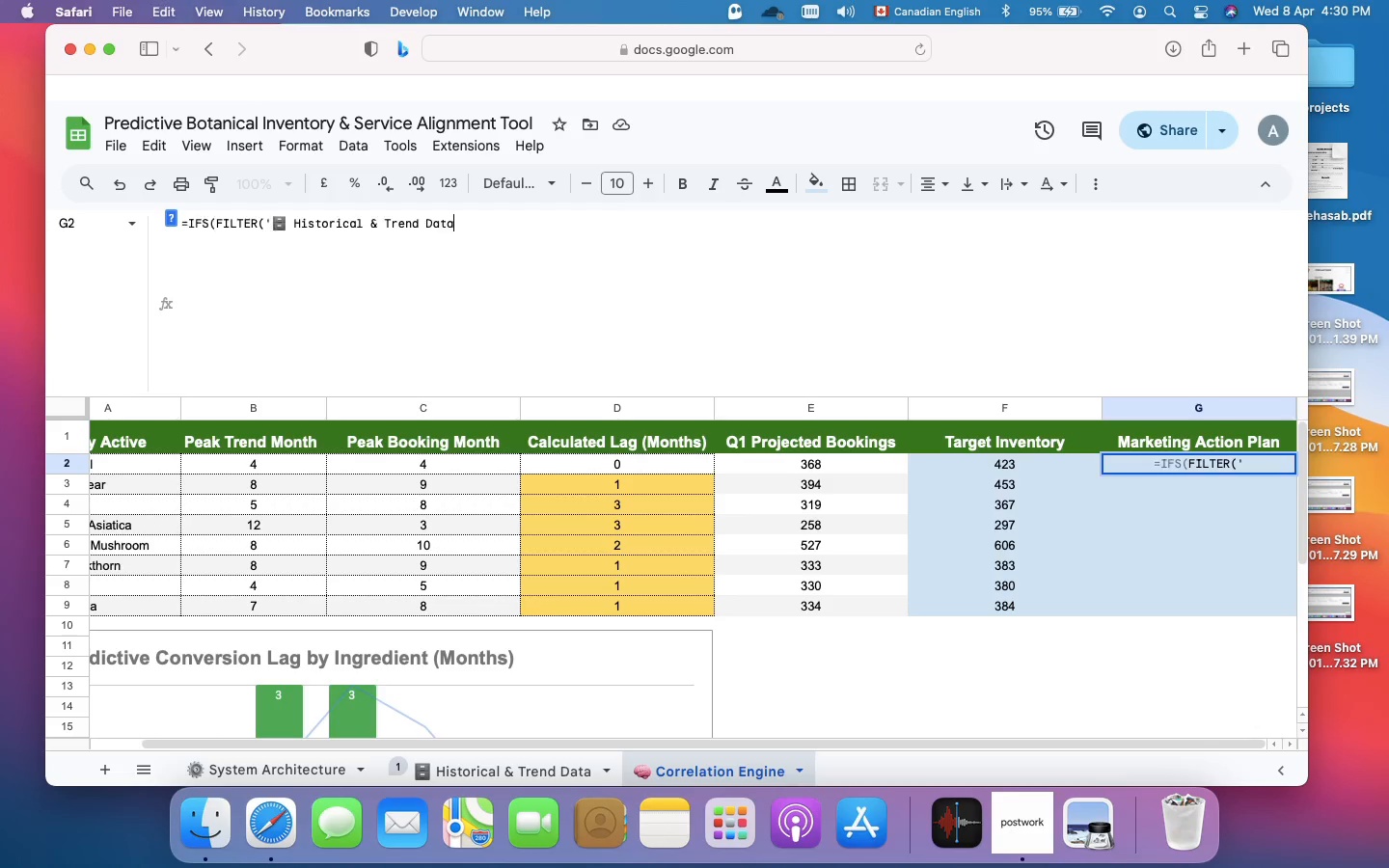 
key(Meta+V)
 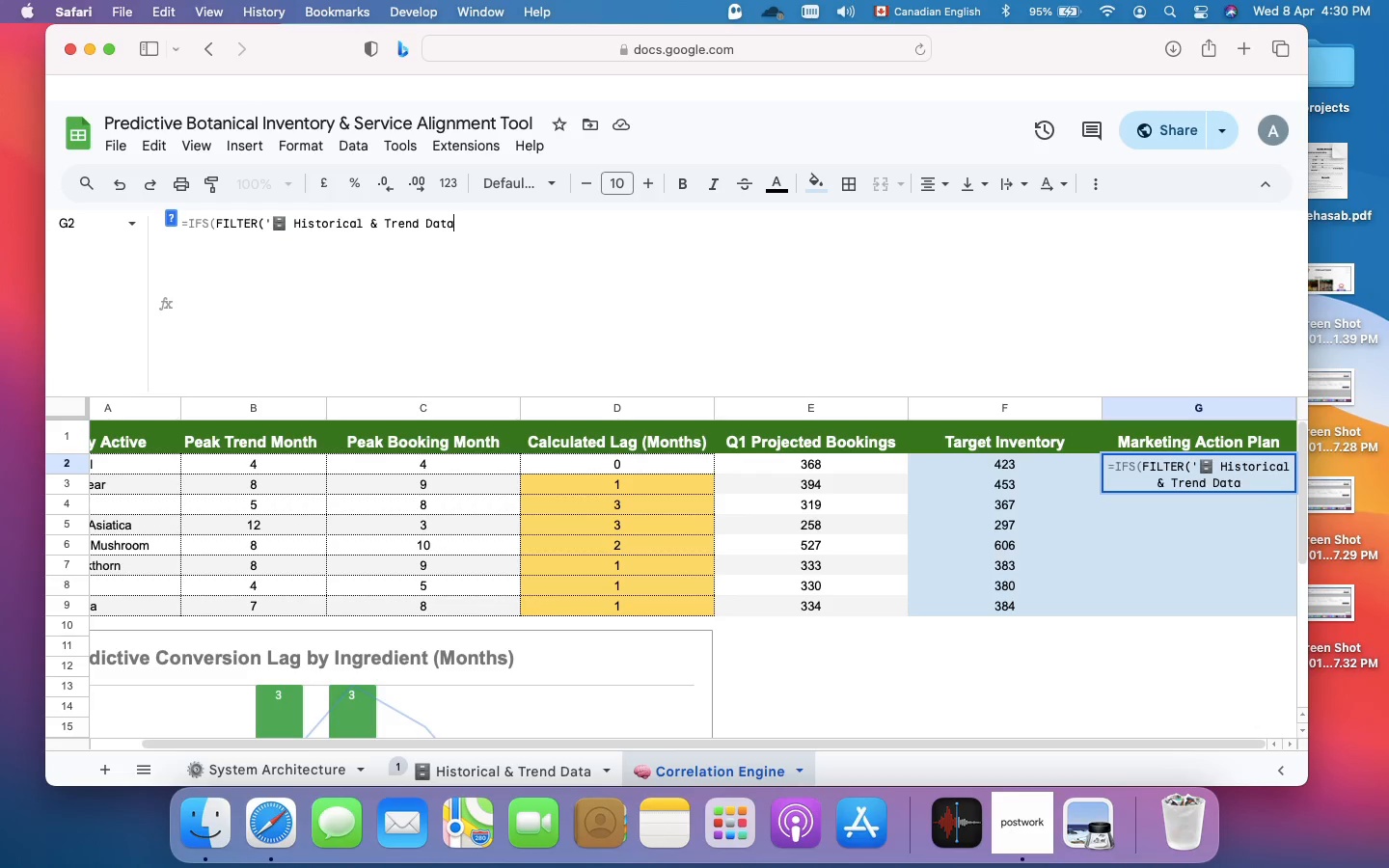 
type('!$)
 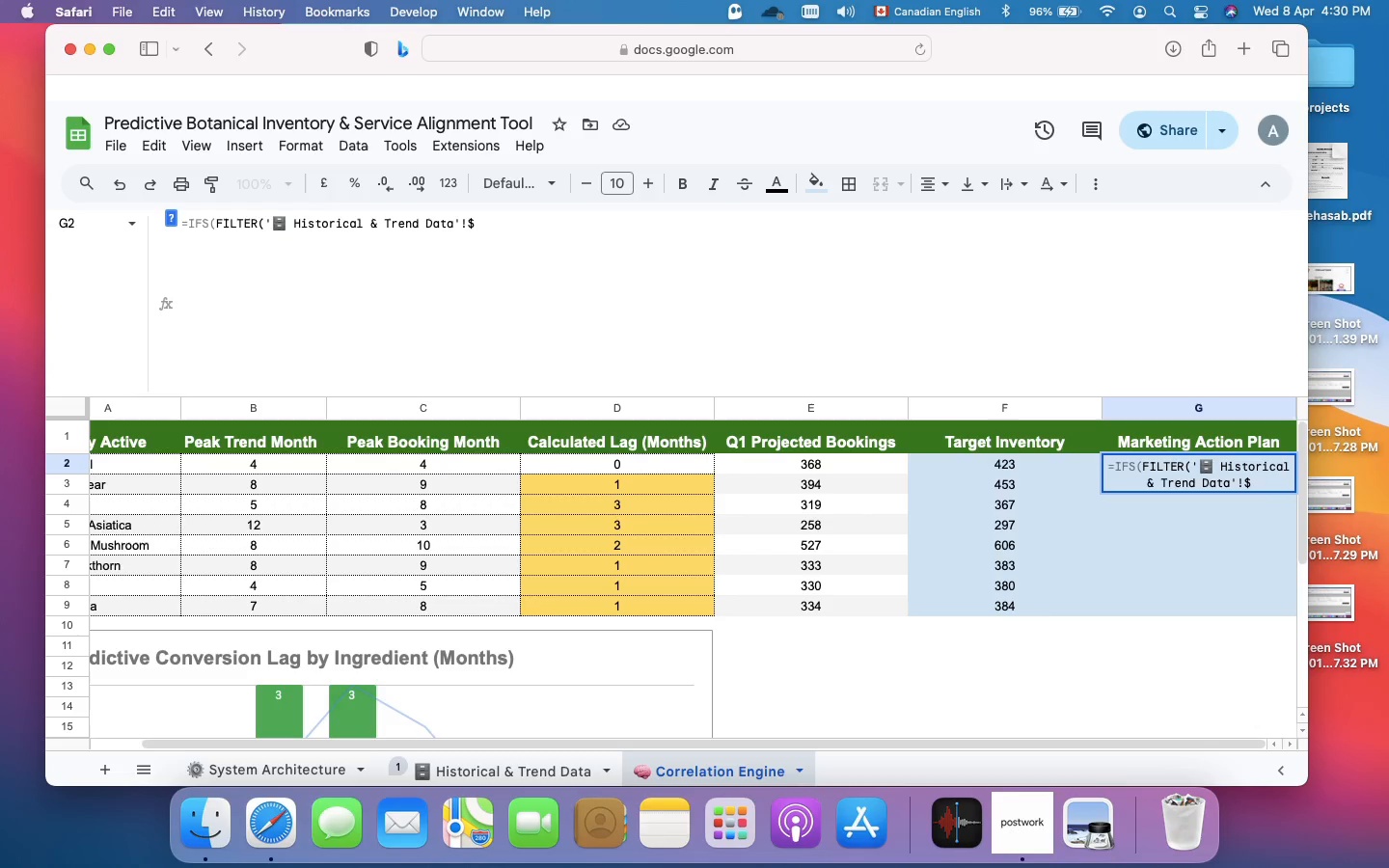 
wait(5.62)
 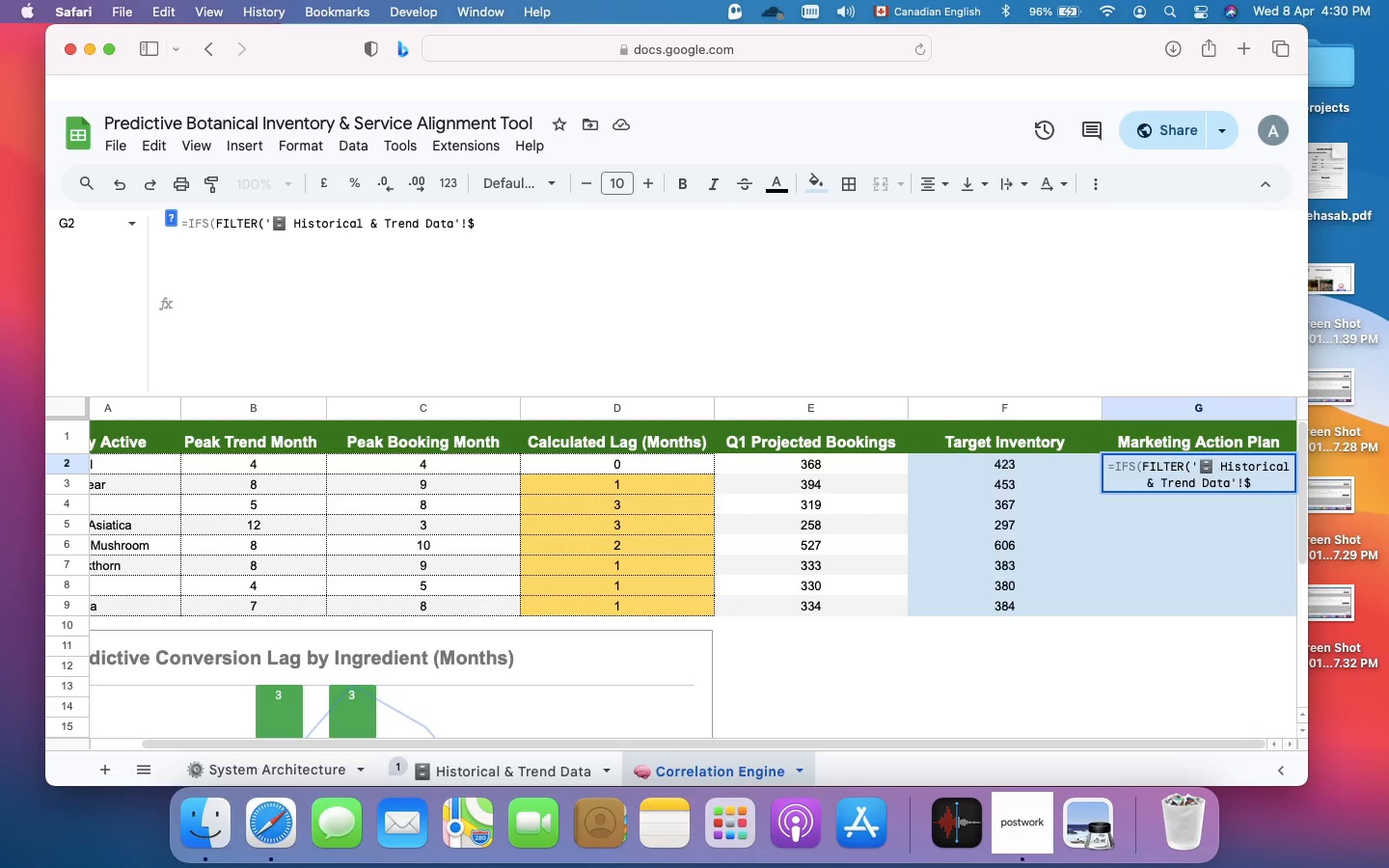 
type(I$2:$I)
 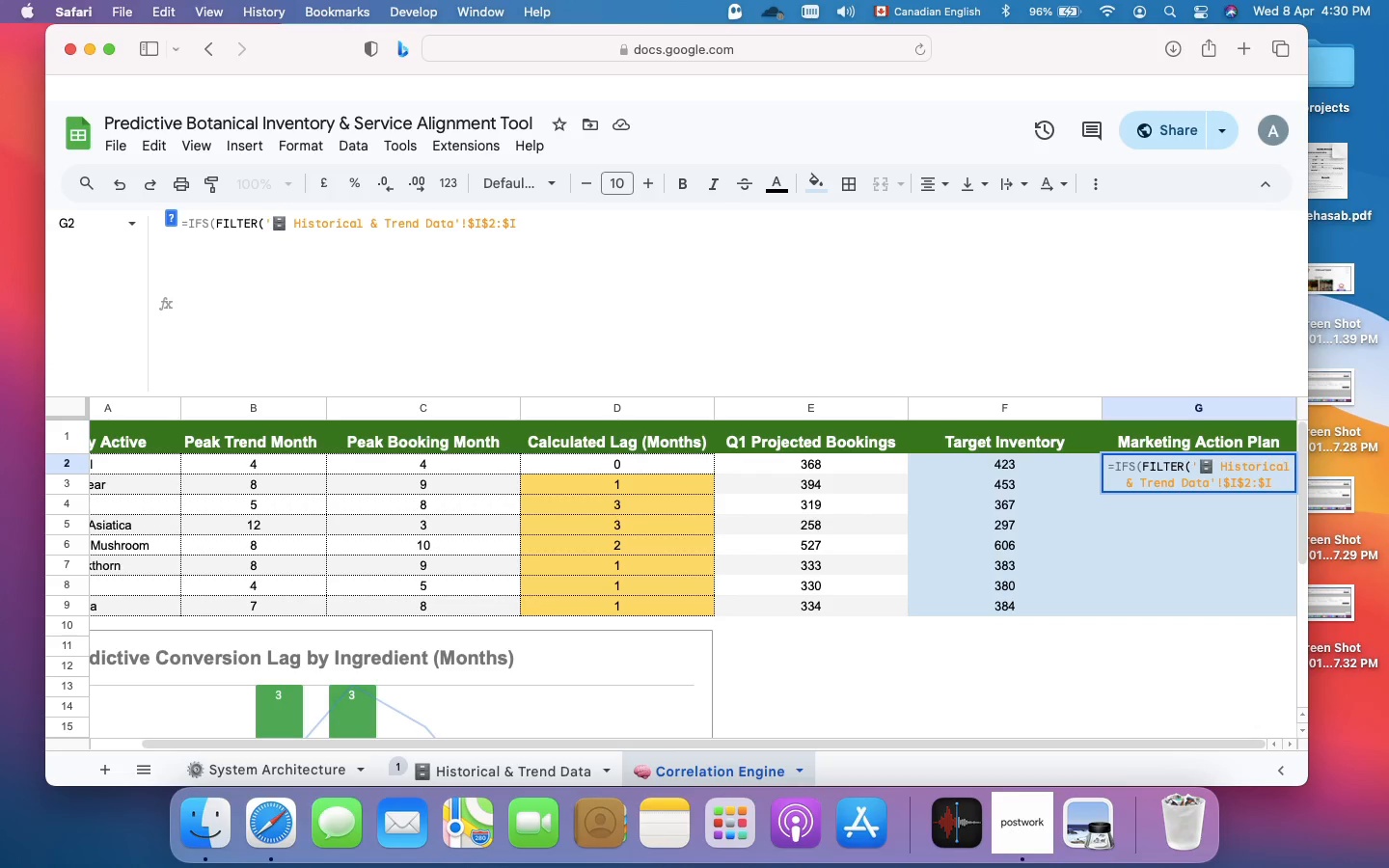 
wait(5.09)
 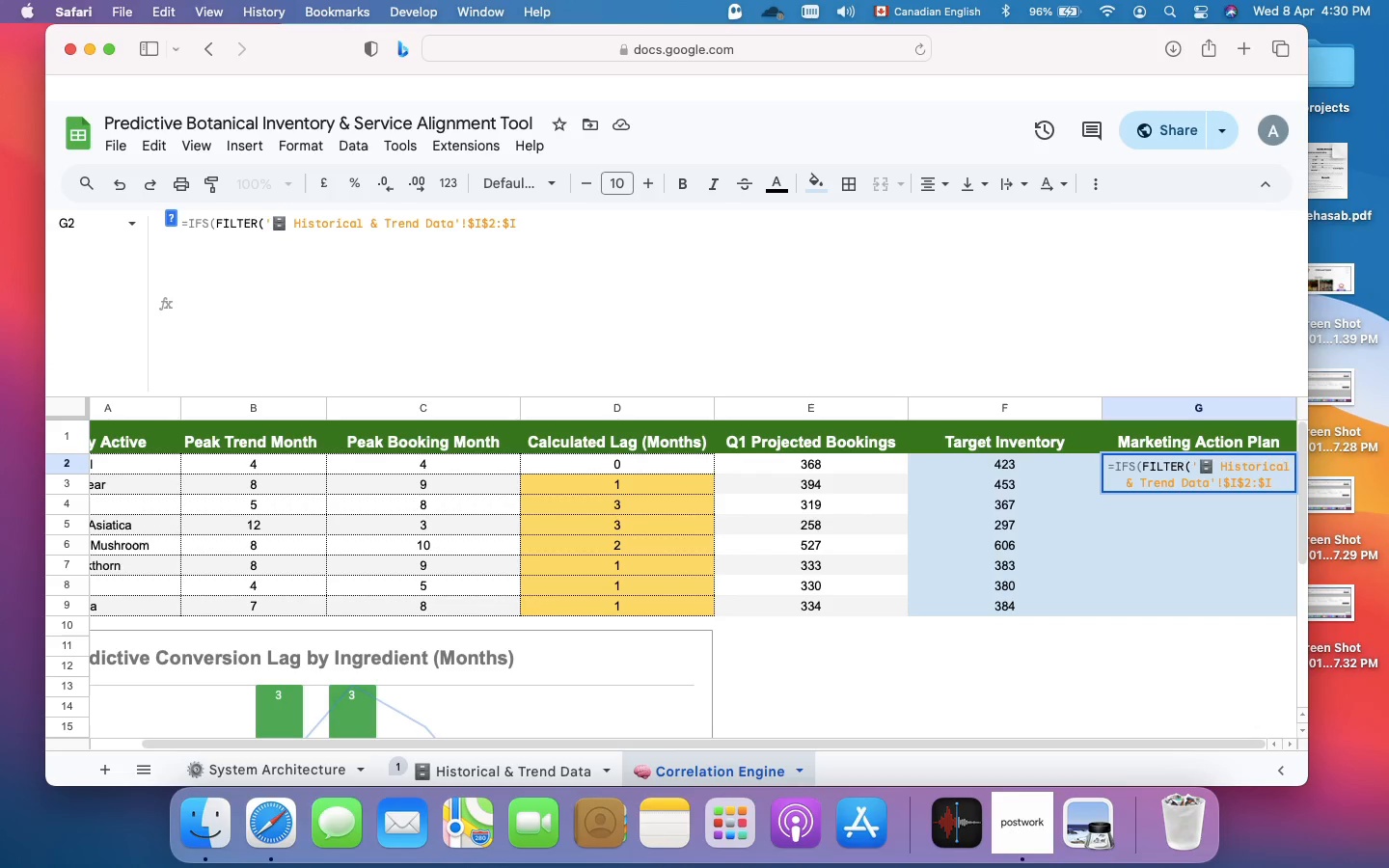 
type($97, ')
 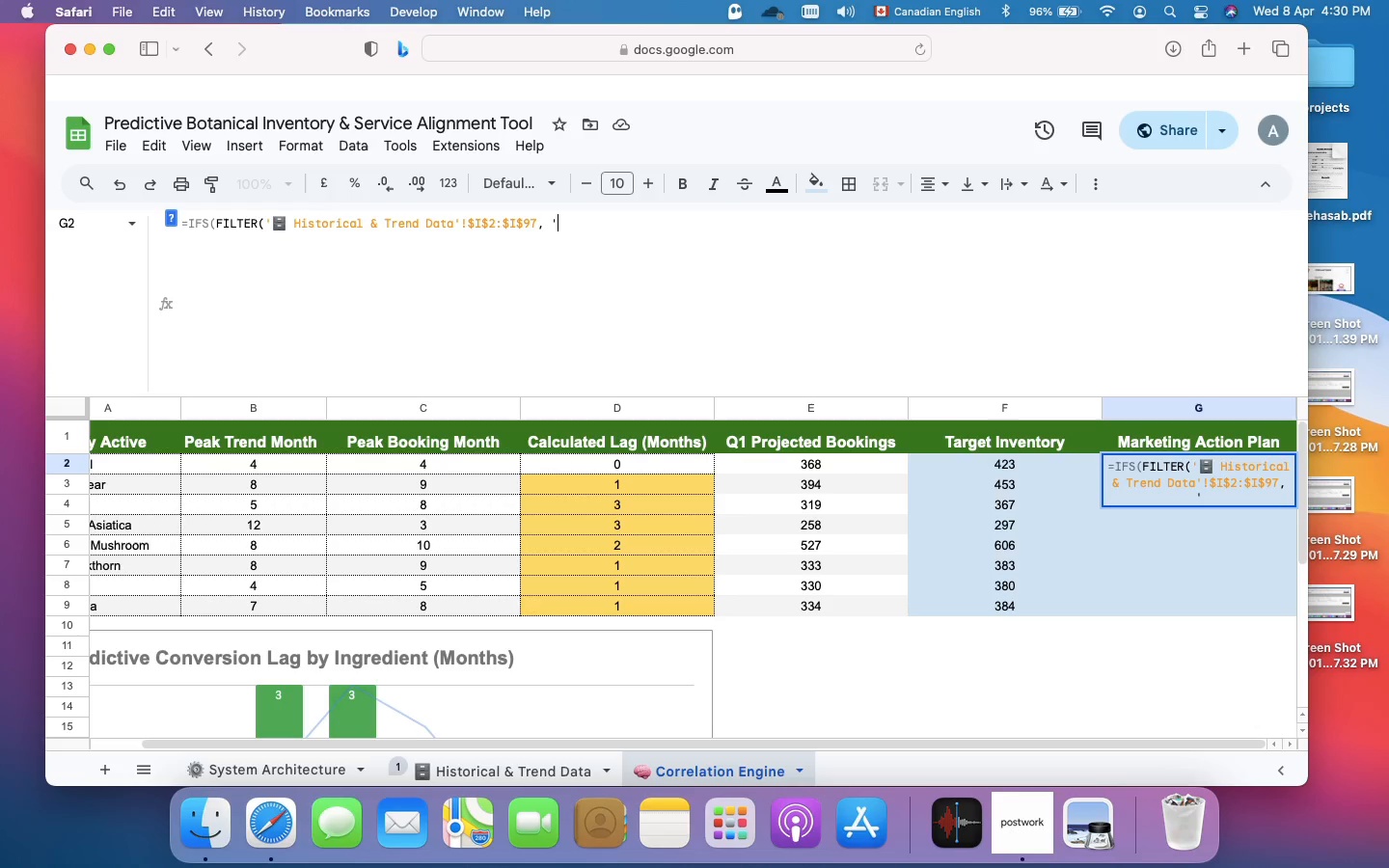 
key(Meta+V)
 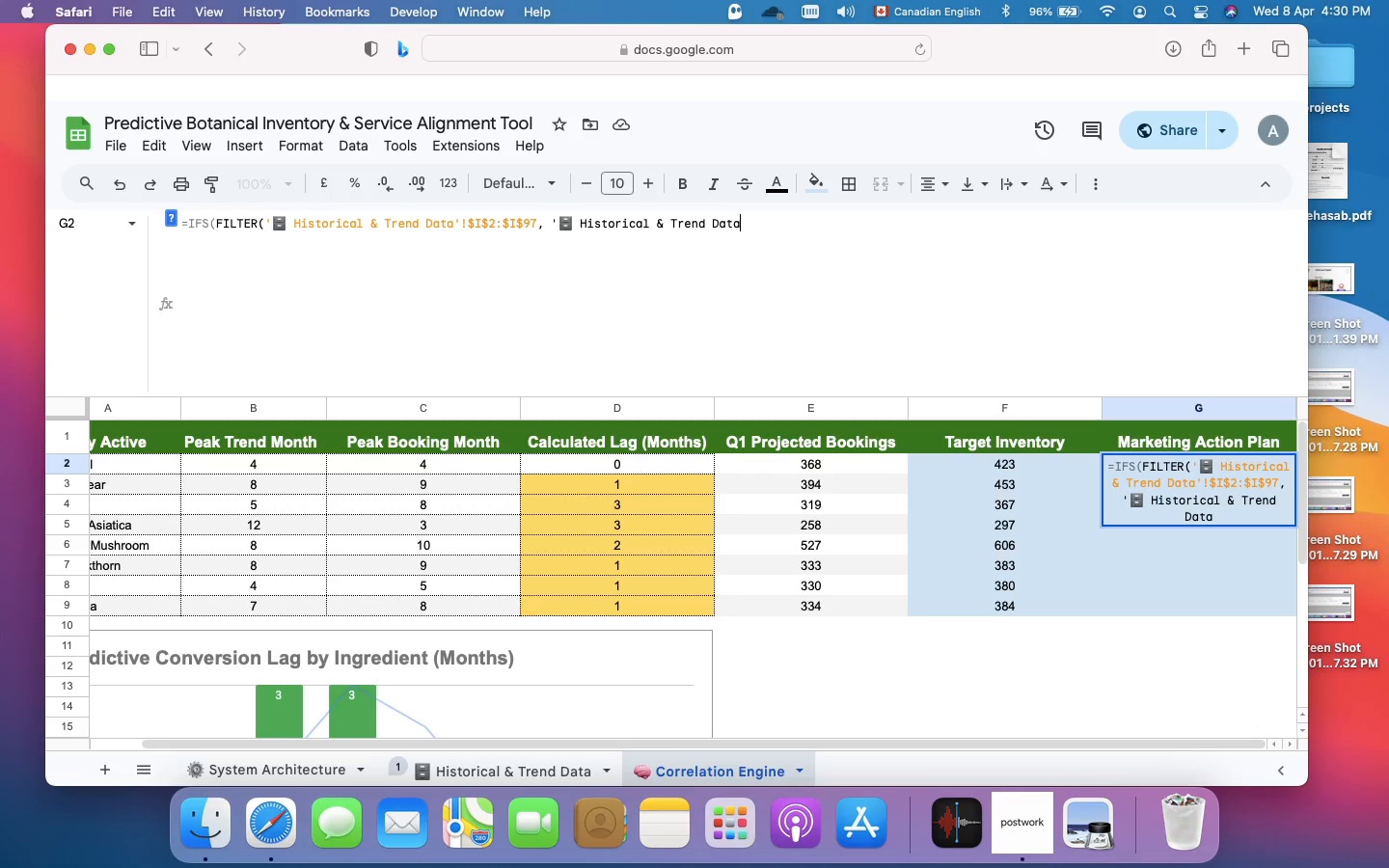 
type('!$)
 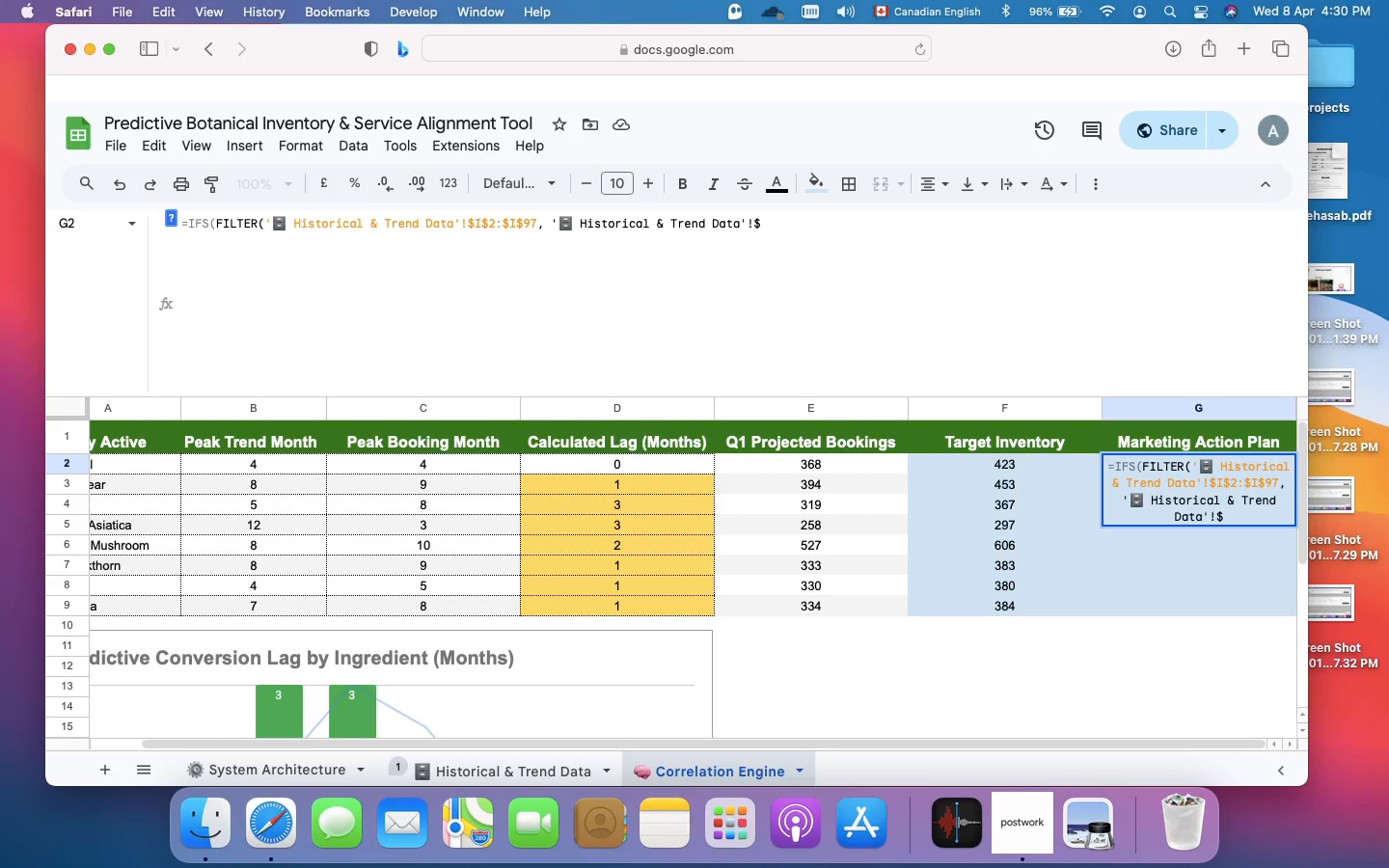 
wait(5.54)
 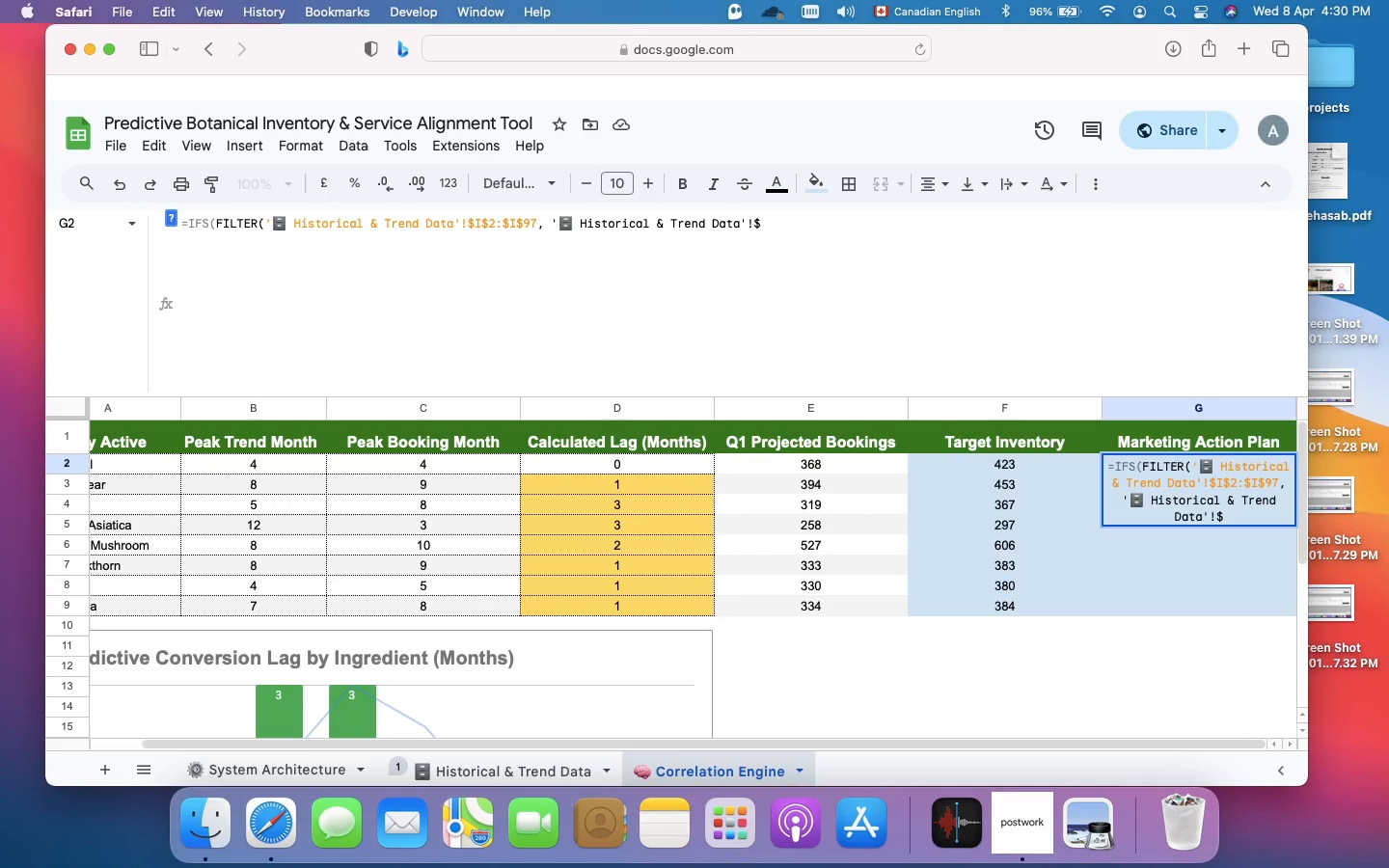 
type(E$2)
 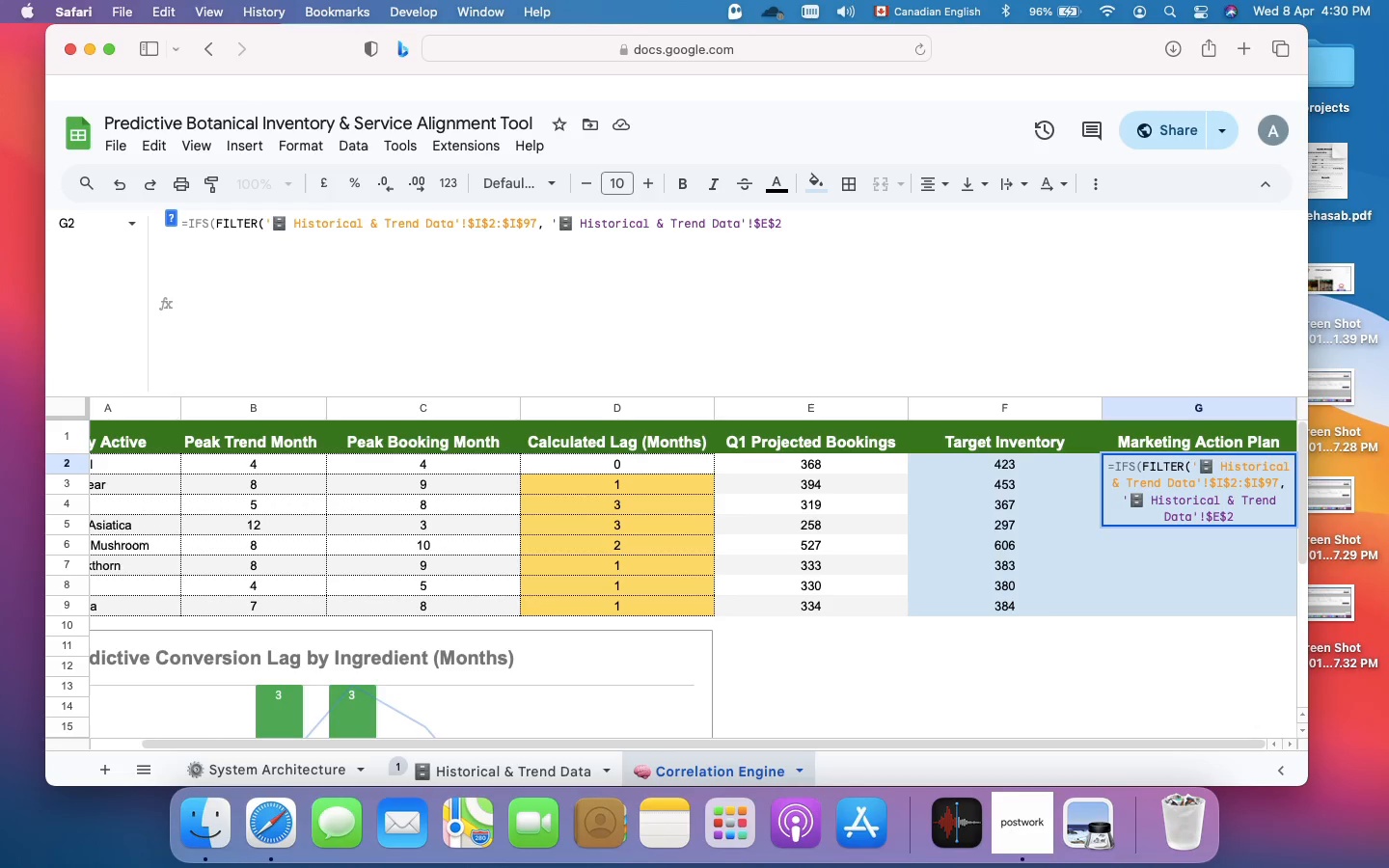 
type(:$E$97=A2,')
 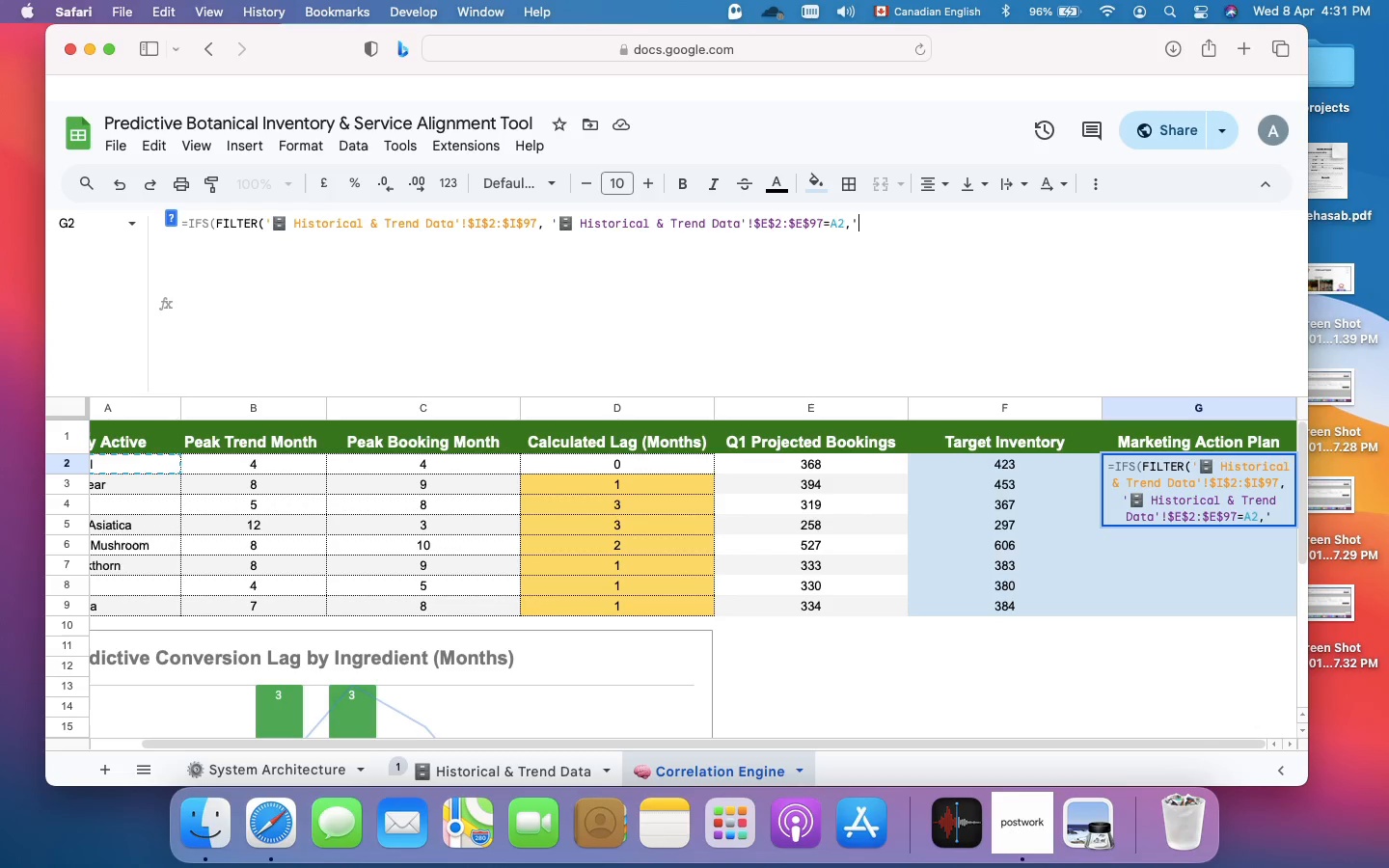 
 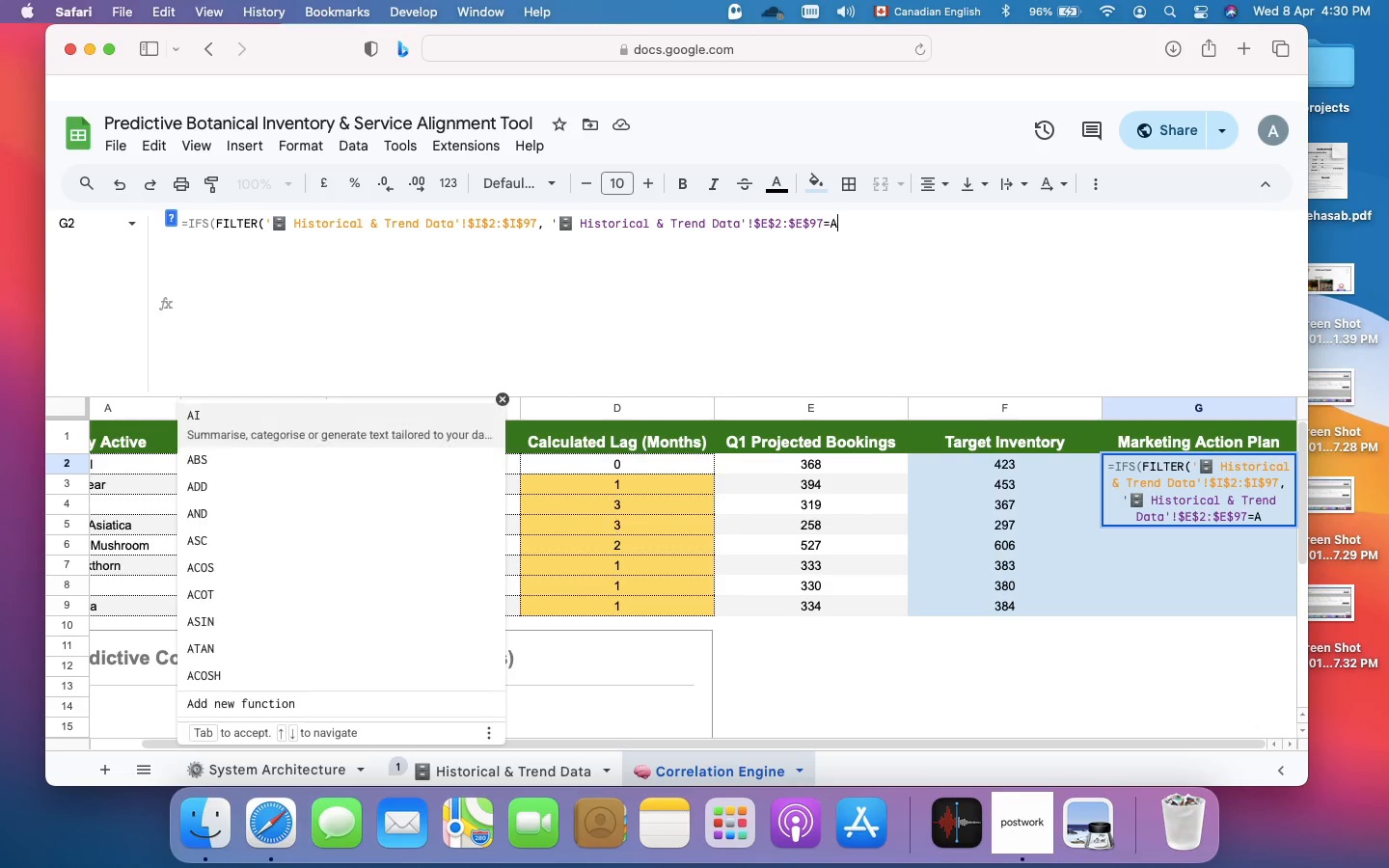 
hold_key(key=CommandLeft, duration=0.32)
 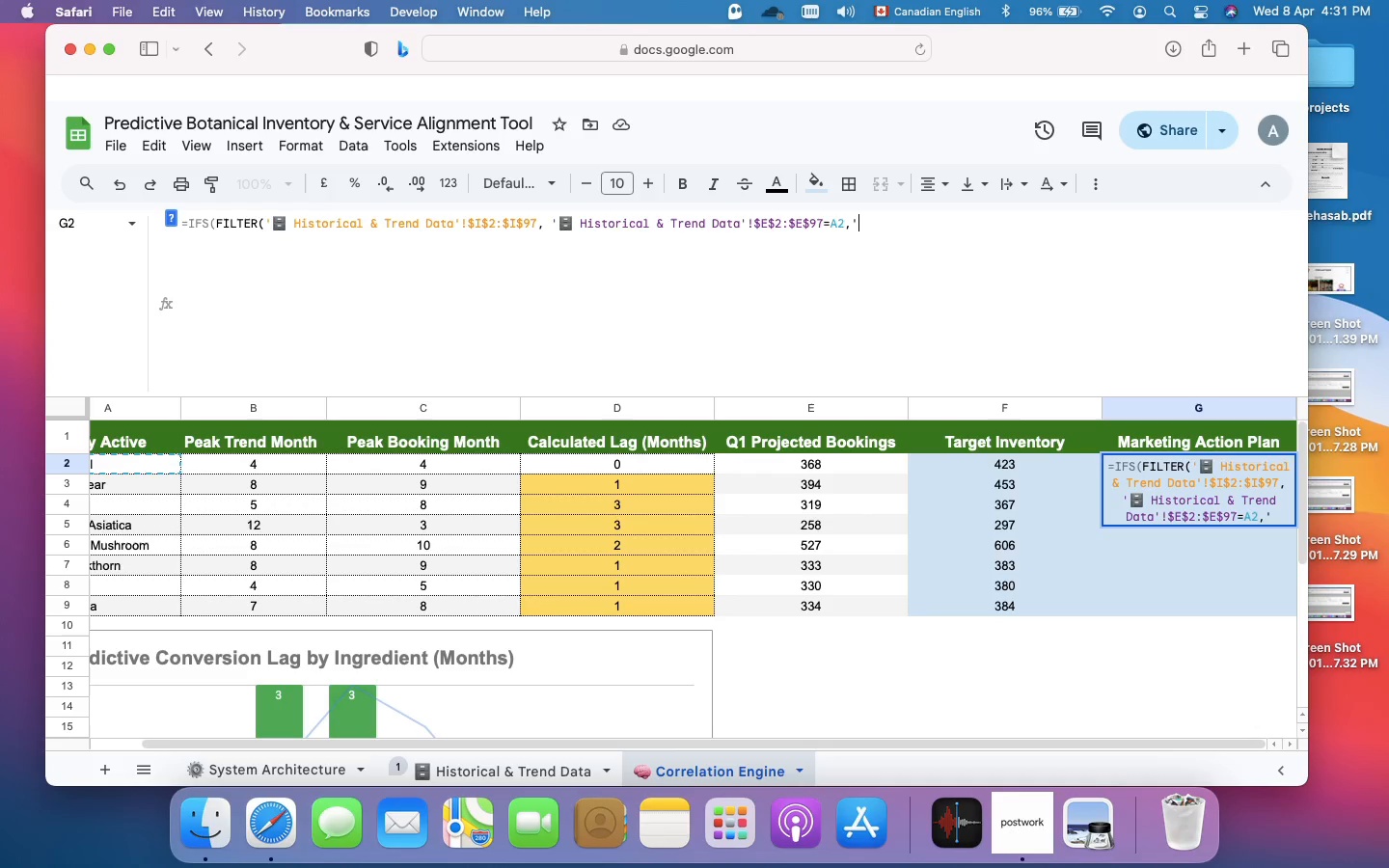 
key(Meta+V)
 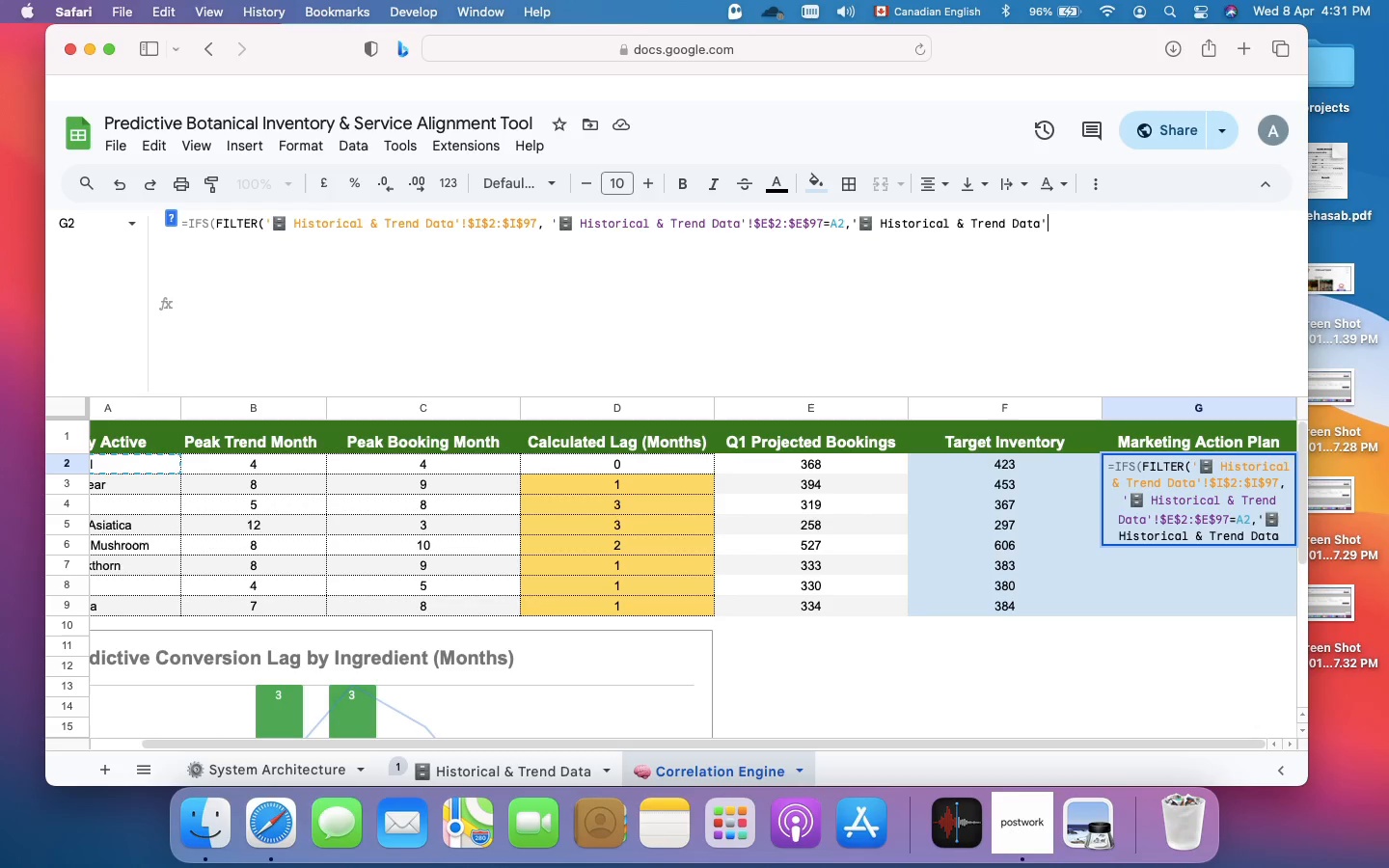 
key(Quote)
 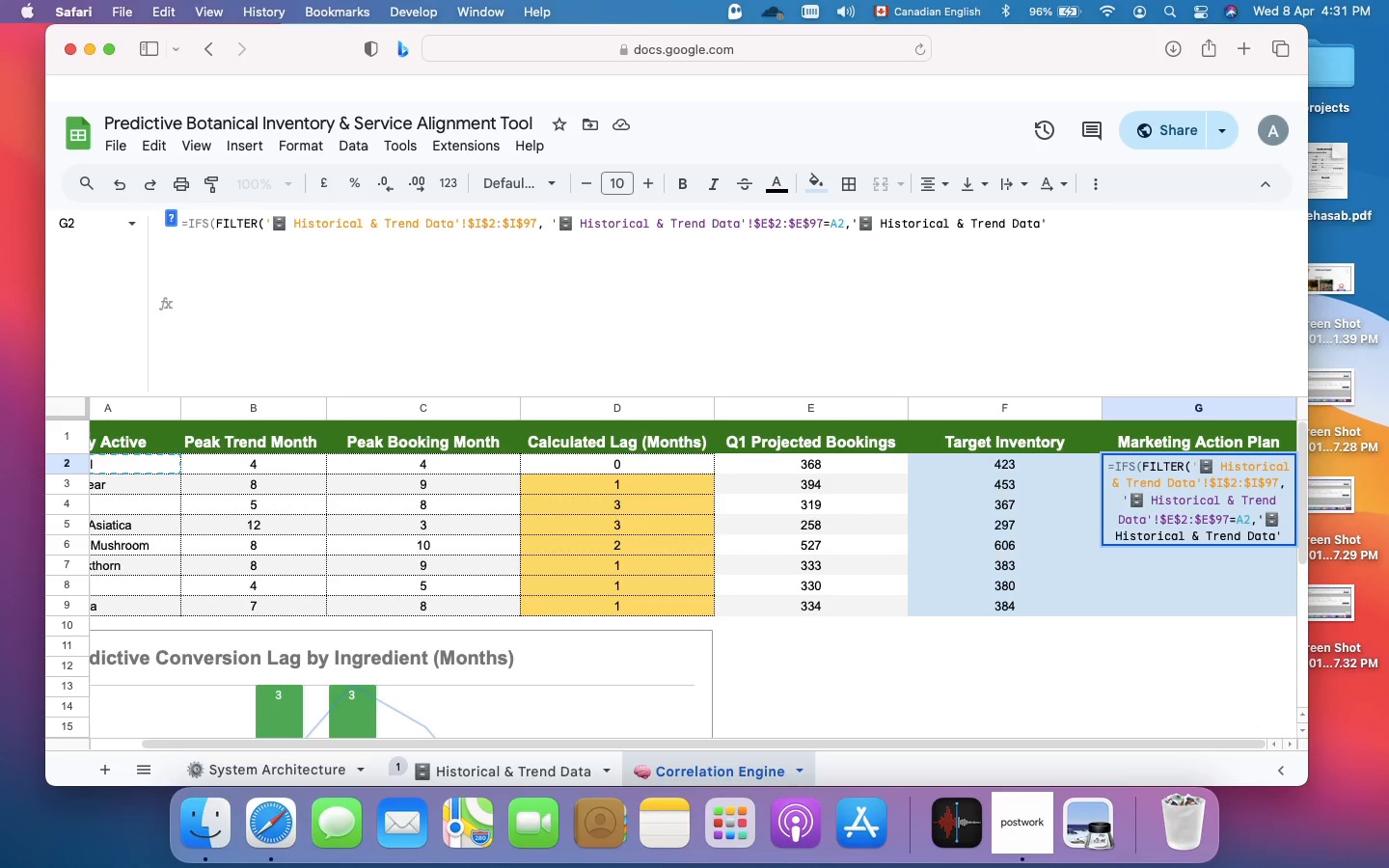 
key(Shift+1)
 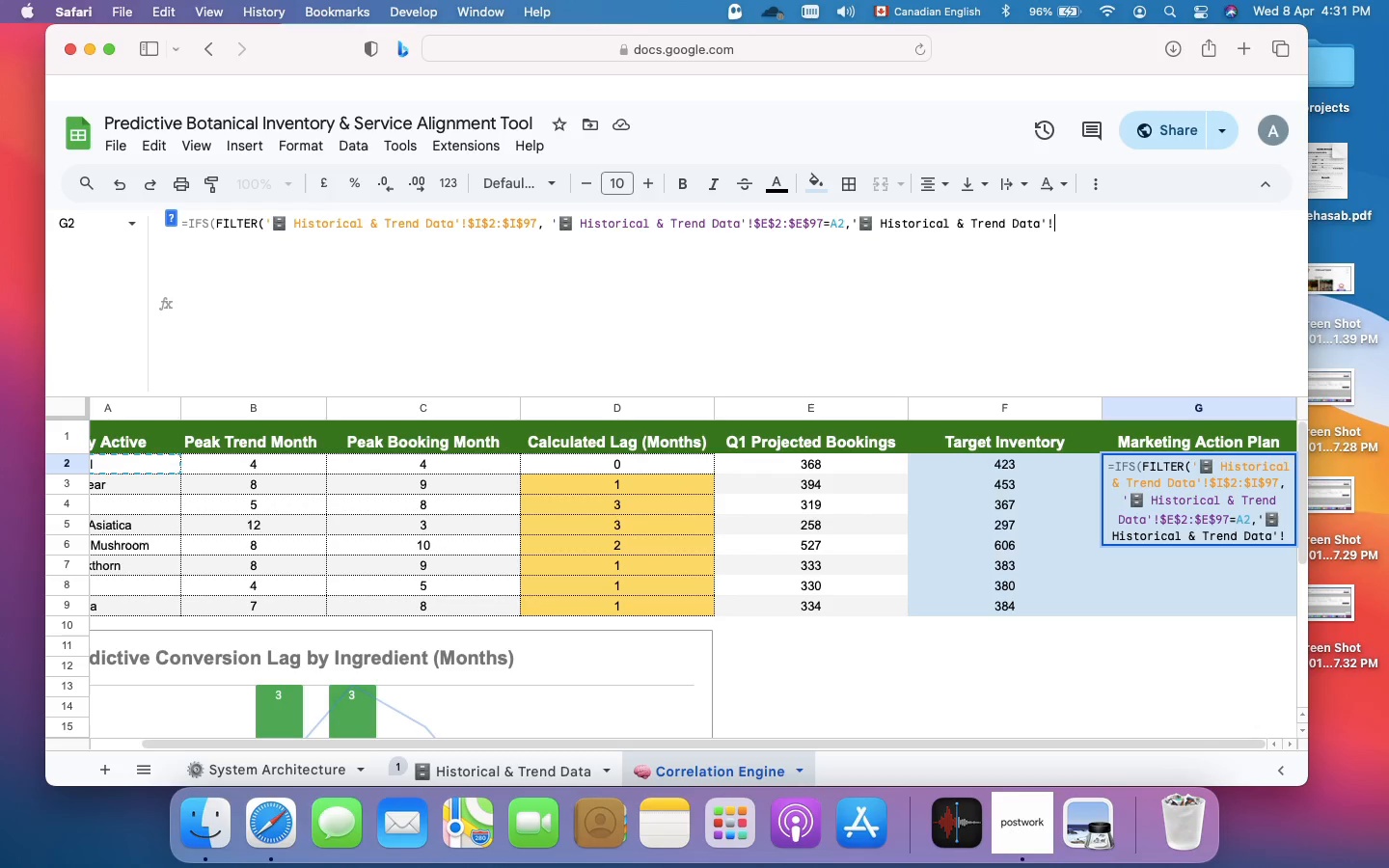 
type($B$2:$)
 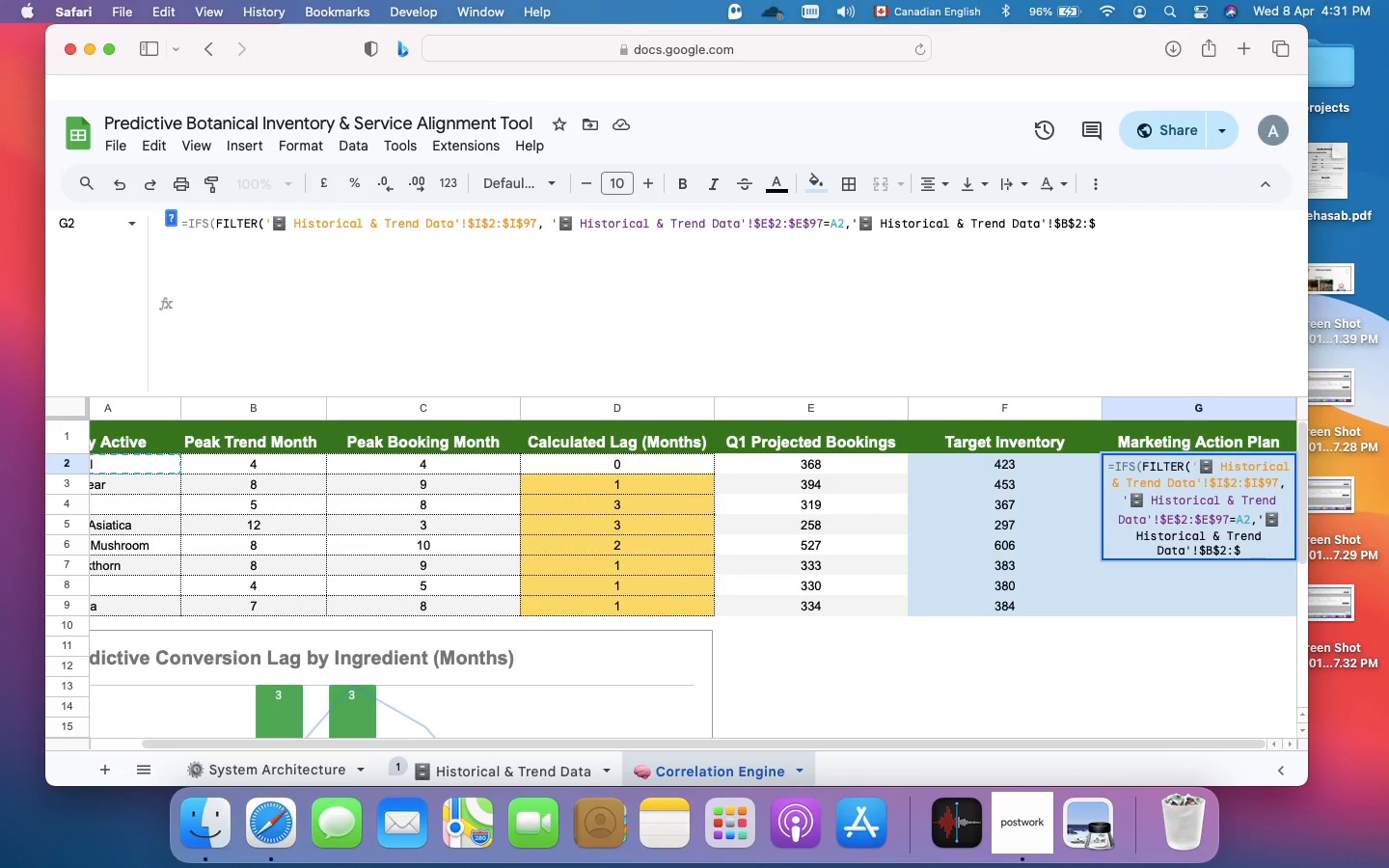 
hold_key(key=ShiftRight, duration=0.54)
 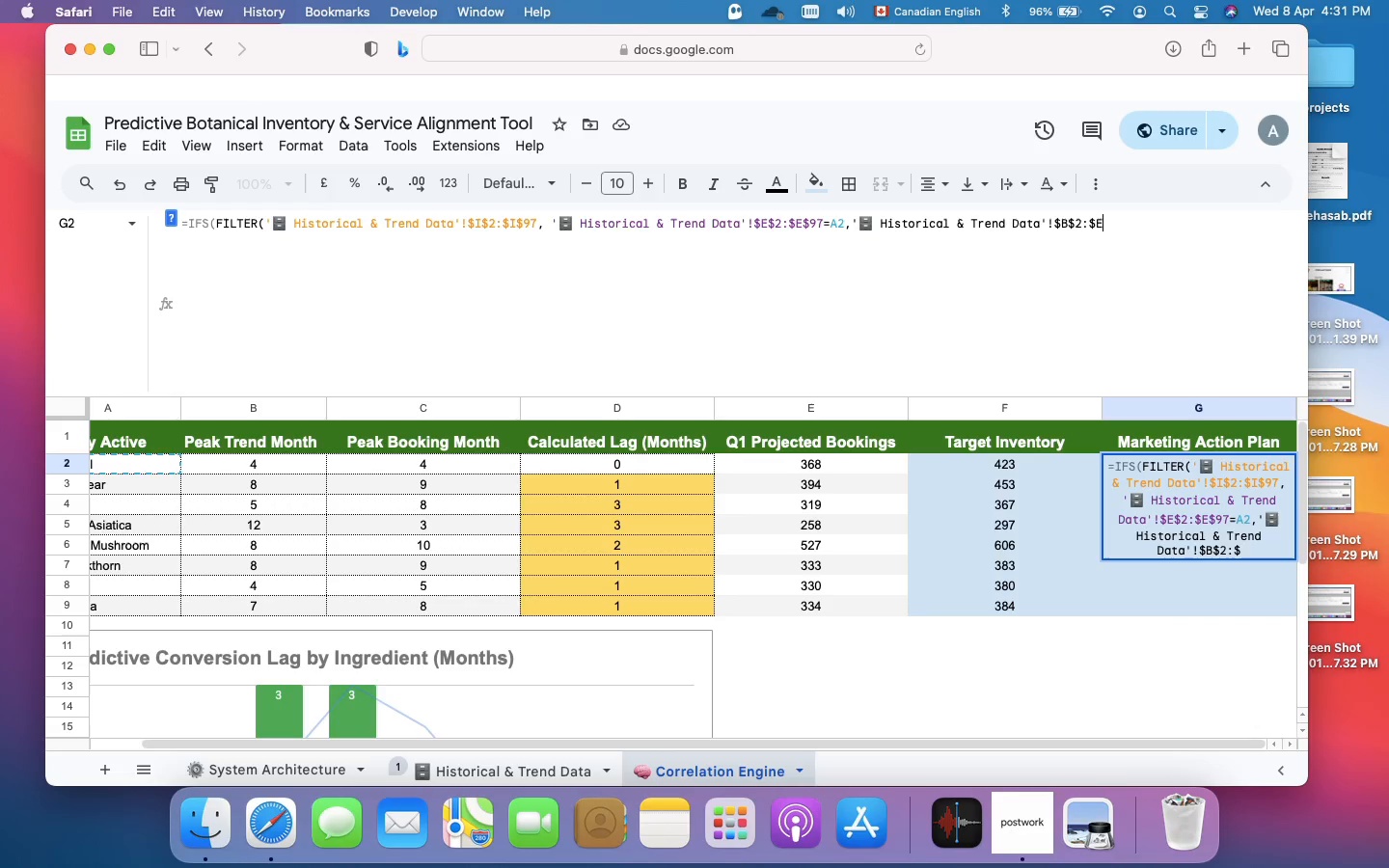 
type(E$97=)
 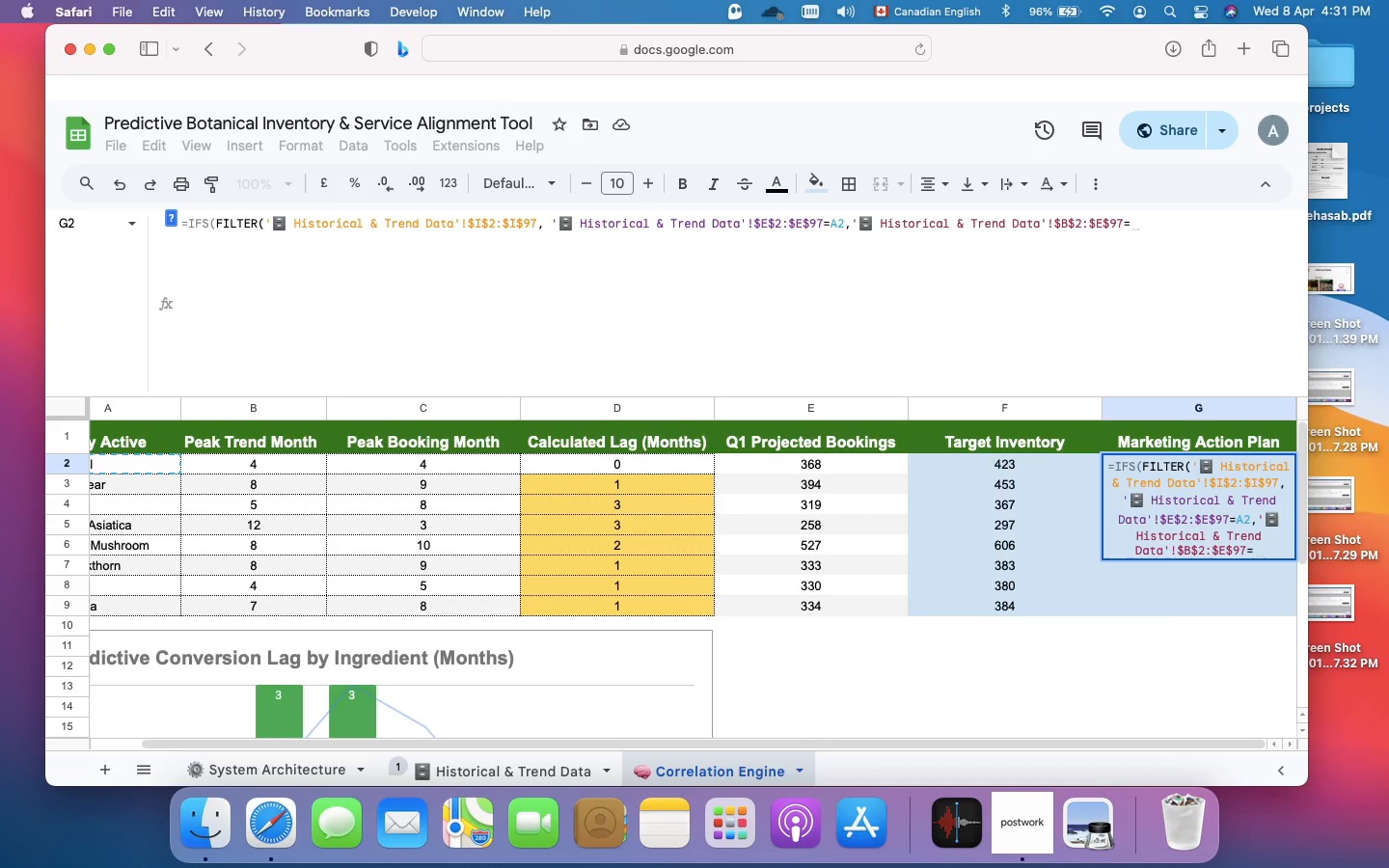 
wait(12.78)
 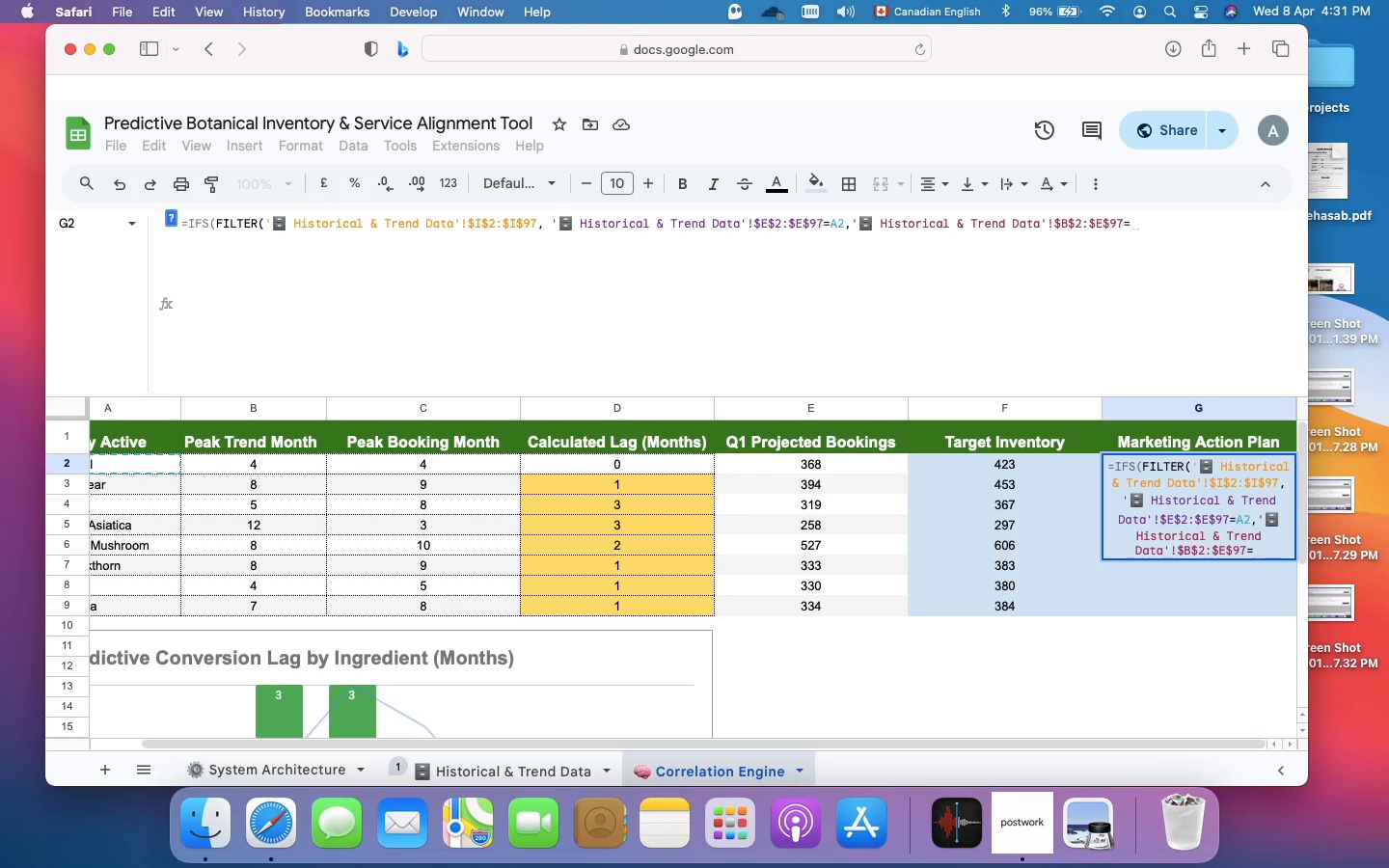 
key(ArrowLeft)
 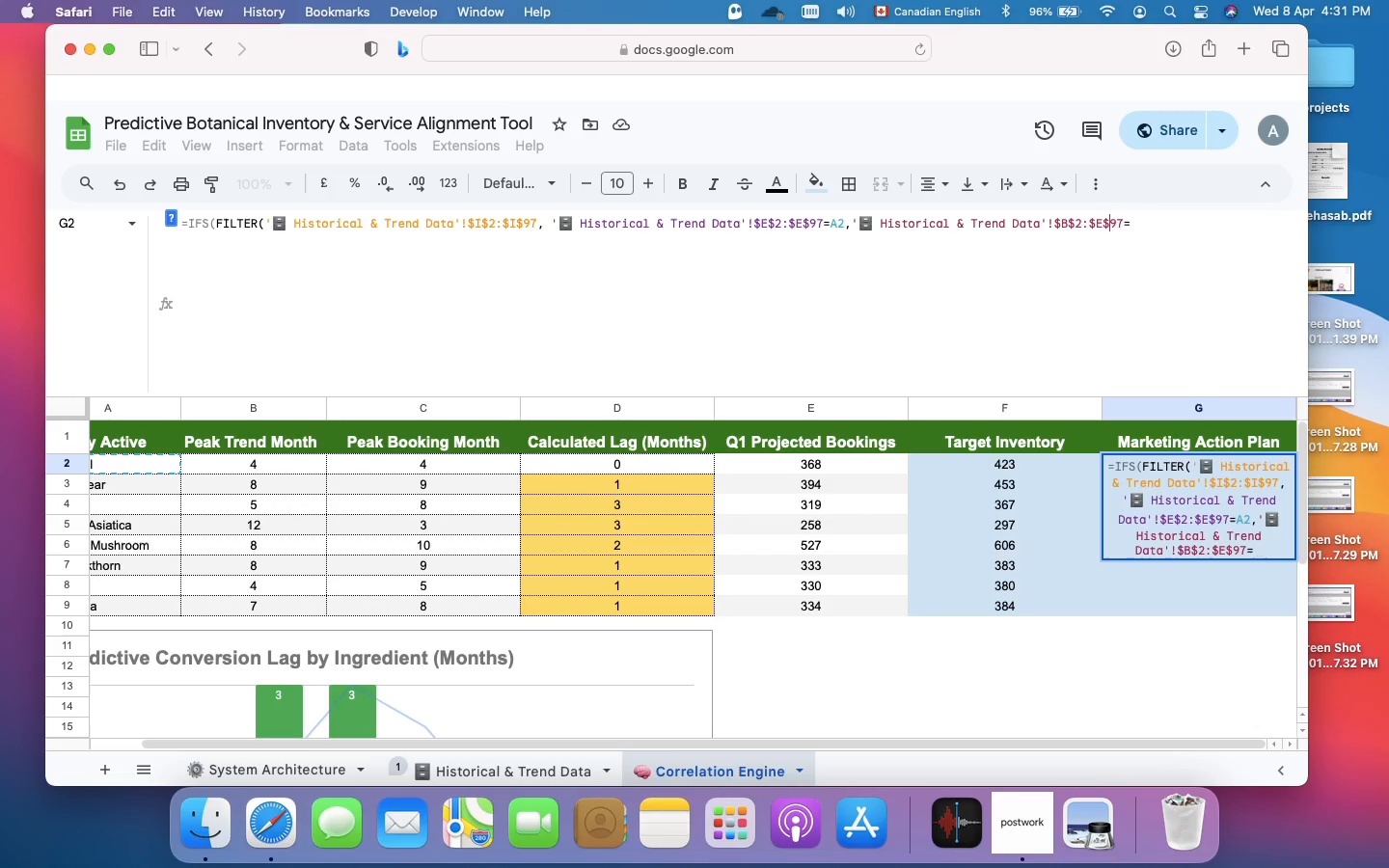 
key(ArrowLeft)
 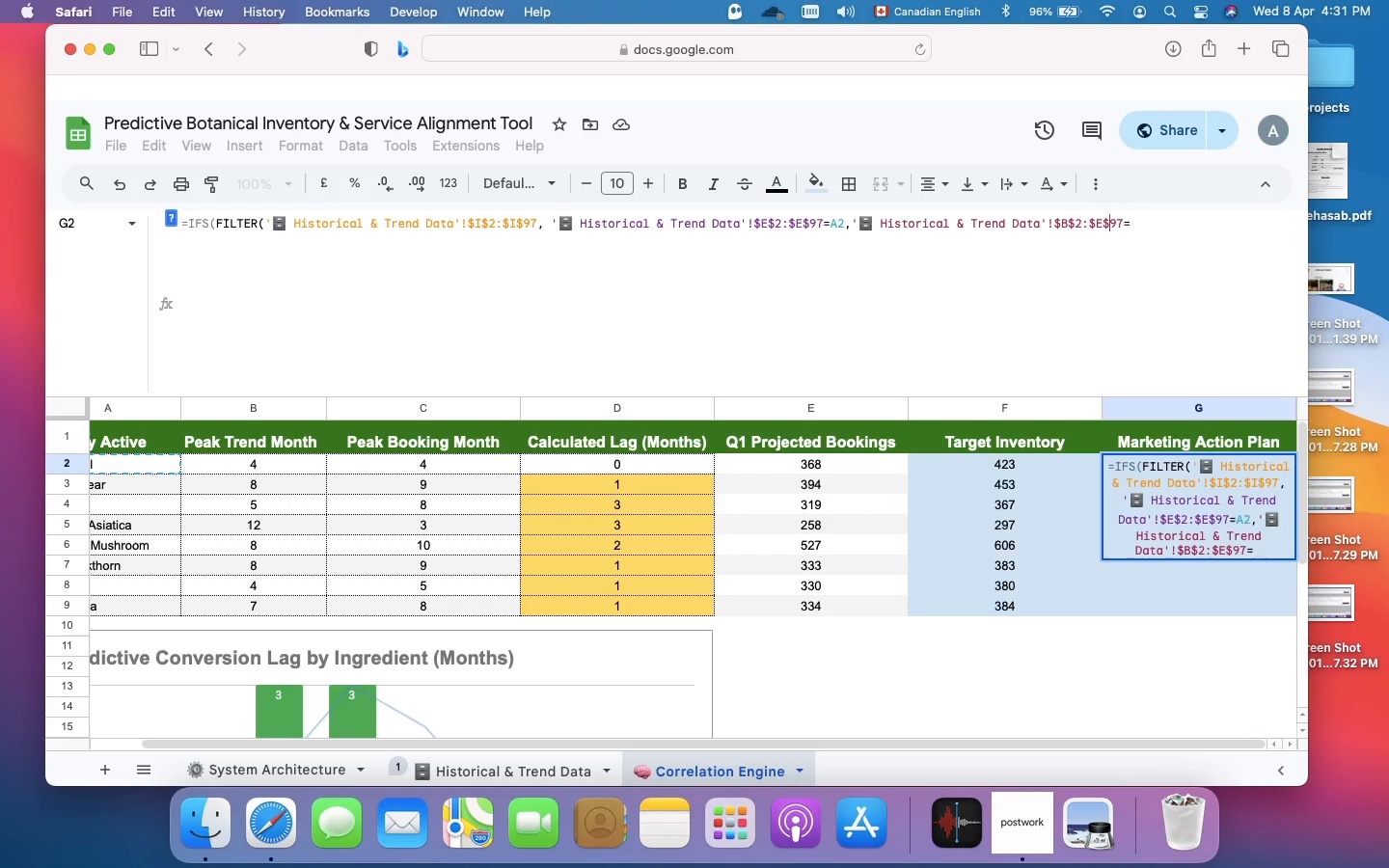 
key(ArrowLeft)
 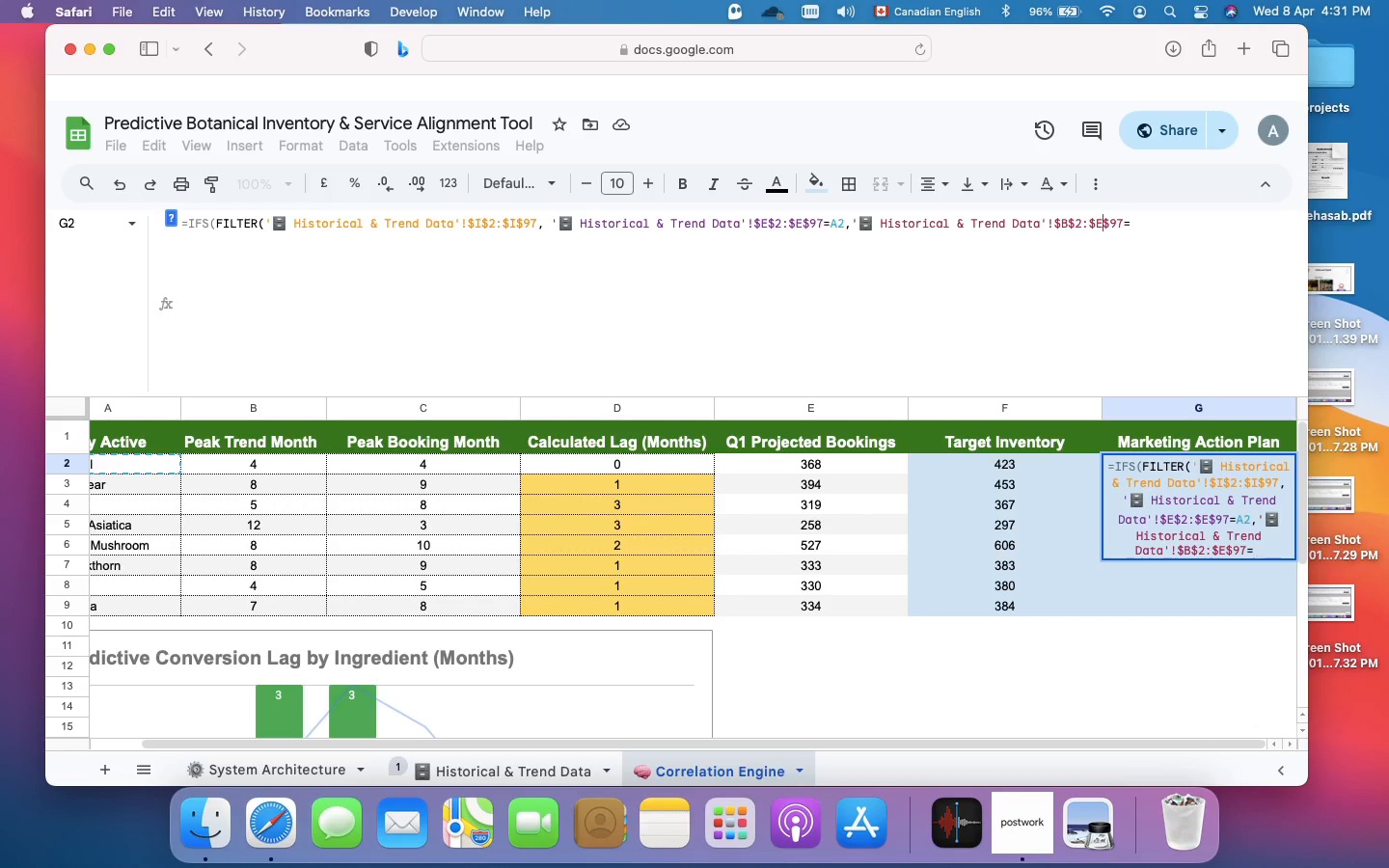 
key(ArrowLeft)
 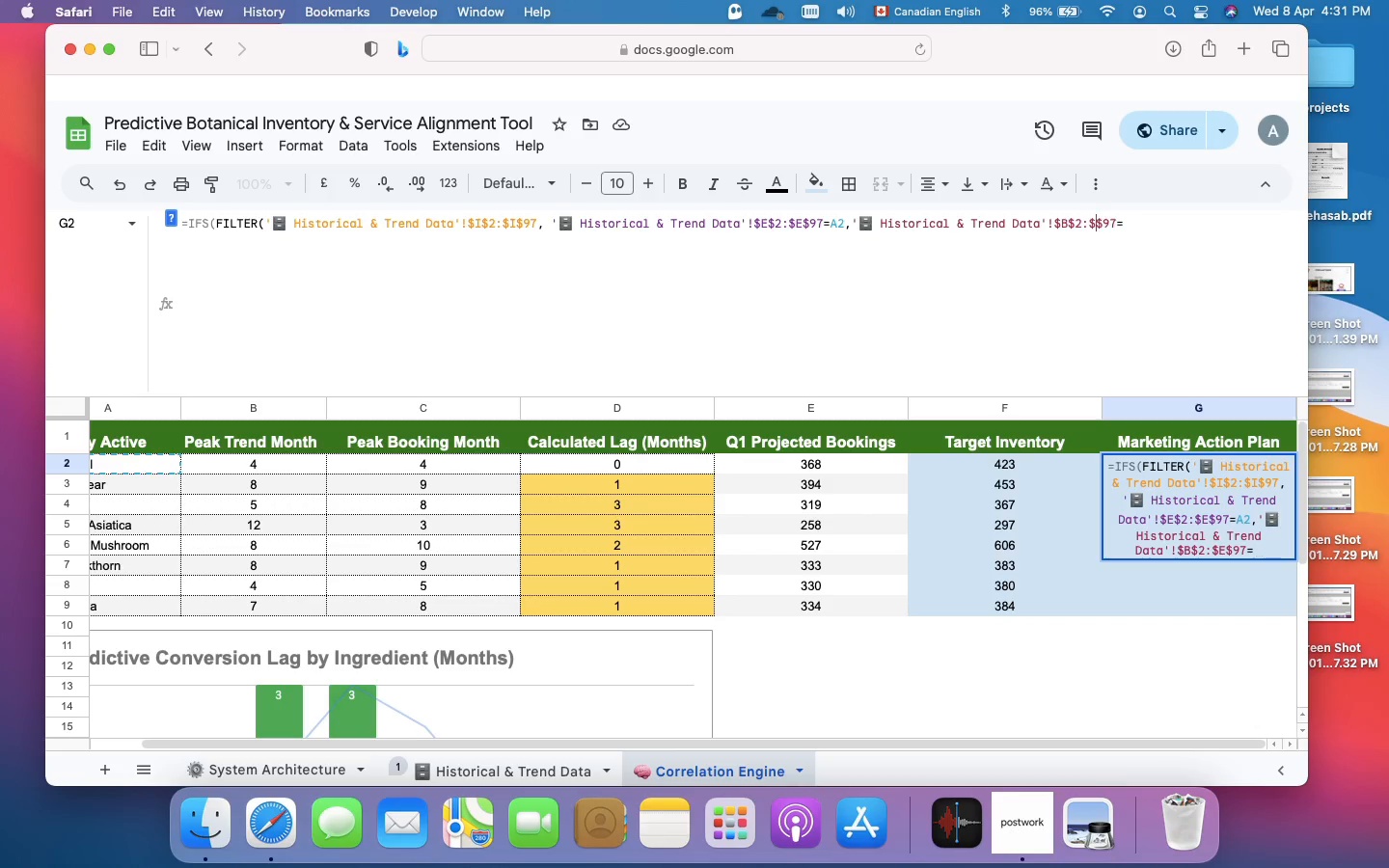 
key(Backspace)
 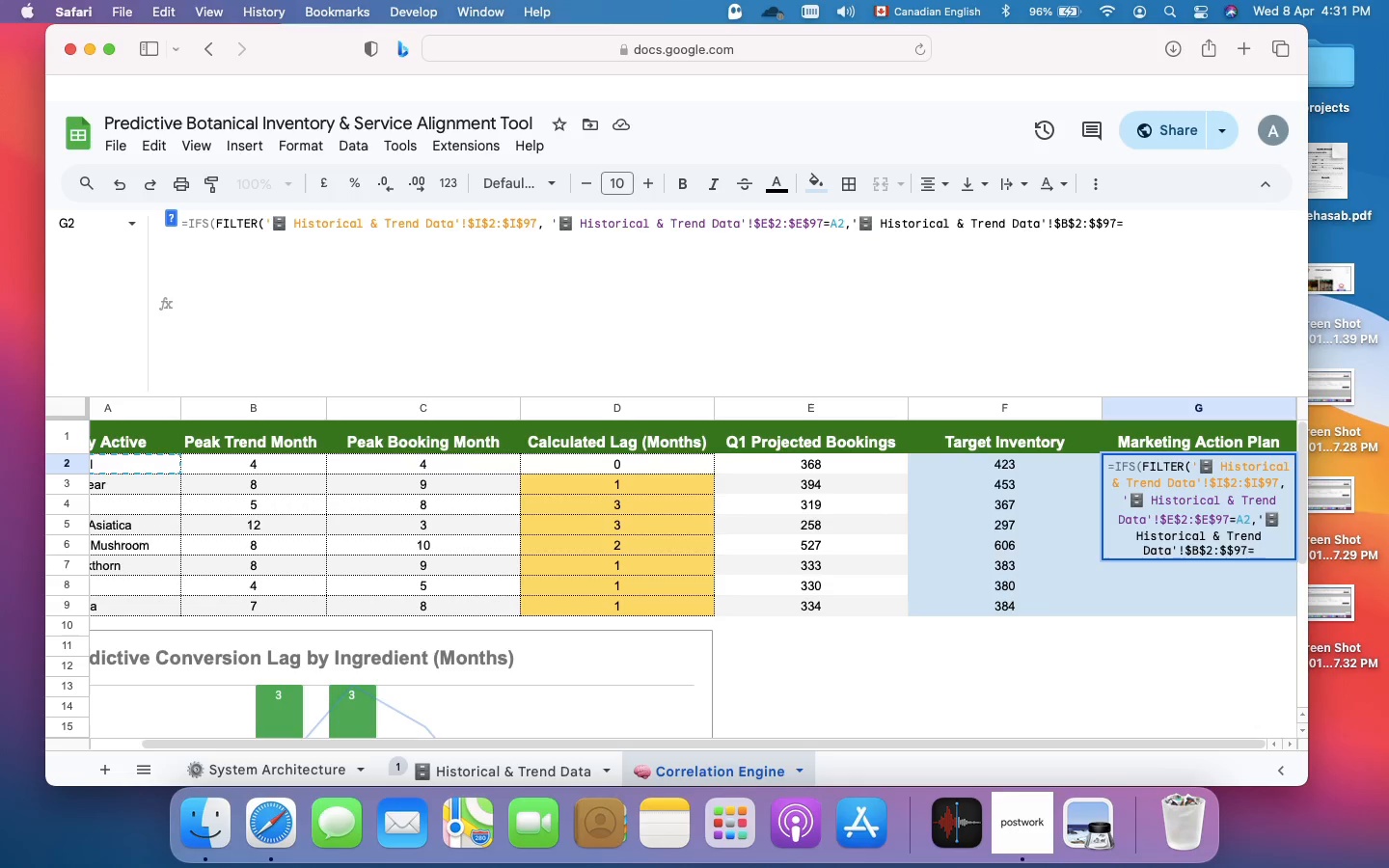 
key(Shift+B)
 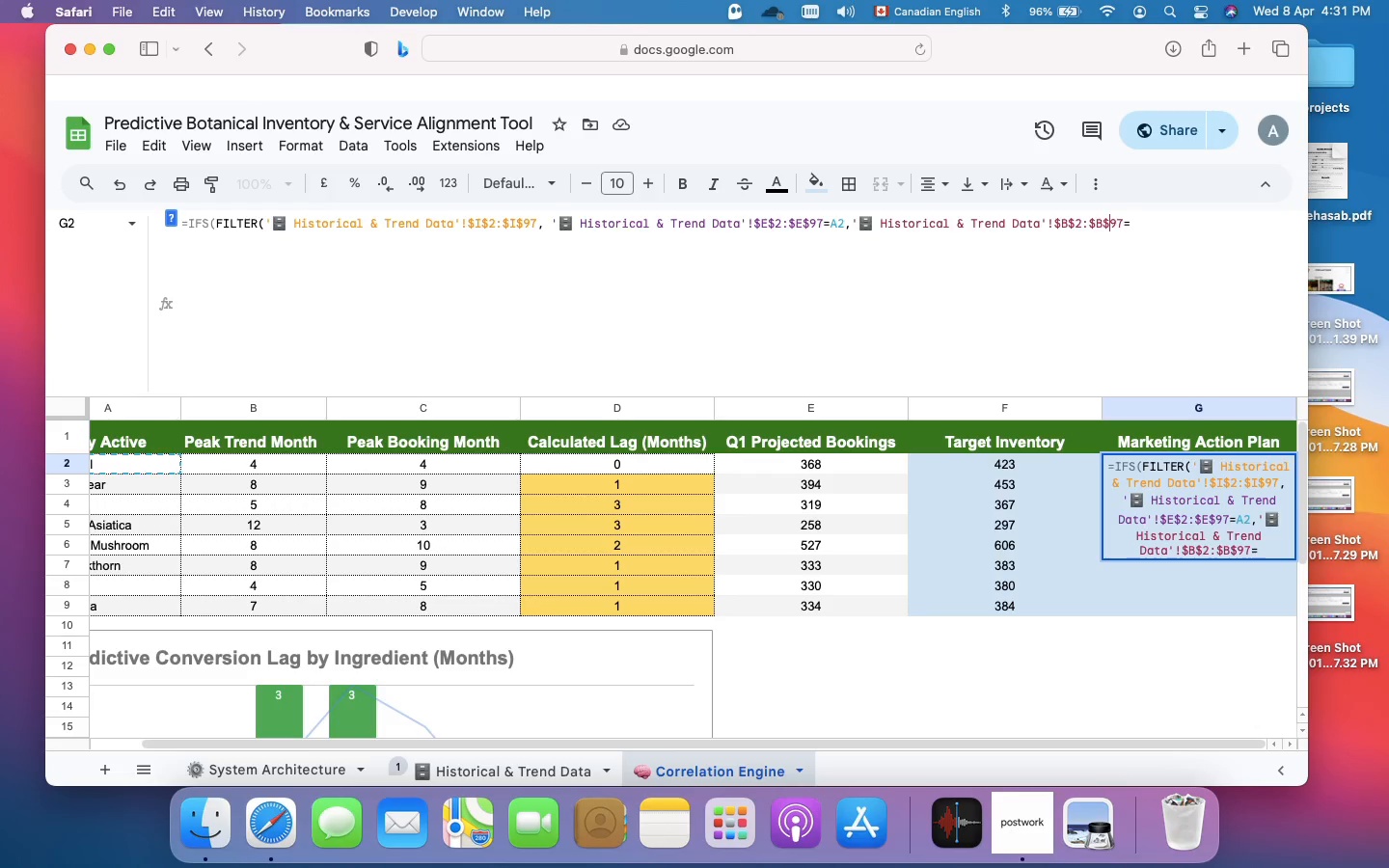 
key(ArrowRight)
 